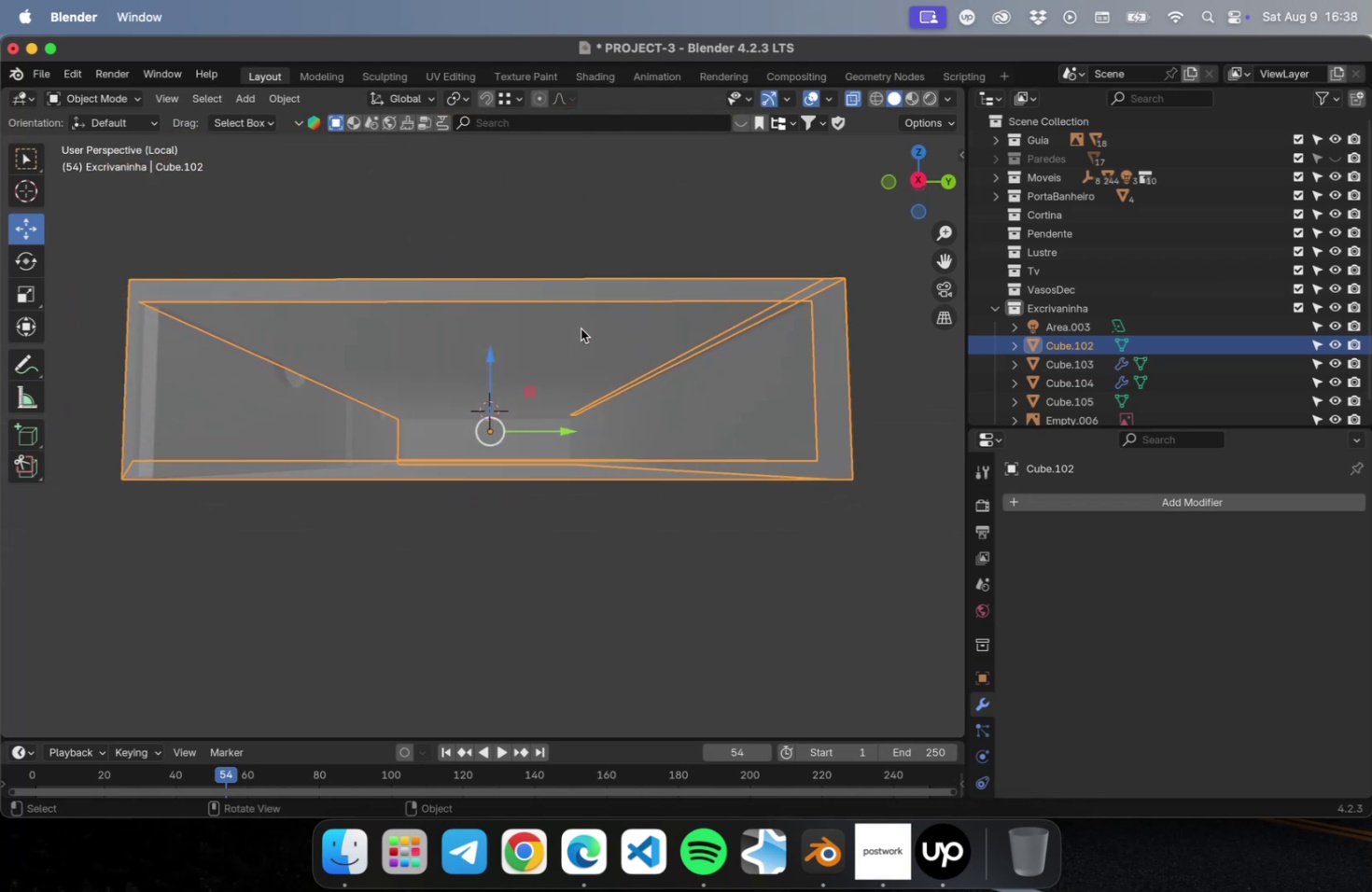 
scroll: coordinate [556, 341], scroll_direction: down, amount: 2.0
 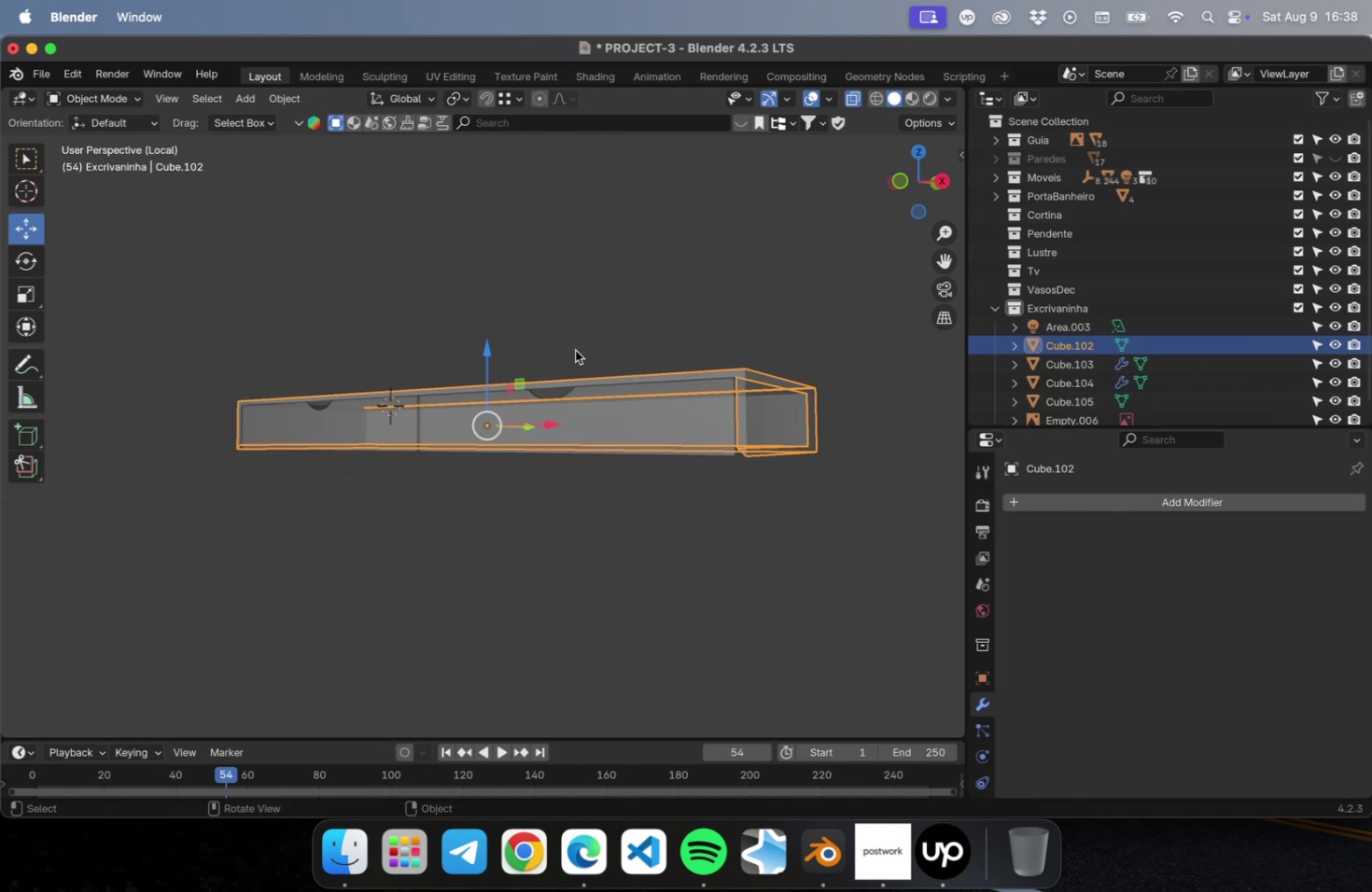 
hold_key(key=ShiftLeft, duration=0.59)
 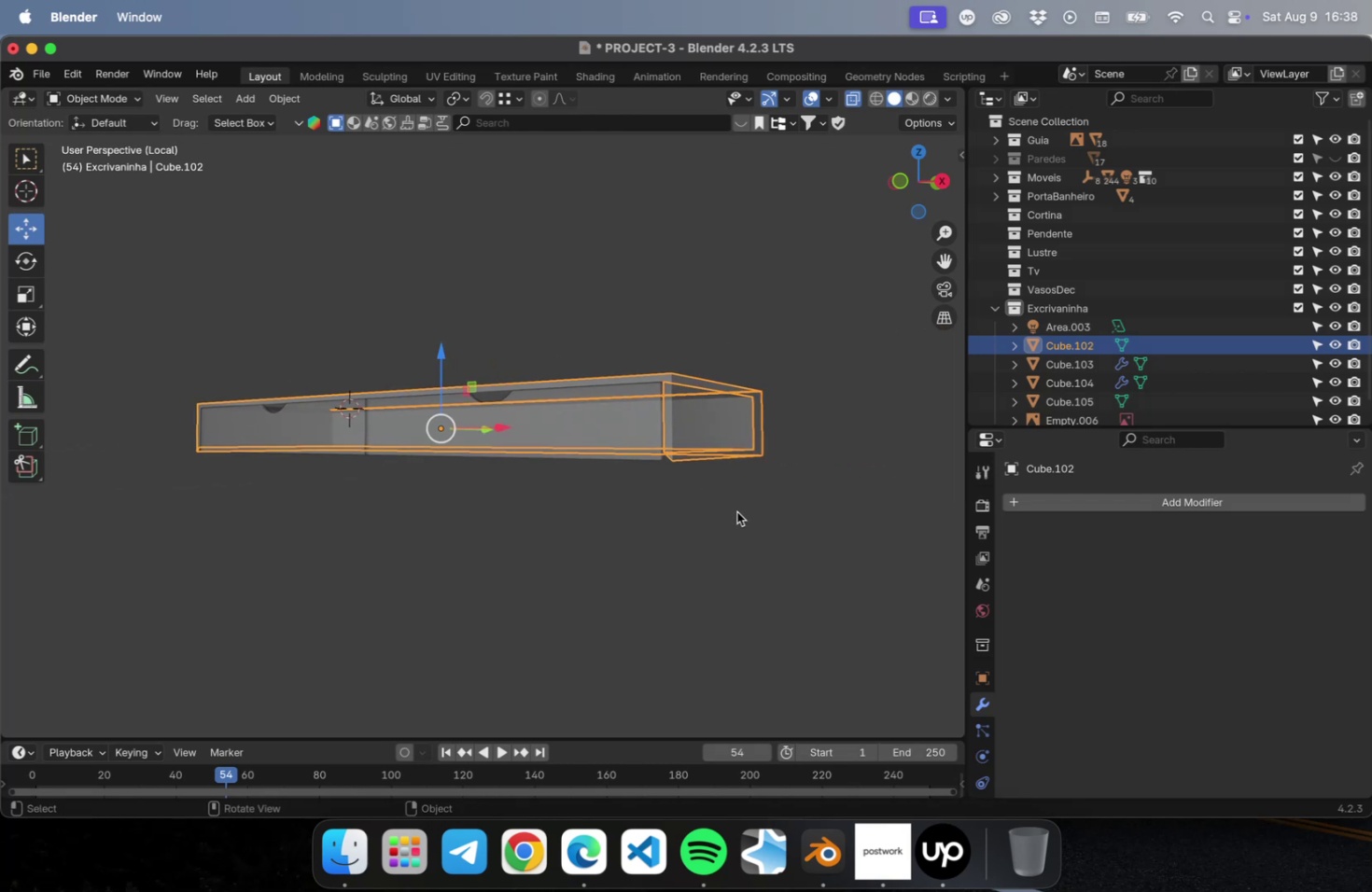 
left_click([735, 511])
 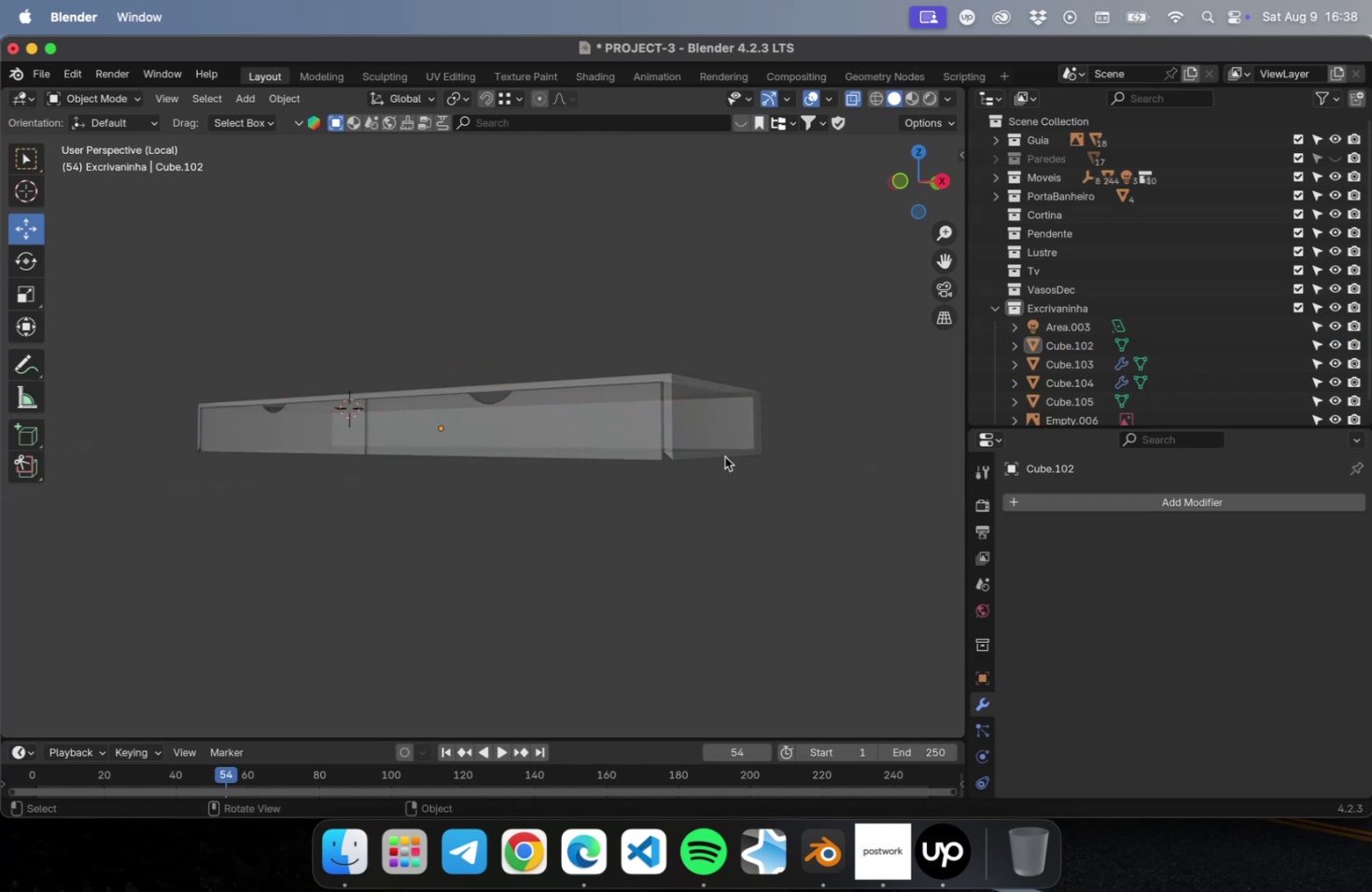 
left_click([724, 456])
 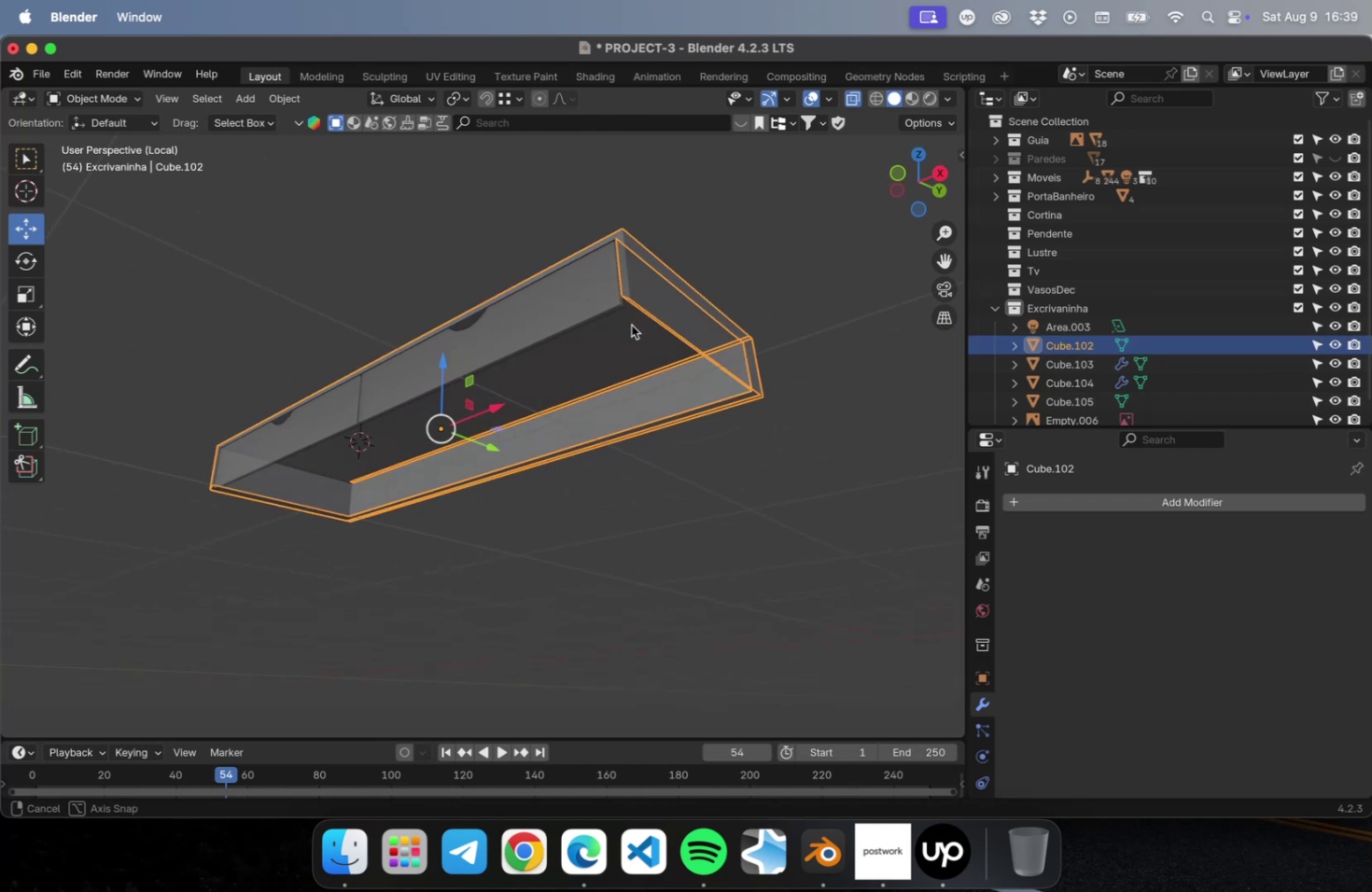 
wait(8.83)
 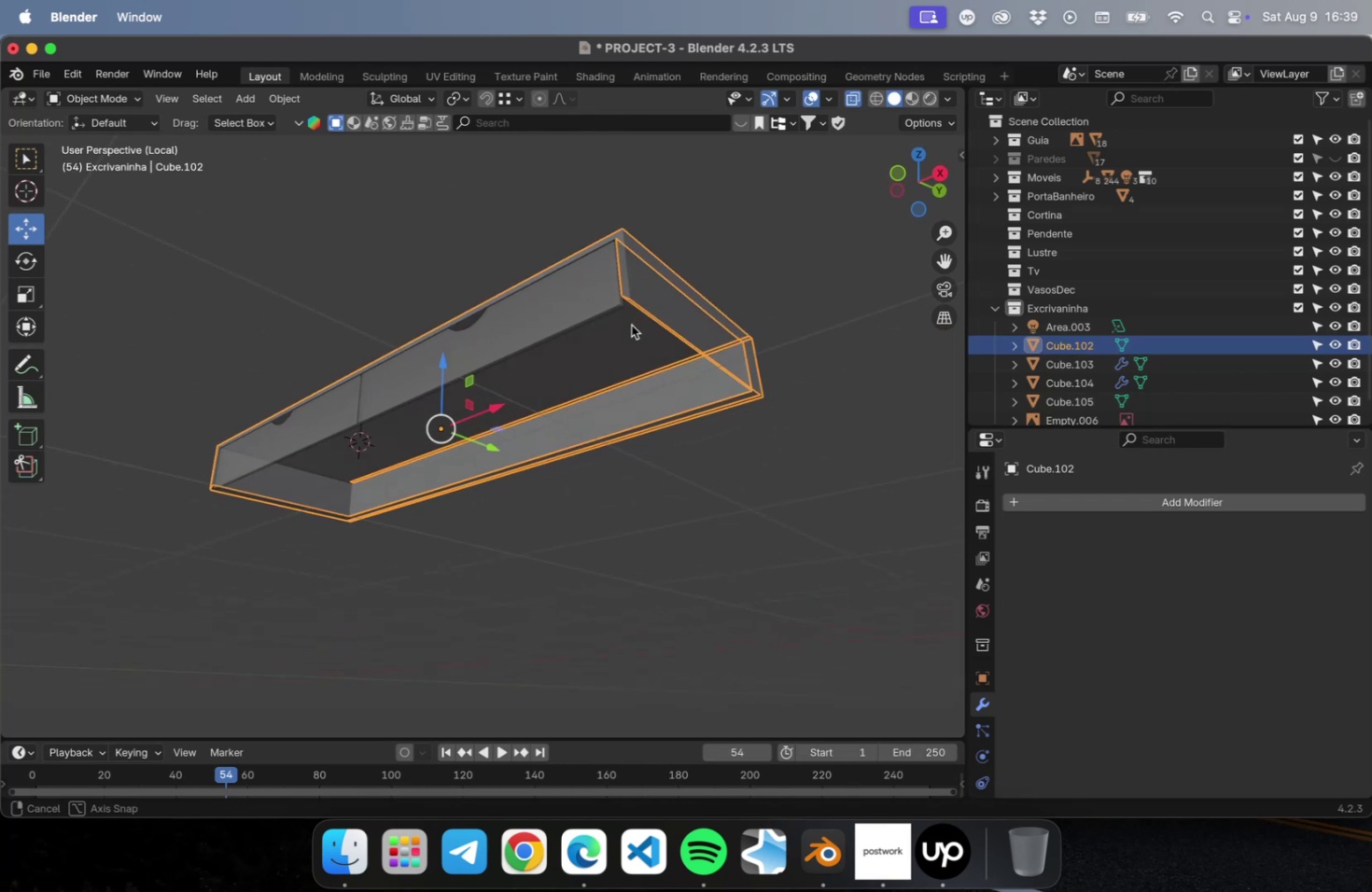 
key(NumLock)
 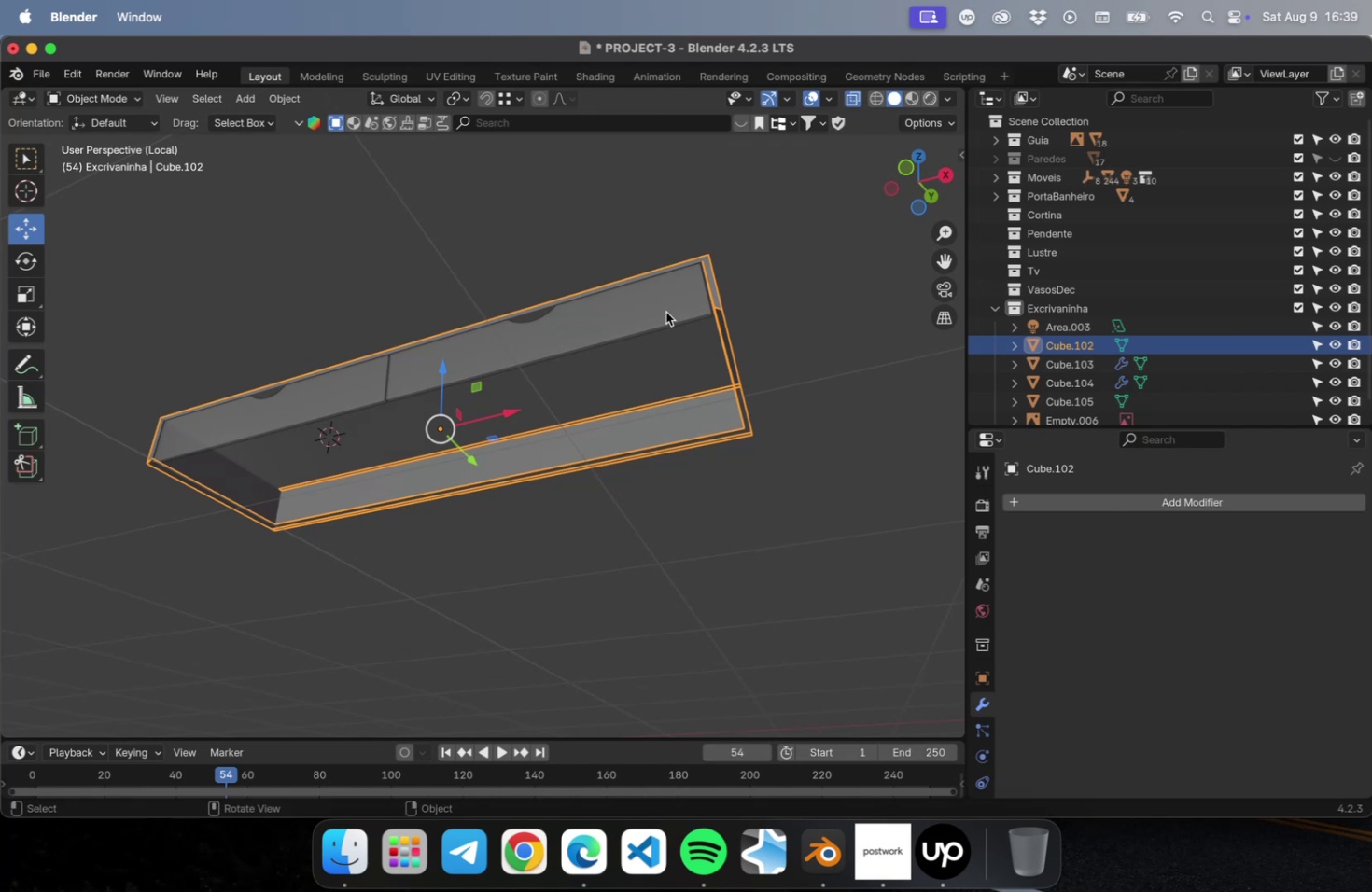 
key(Numpad1)
 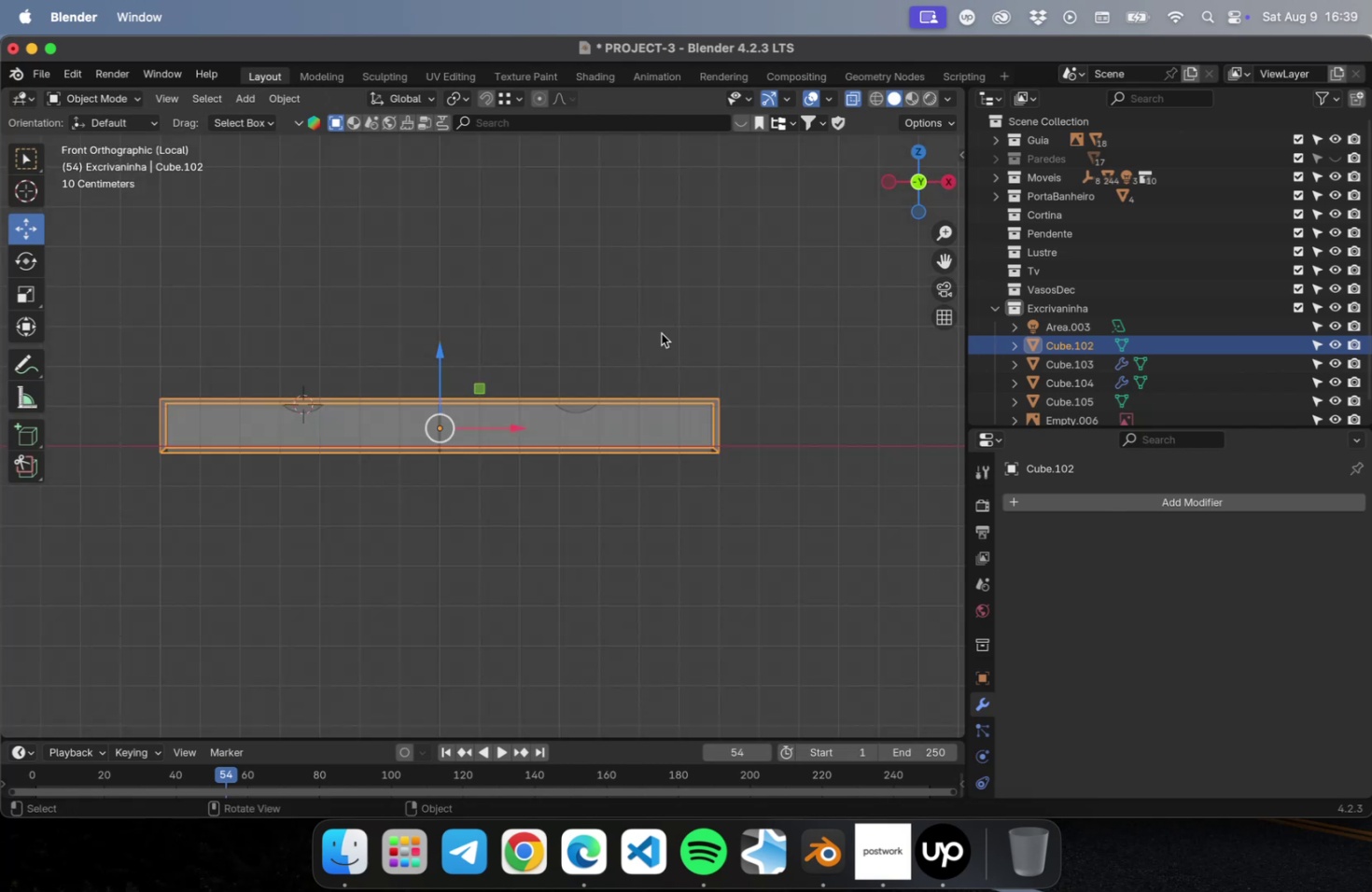 
scroll: coordinate [712, 456], scroll_direction: up, amount: 13.0
 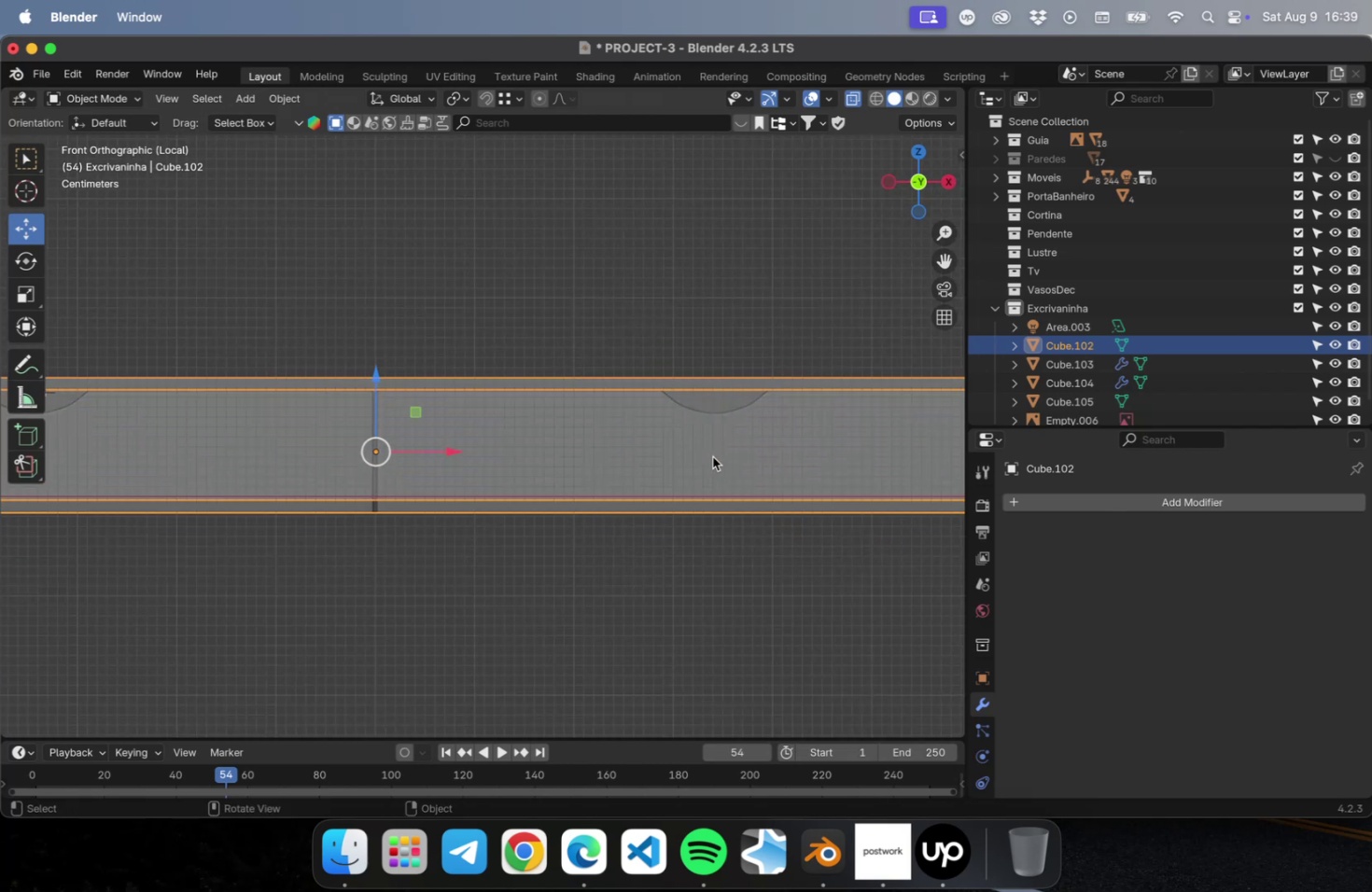 
hold_key(key=ShiftLeft, duration=0.55)
 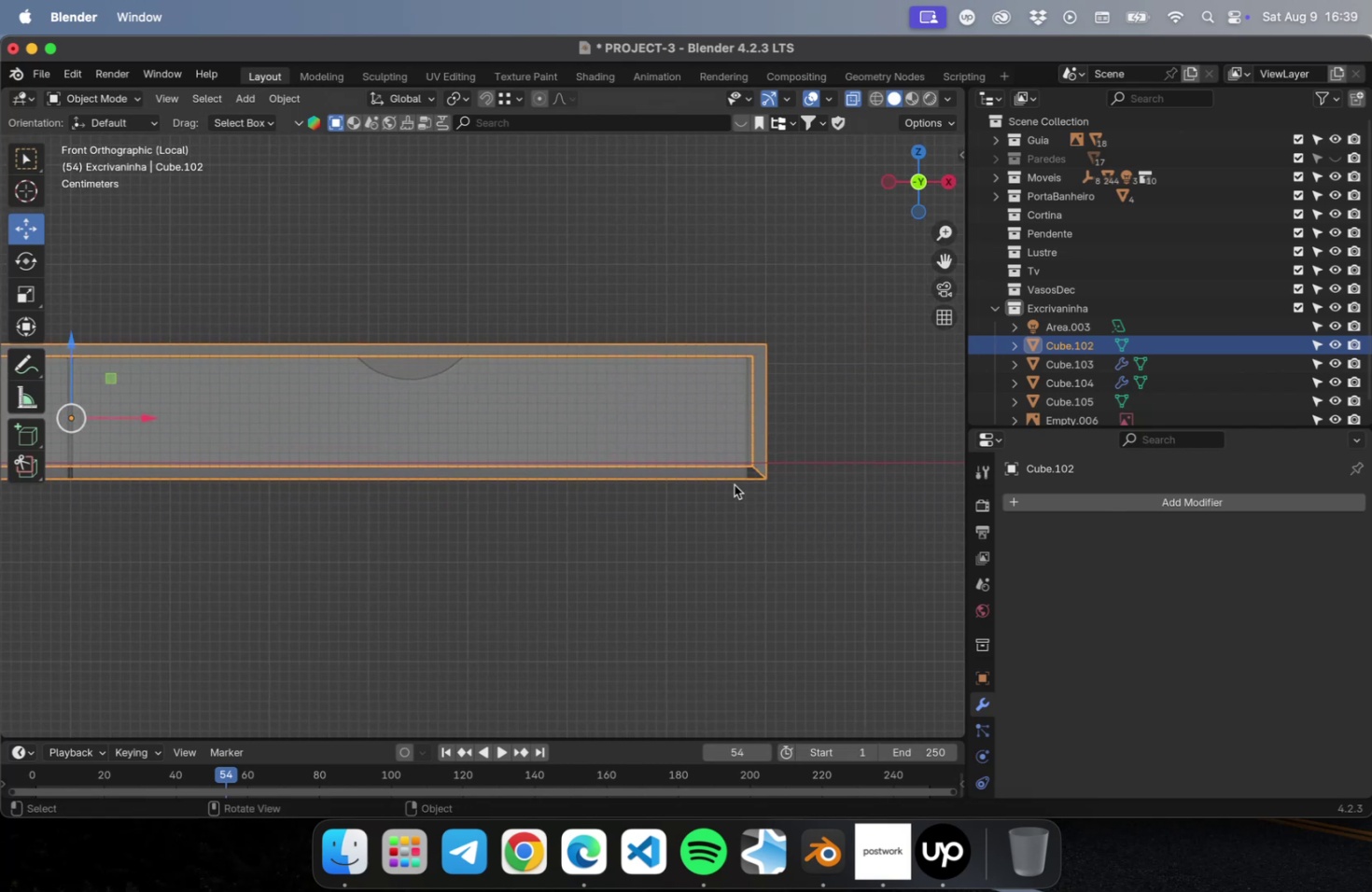 
hold_key(key=ShiftLeft, duration=0.34)
 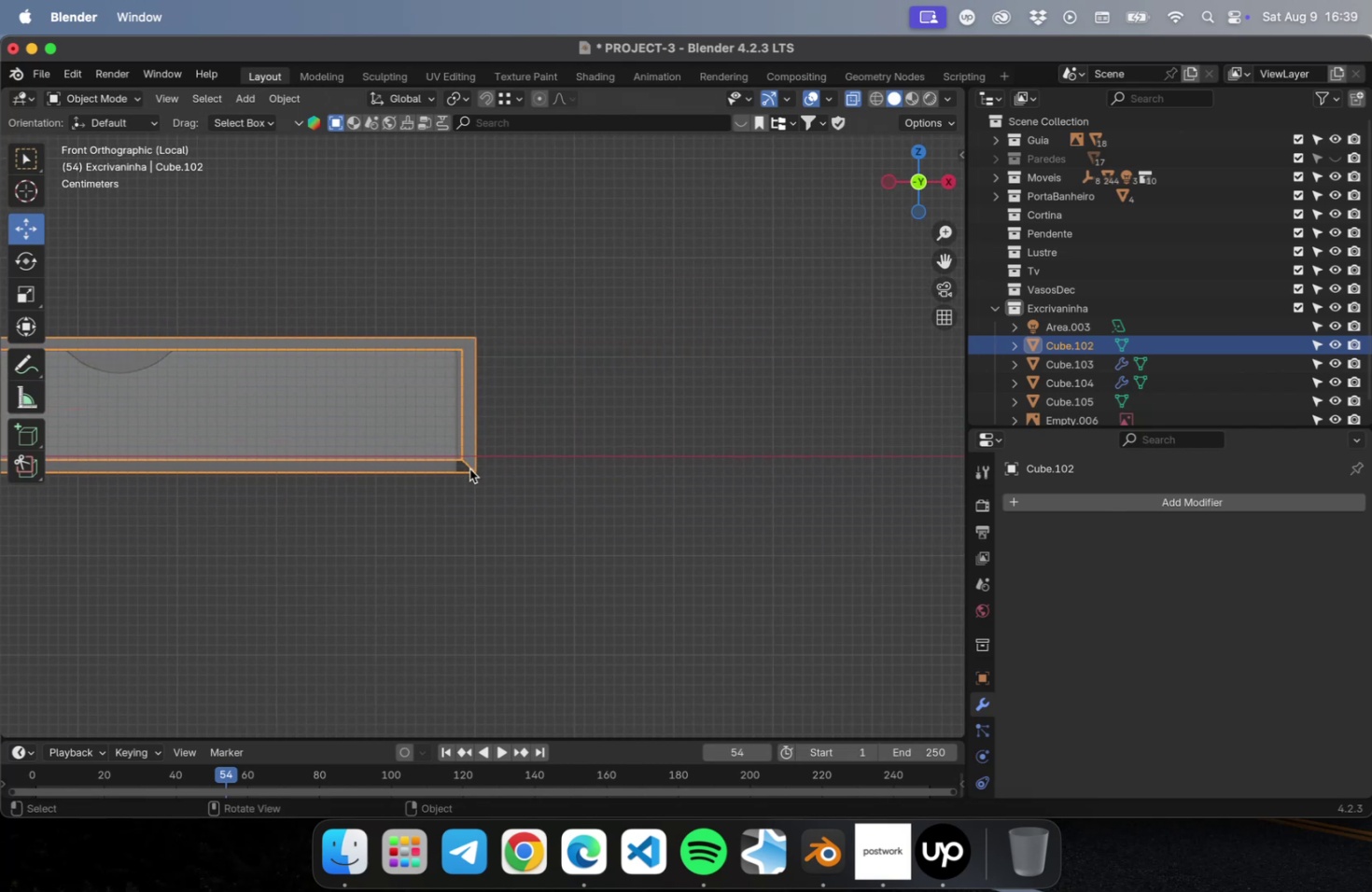 
scroll: coordinate [468, 466], scroll_direction: up, amount: 6.0
 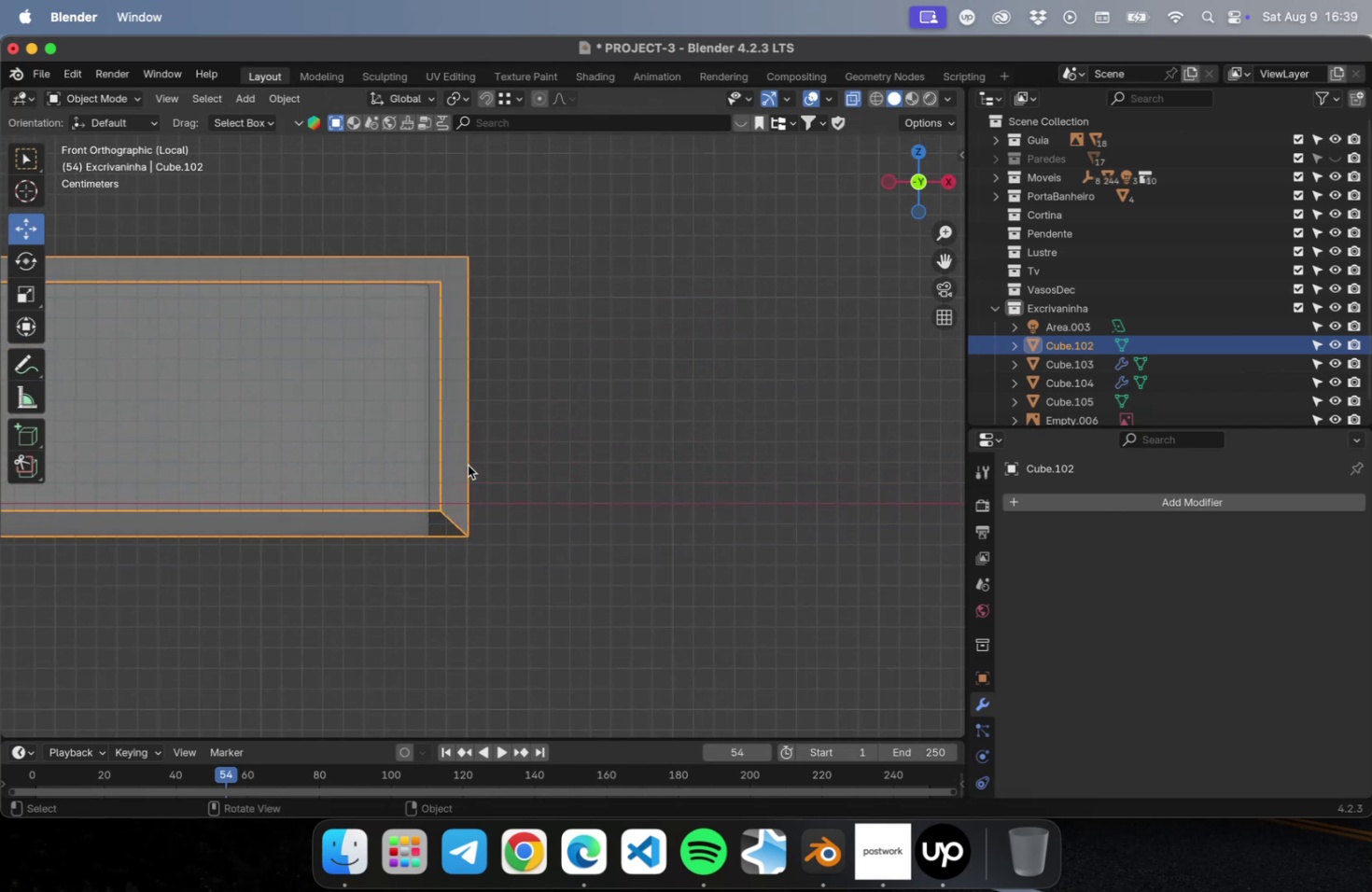 
hold_key(key=ShiftLeft, duration=0.52)
 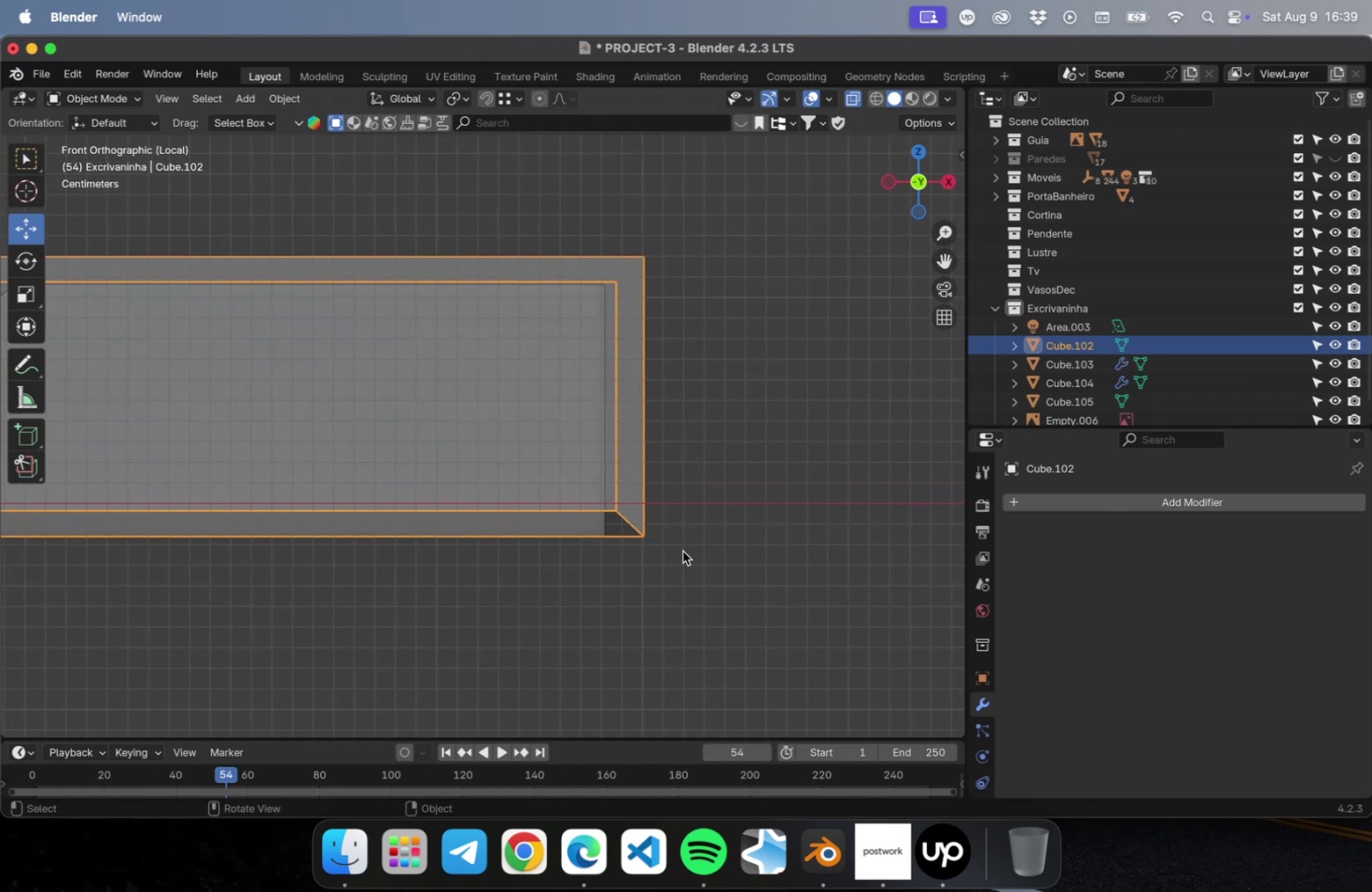 
key(Tab)
 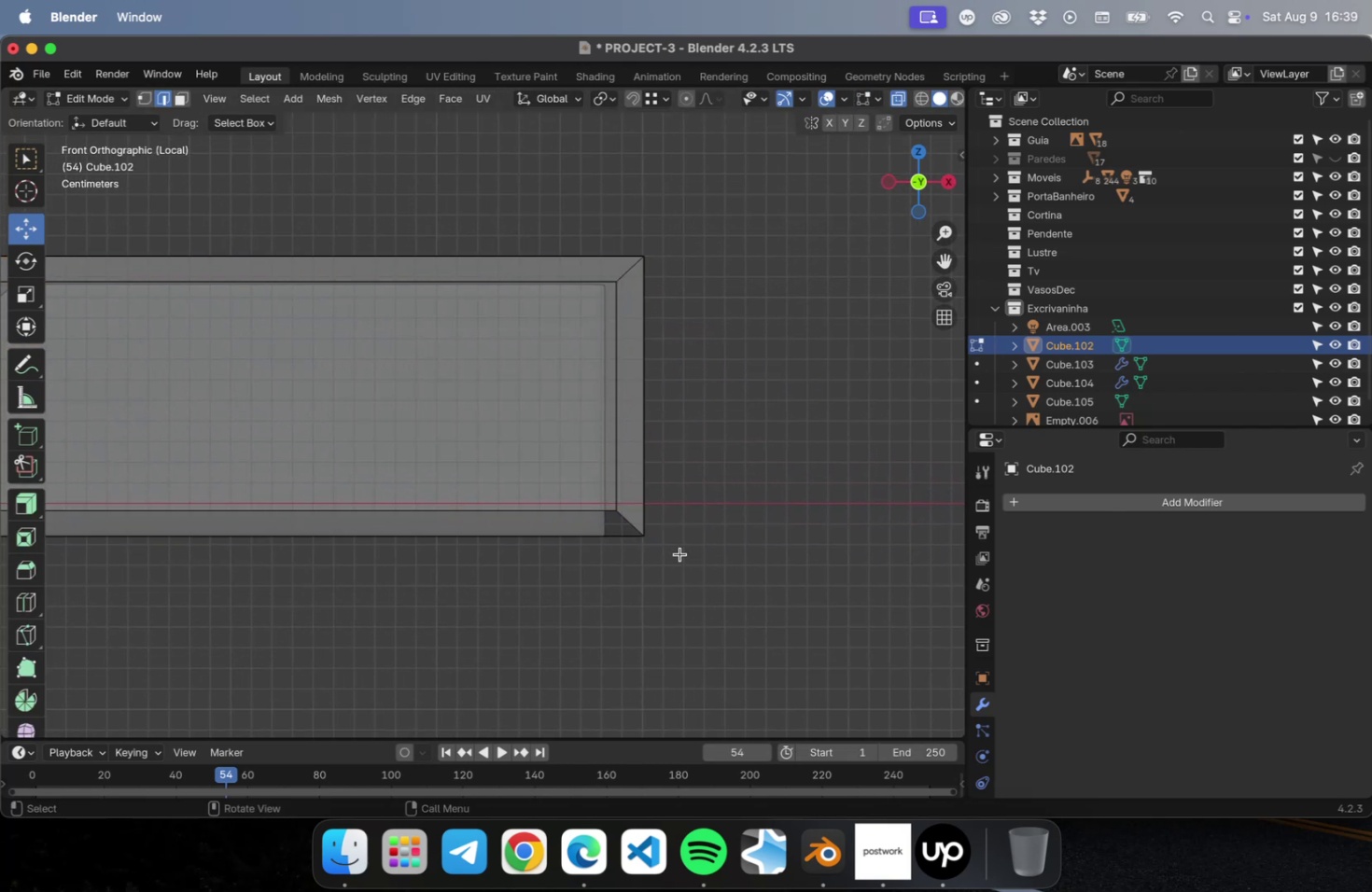 
left_click_drag(start_coordinate=[679, 553], to_coordinate=[674, 550])
 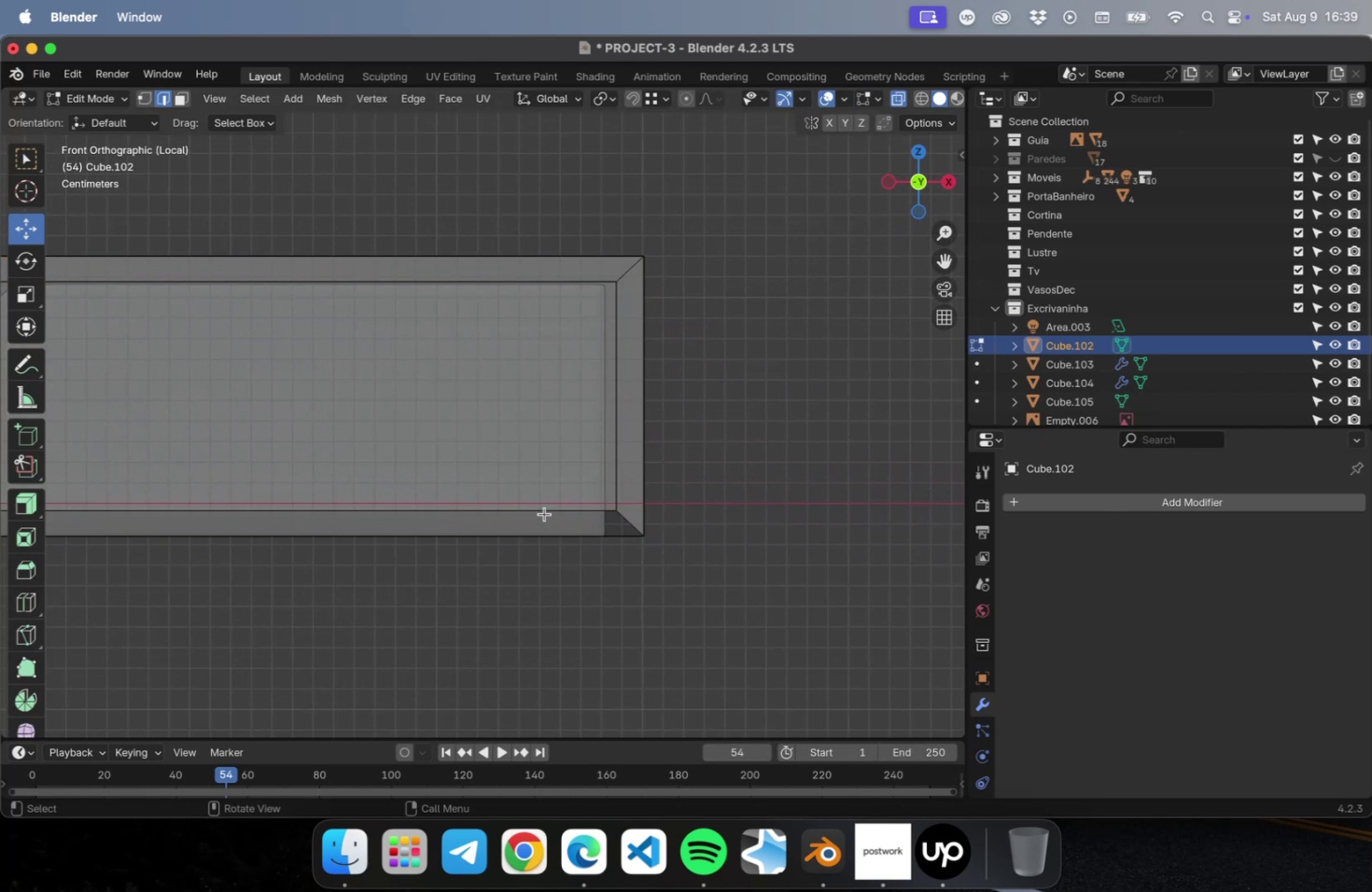 
left_click([543, 518])
 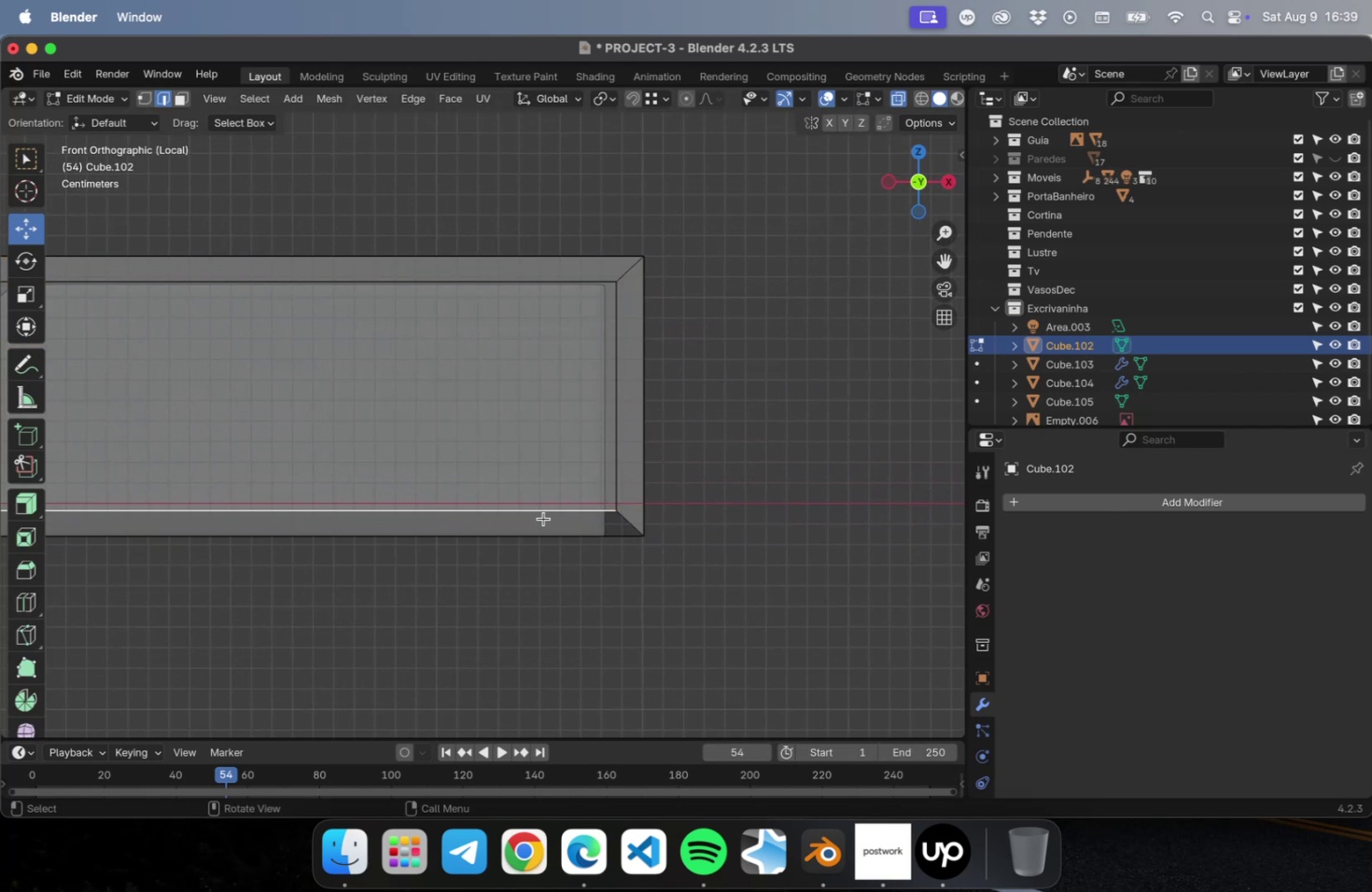 
key(1)
 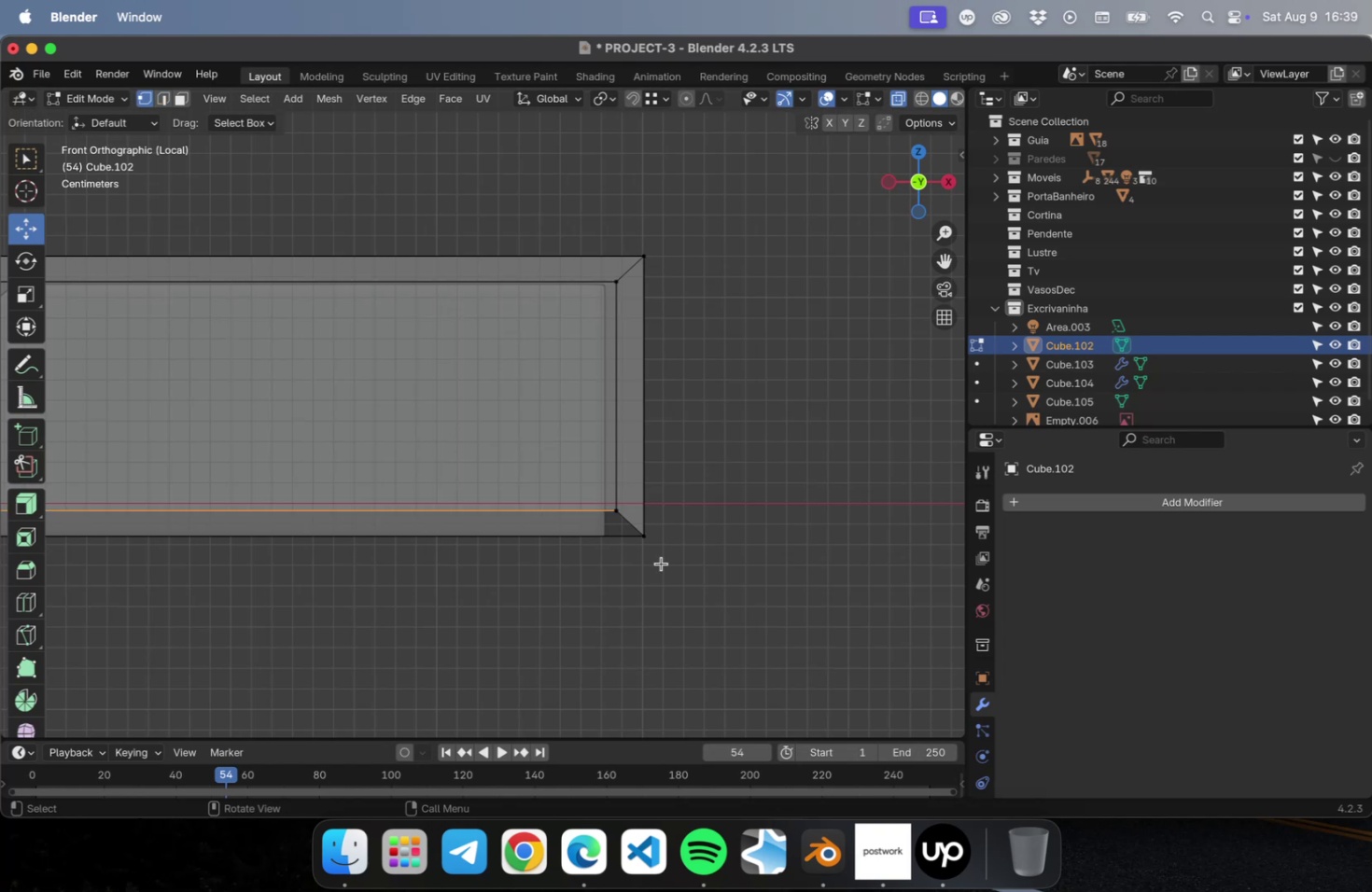 
left_click_drag(start_coordinate=[661, 563], to_coordinate=[608, 484])
 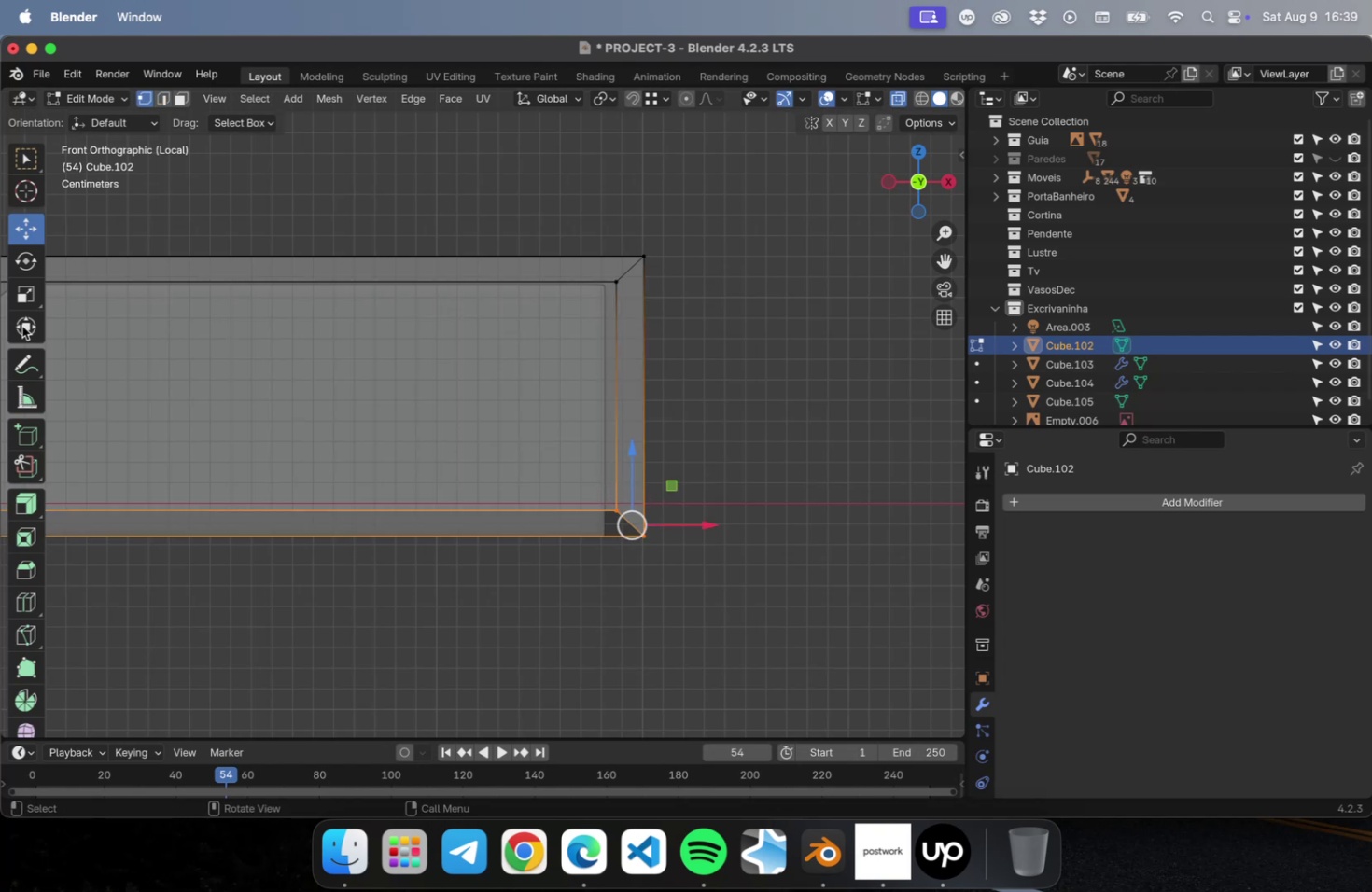 
scroll: coordinate [678, 430], scroll_direction: down, amount: 10.0
 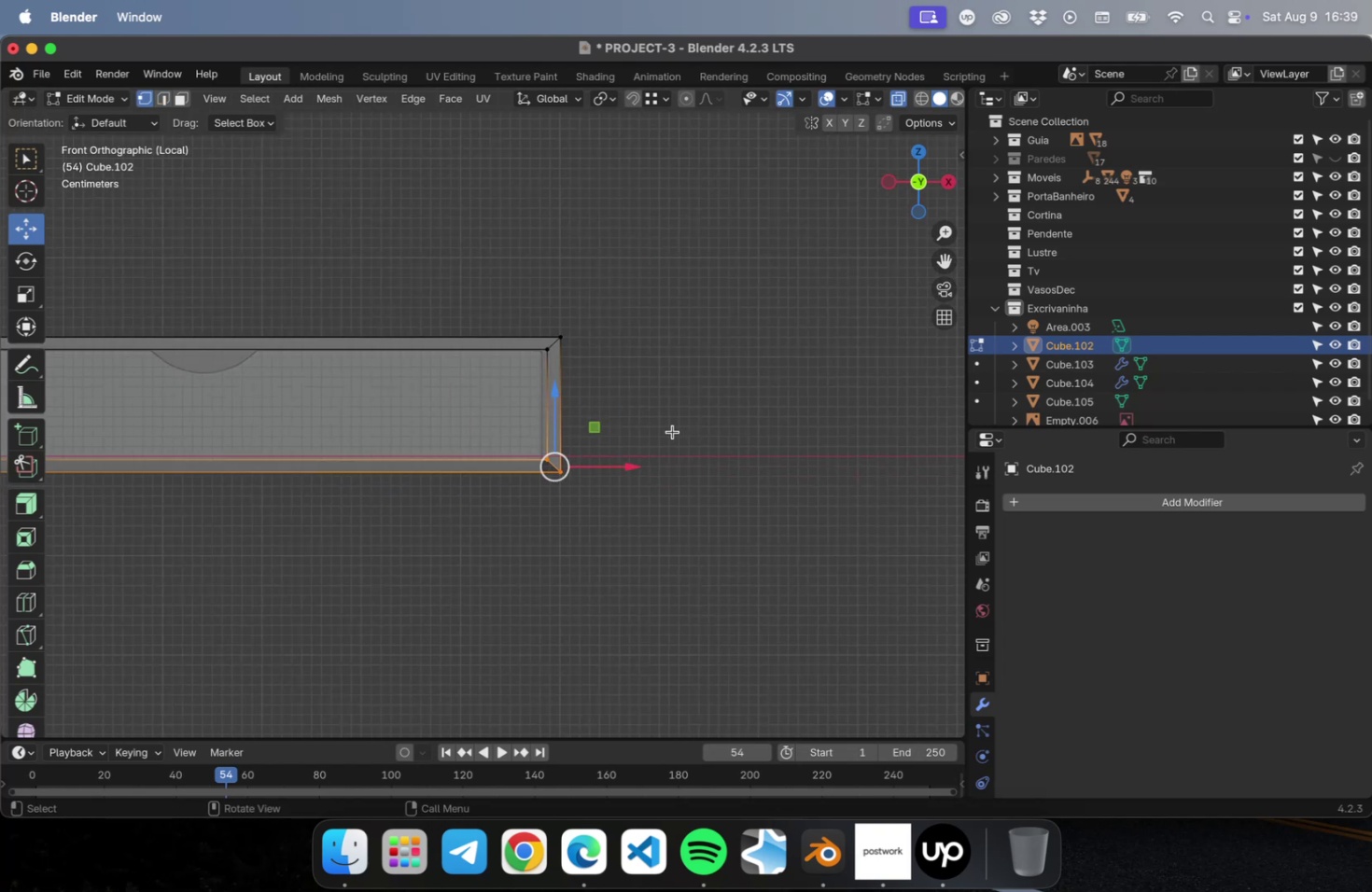 
hold_key(key=ShiftLeft, duration=1.09)
 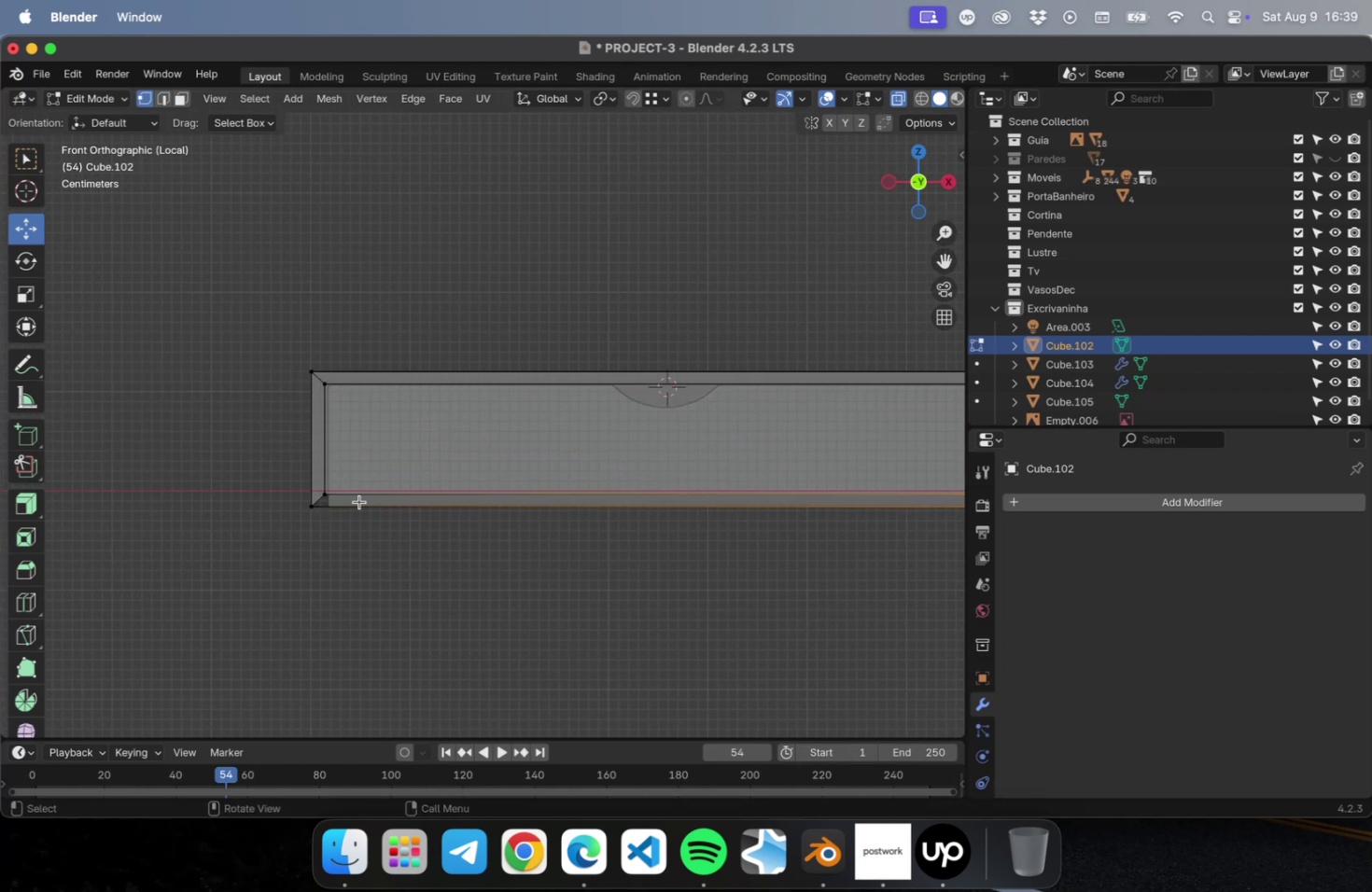 
scroll: coordinate [339, 502], scroll_direction: up, amount: 2.0
 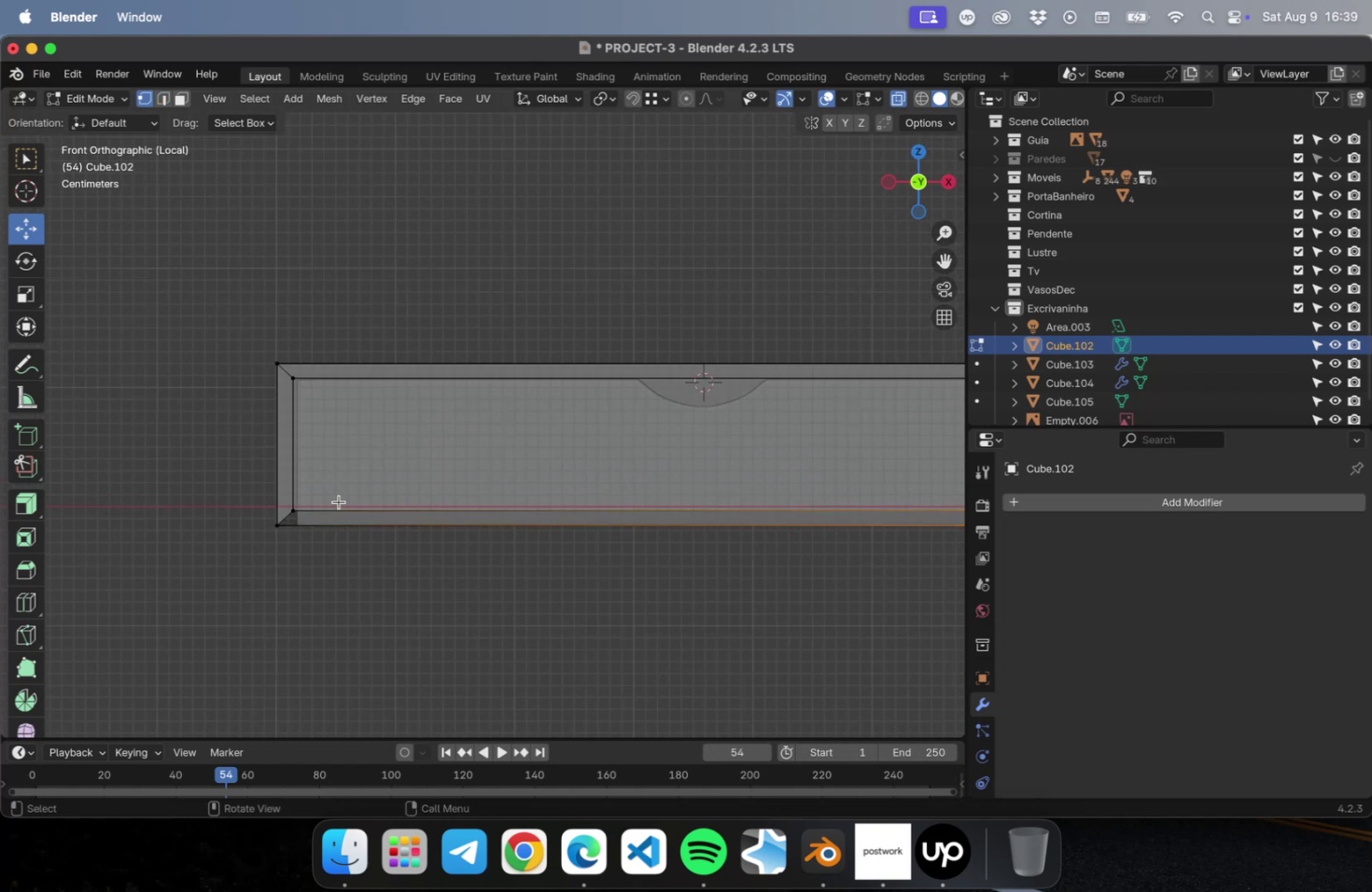 
hold_key(key=ShiftLeft, duration=0.43)
 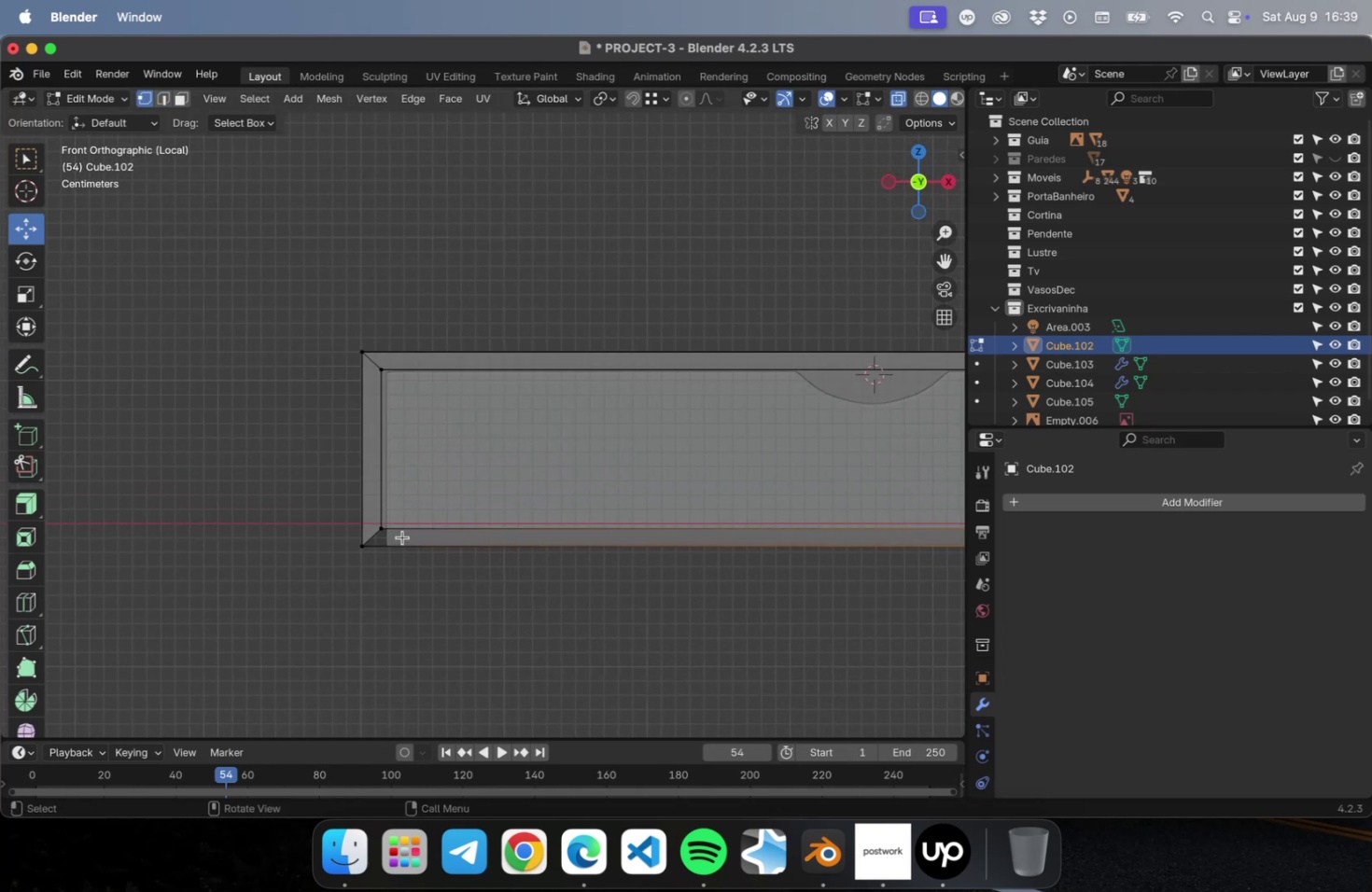 
key(Shift+ShiftLeft)
 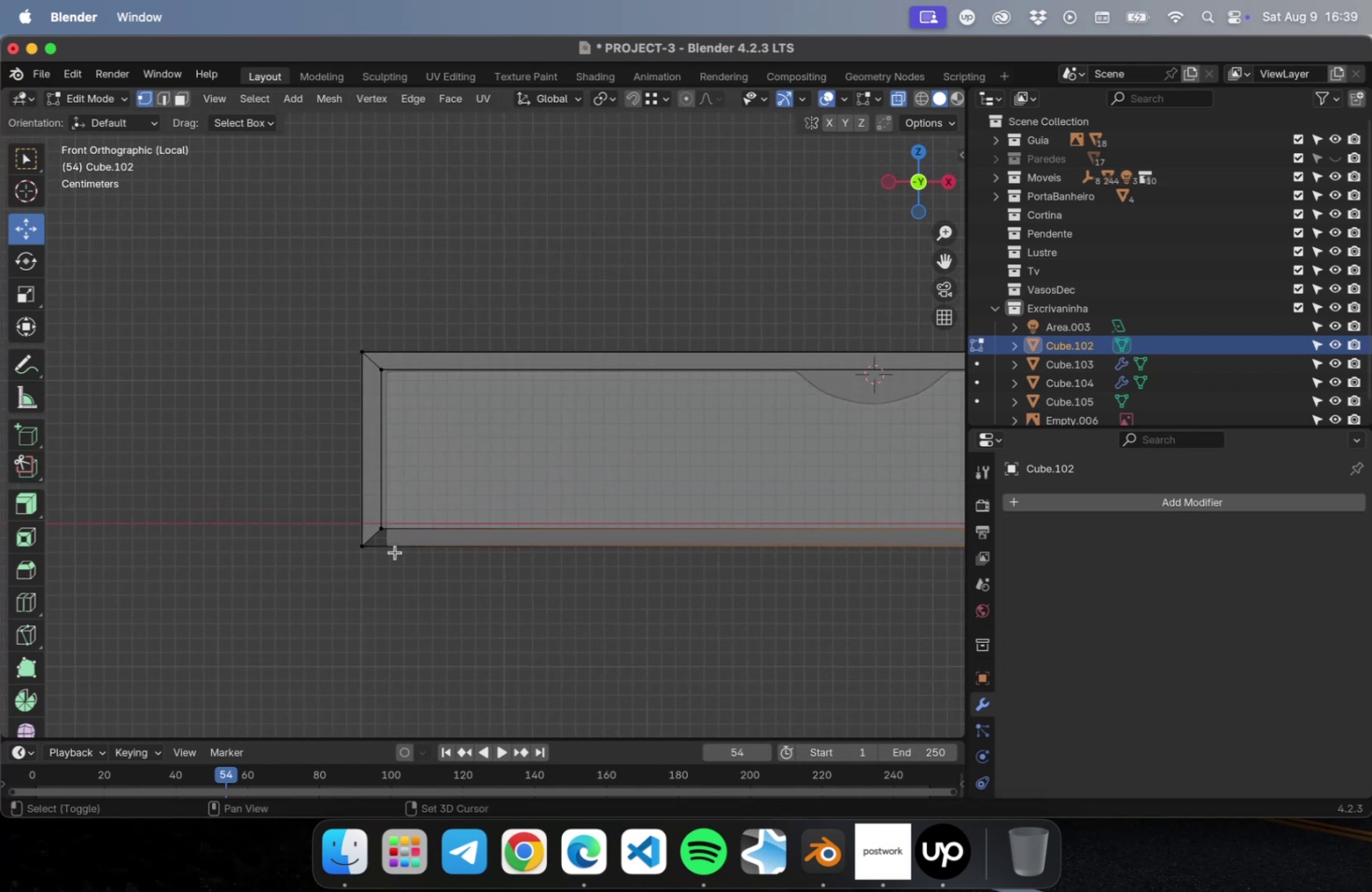 
left_click_drag(start_coordinate=[394, 551], to_coordinate=[349, 522])
 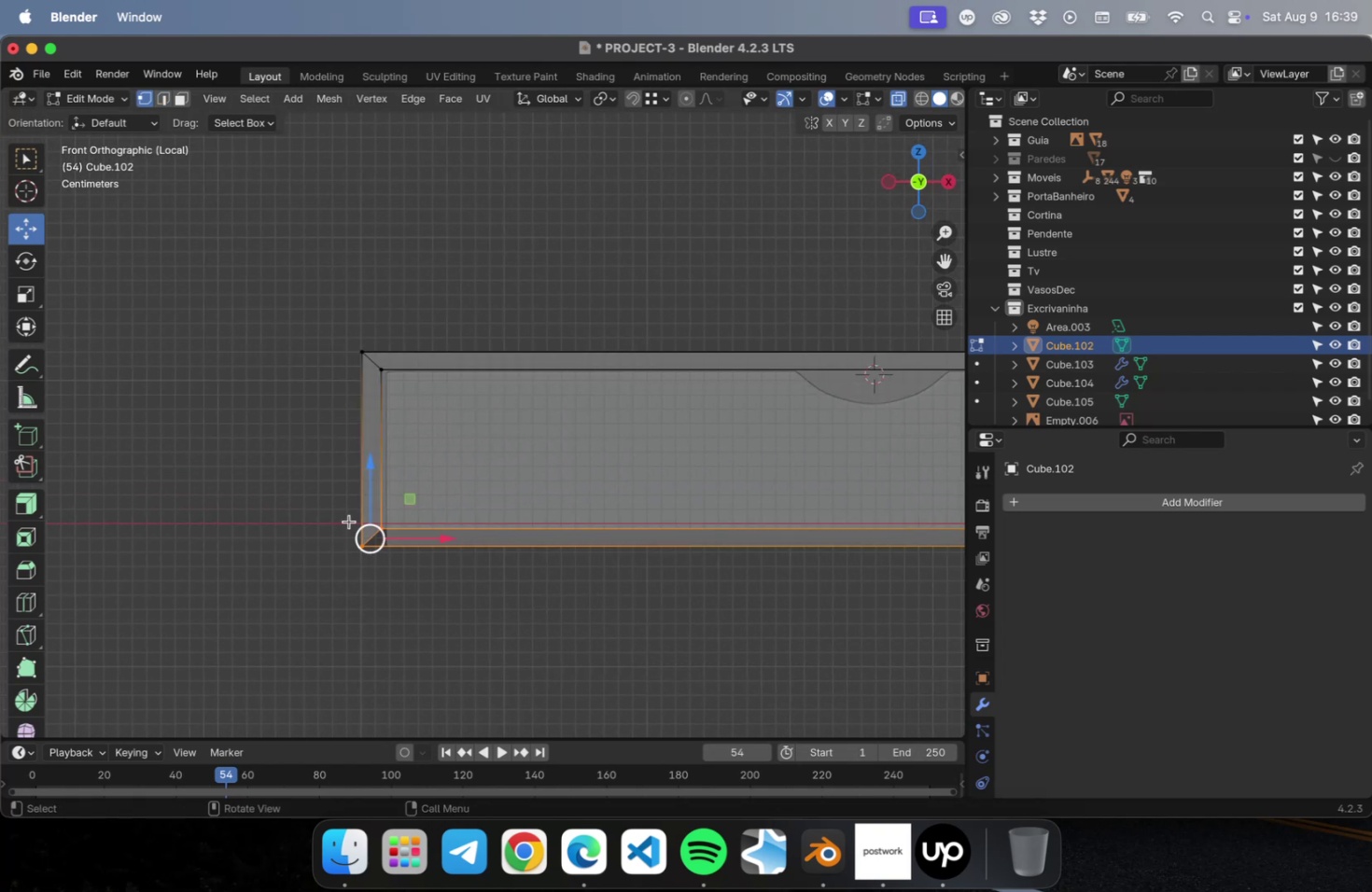 
hold_key(key=ShiftLeft, duration=0.58)
 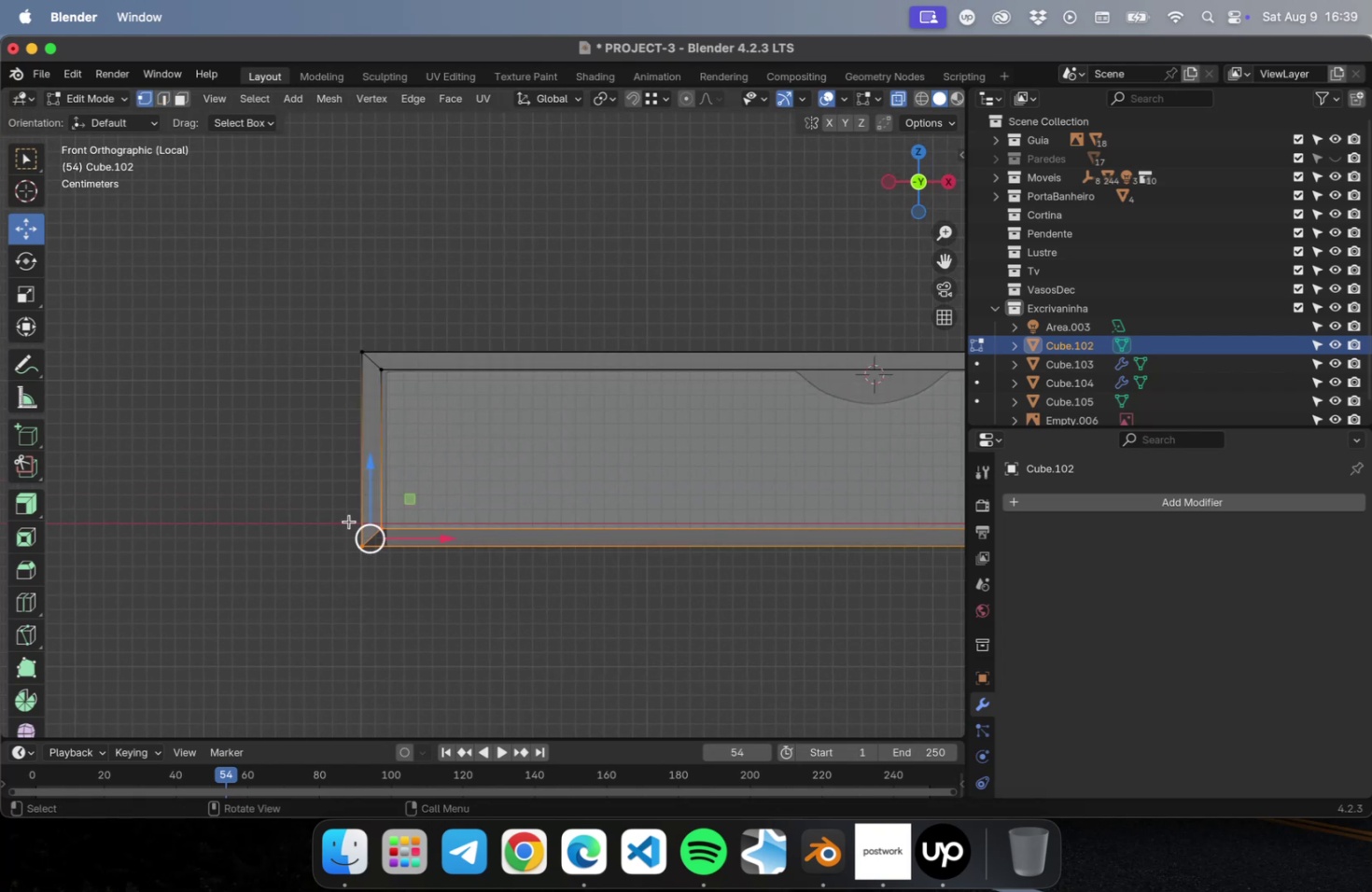 
scroll: coordinate [349, 523], scroll_direction: down, amount: 20.0
 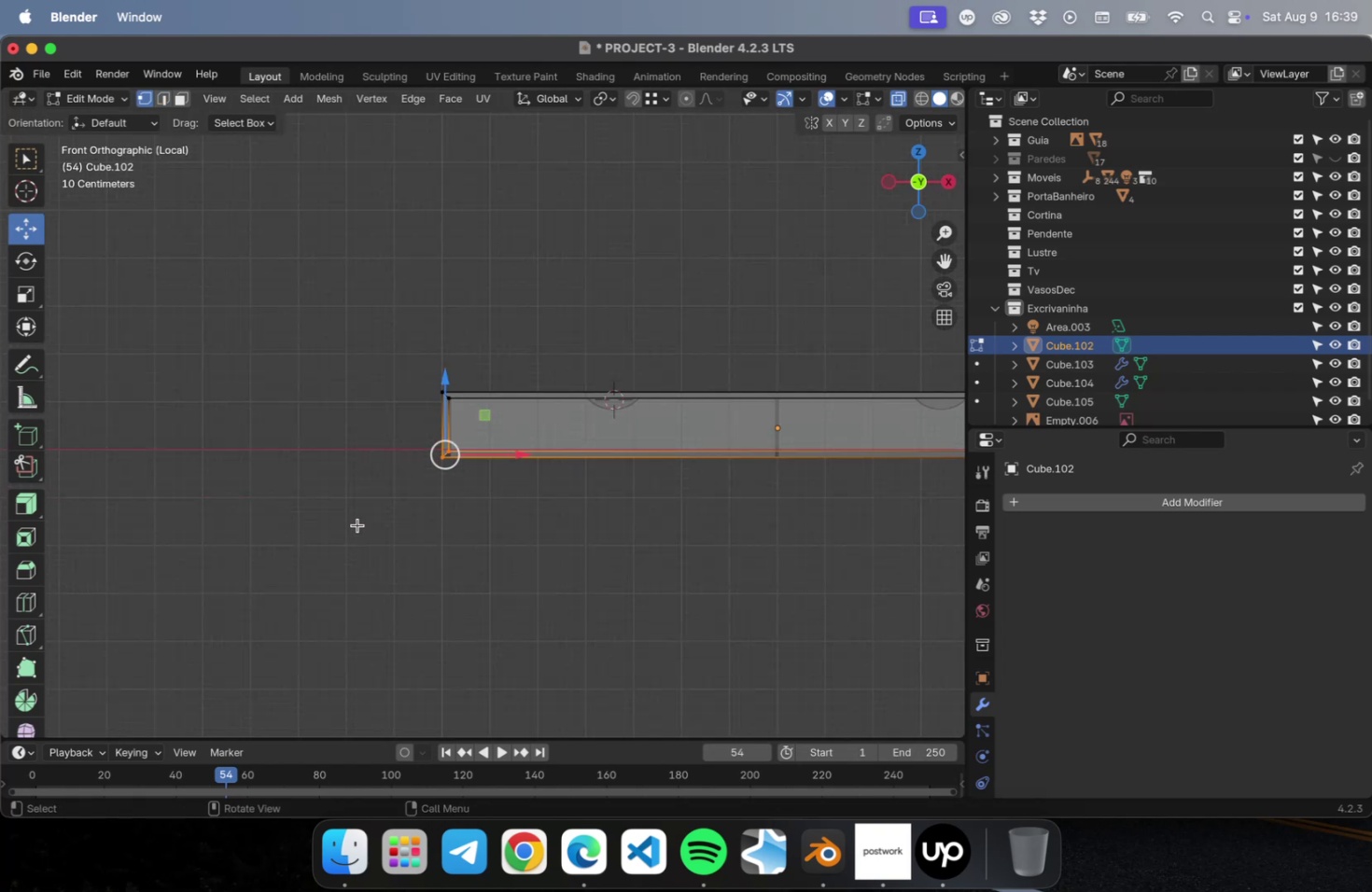 
hold_key(key=ShiftLeft, duration=0.47)
 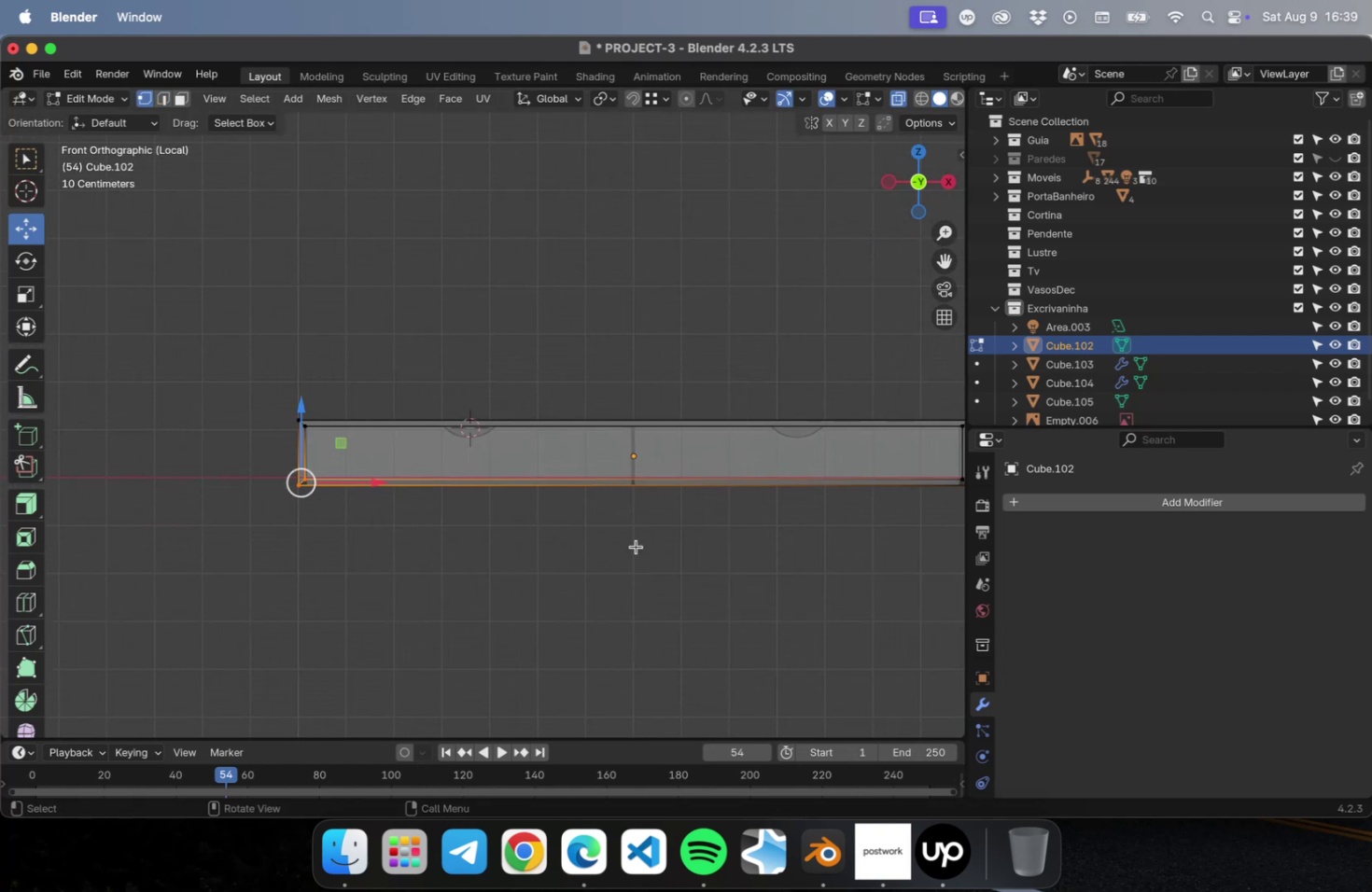 
hold_key(key=ShiftLeft, duration=0.31)
 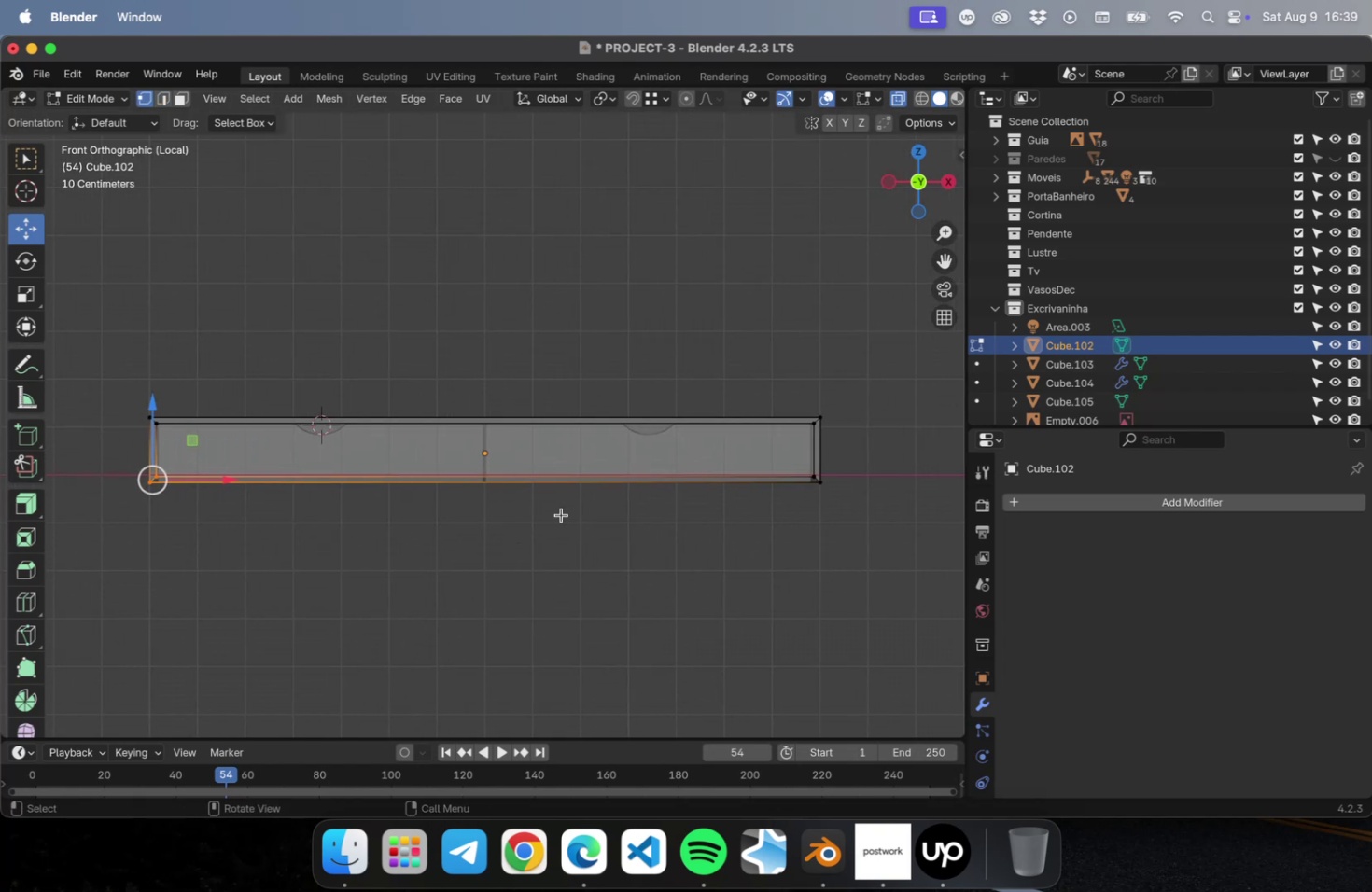 
hold_key(key=ShiftLeft, duration=1.05)
left_click_drag(start_coordinate=[841, 509], to_coordinate=[795, 470])
 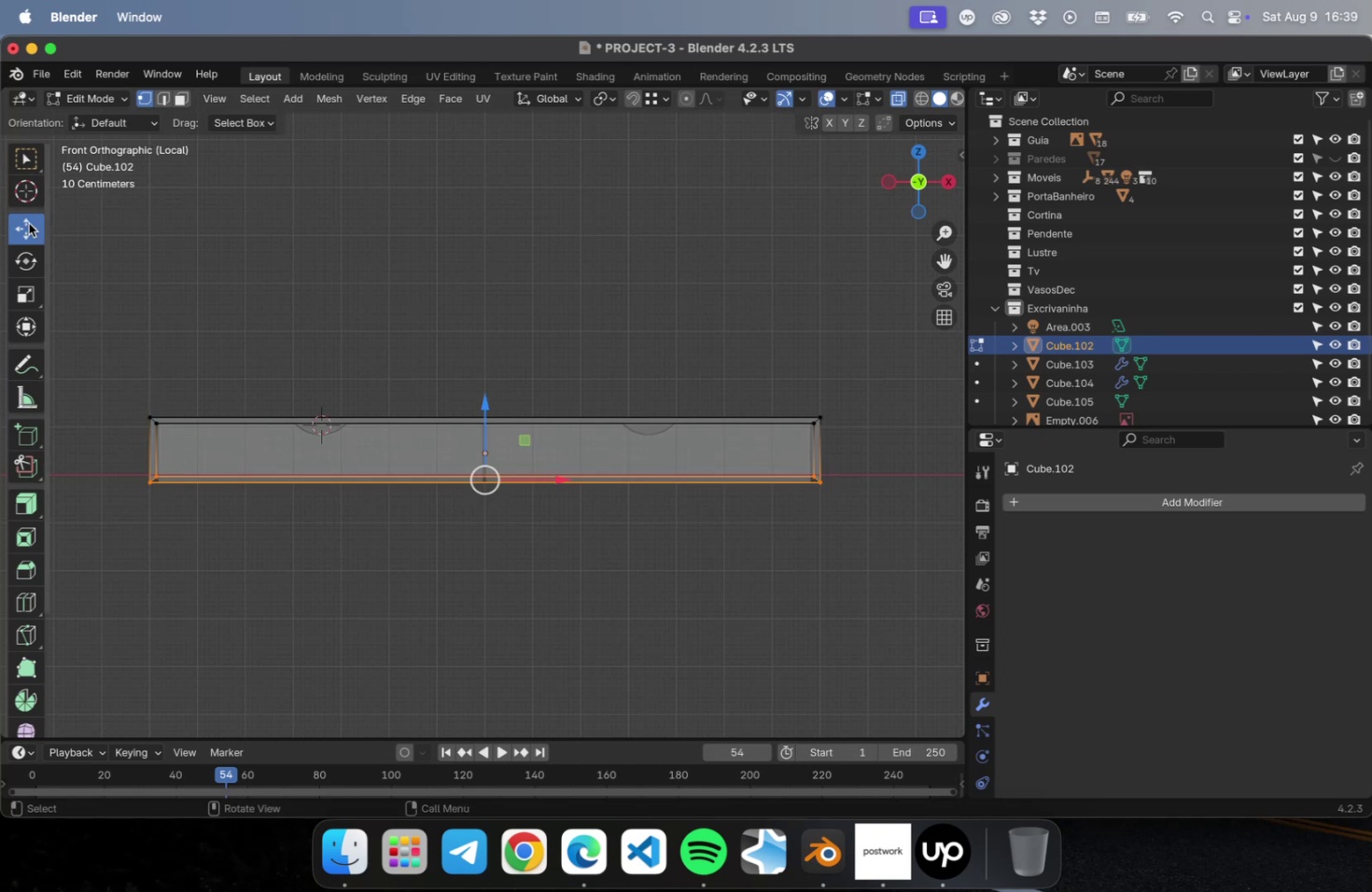 
left_click([32, 292])
 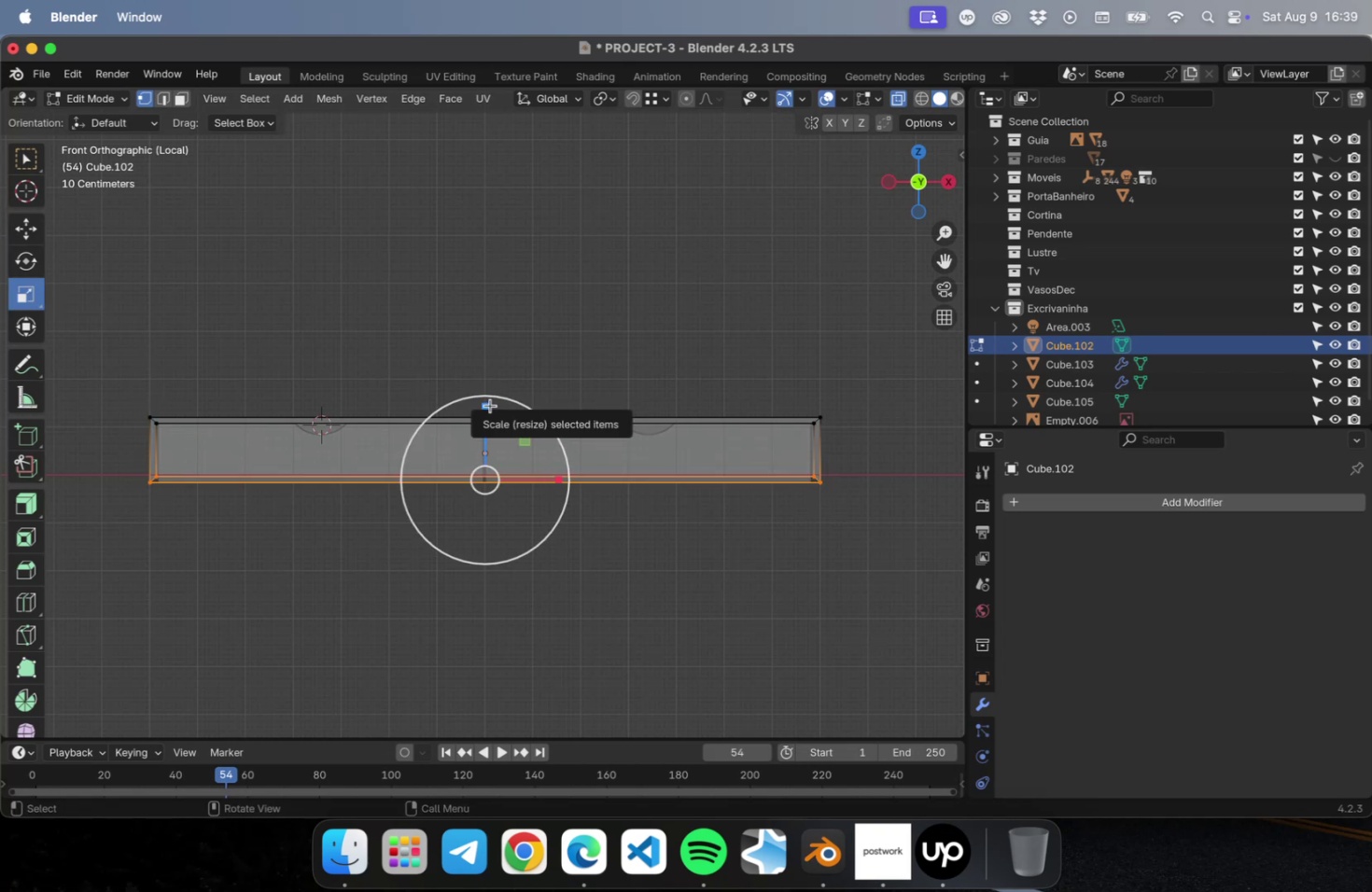 
wait(8.88)
 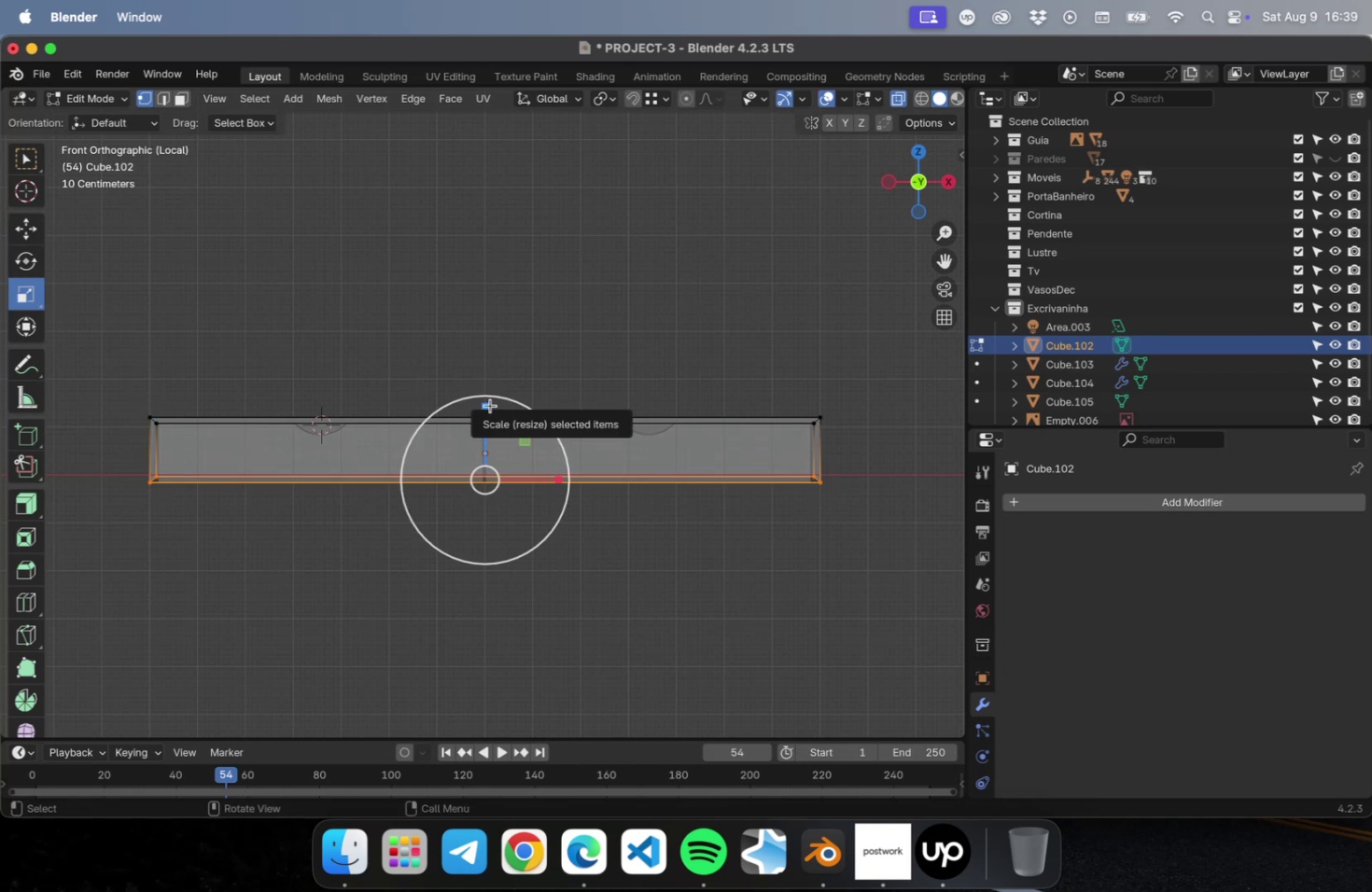 
left_click_drag(start_coordinate=[485, 406], to_coordinate=[472, 480])
 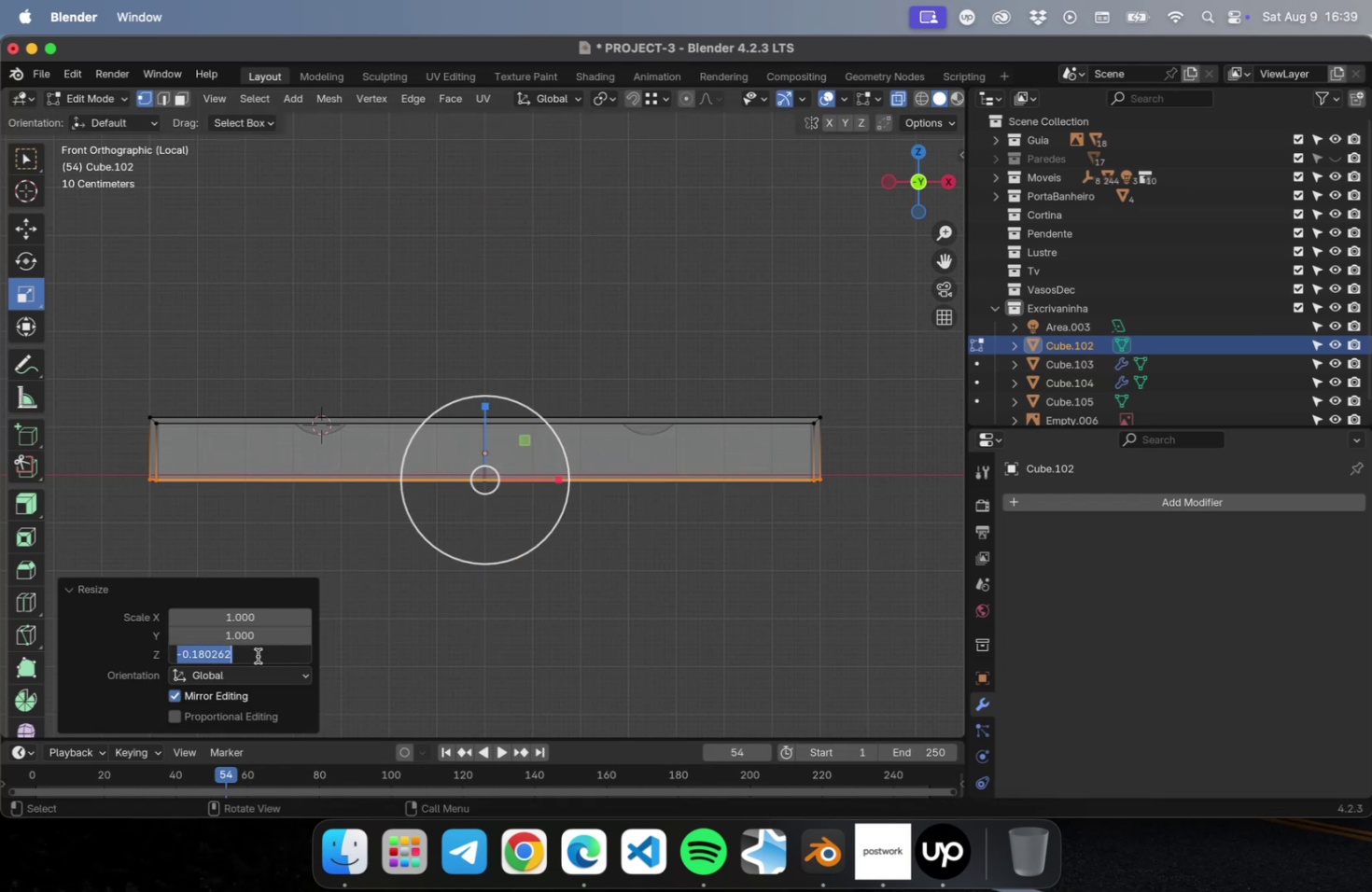 
key(0)
 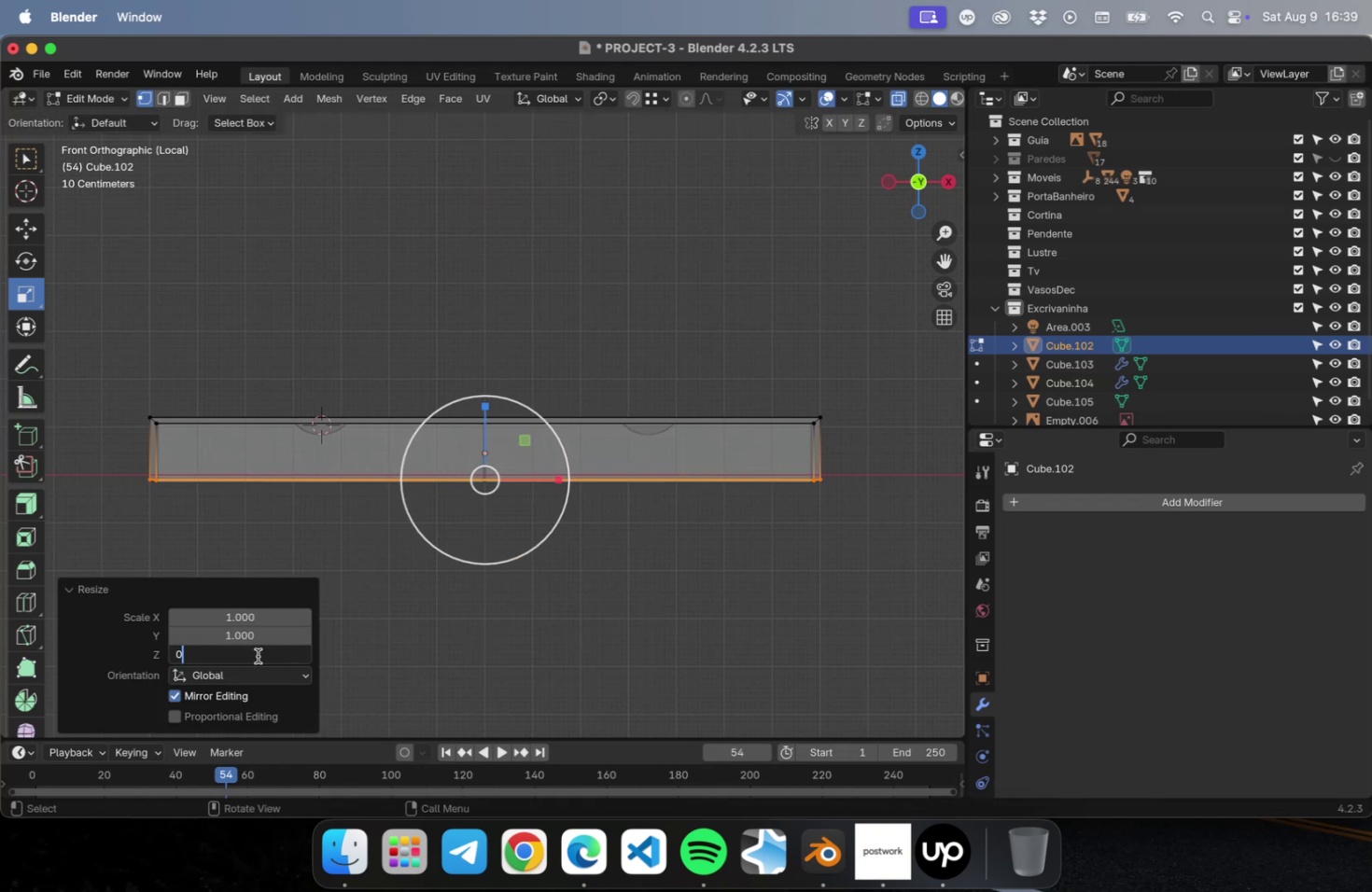 
key(Enter)
 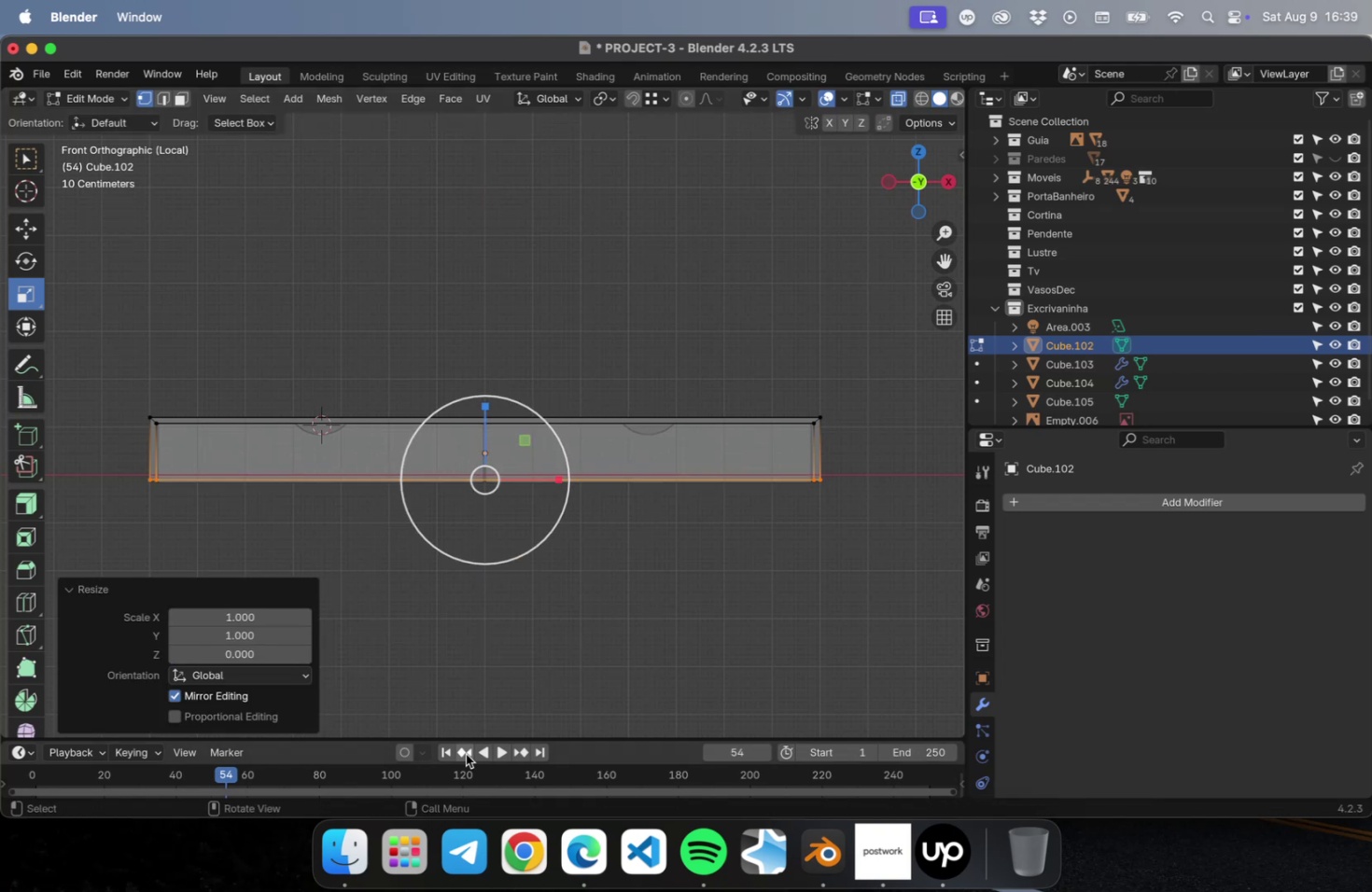 
scroll: coordinate [522, 578], scroll_direction: up, amount: 5.0
 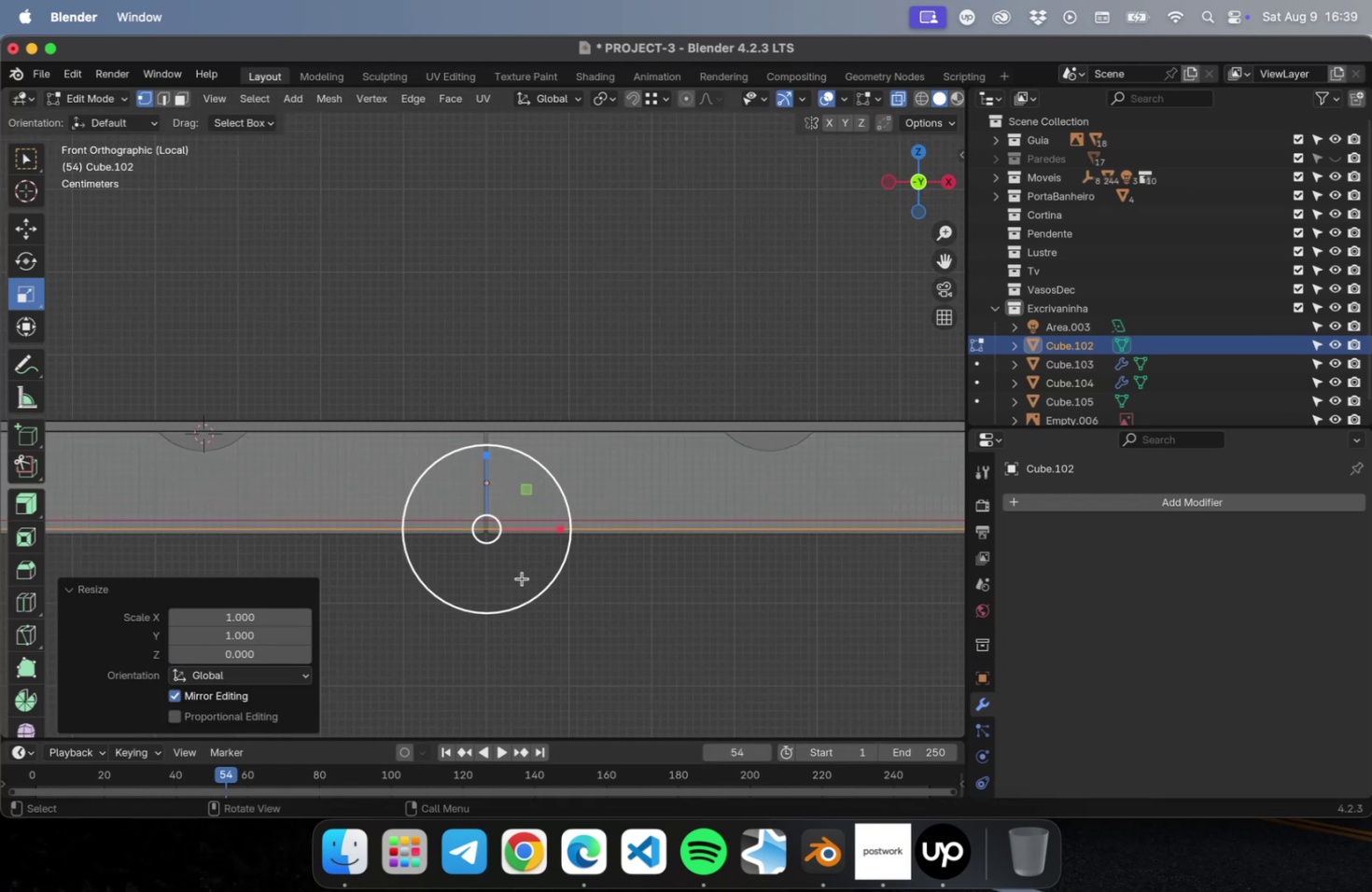 
hold_key(key=ShiftLeft, duration=0.93)
 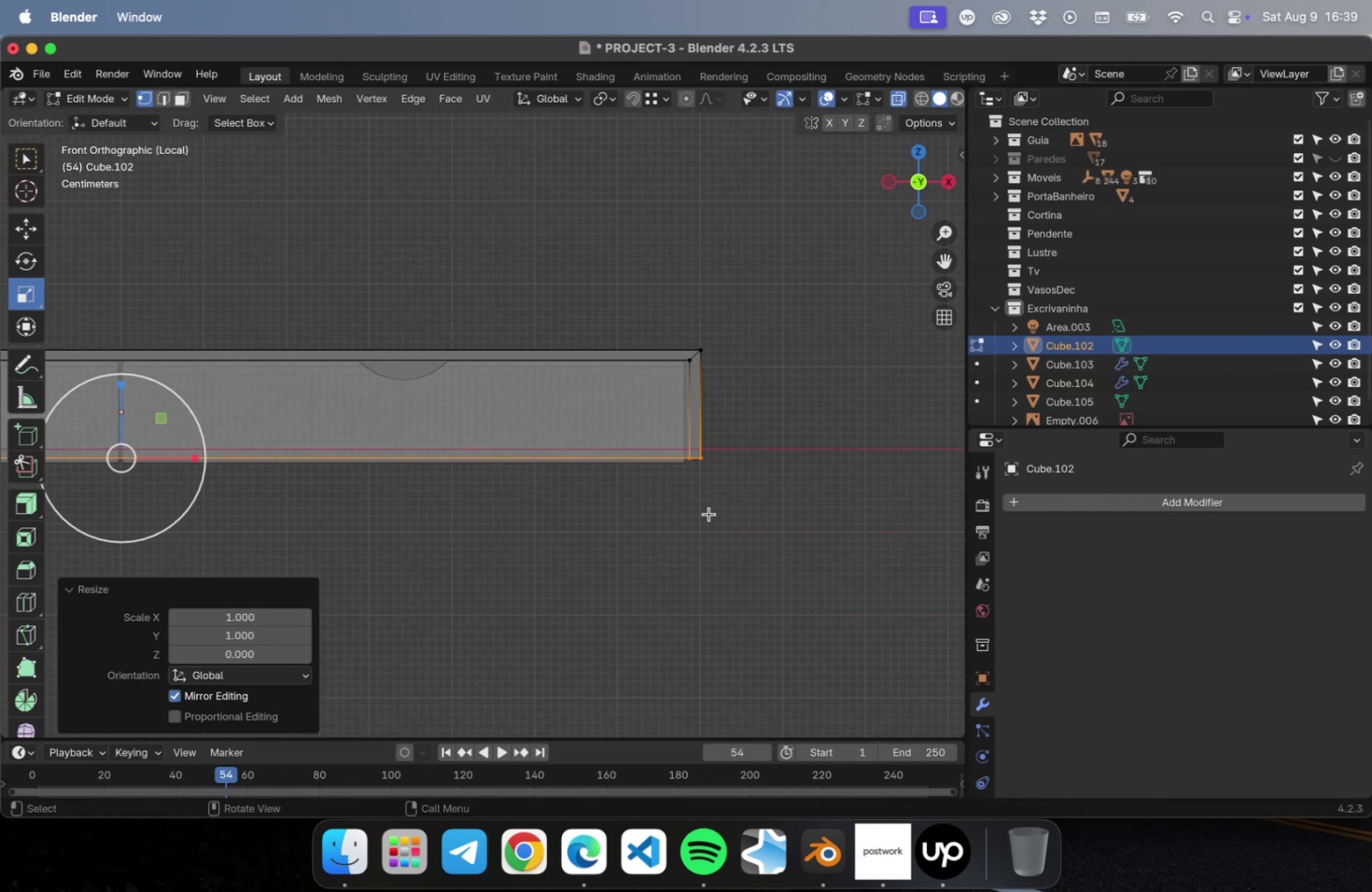 
scroll: coordinate [706, 514], scroll_direction: up, amount: 4.0
 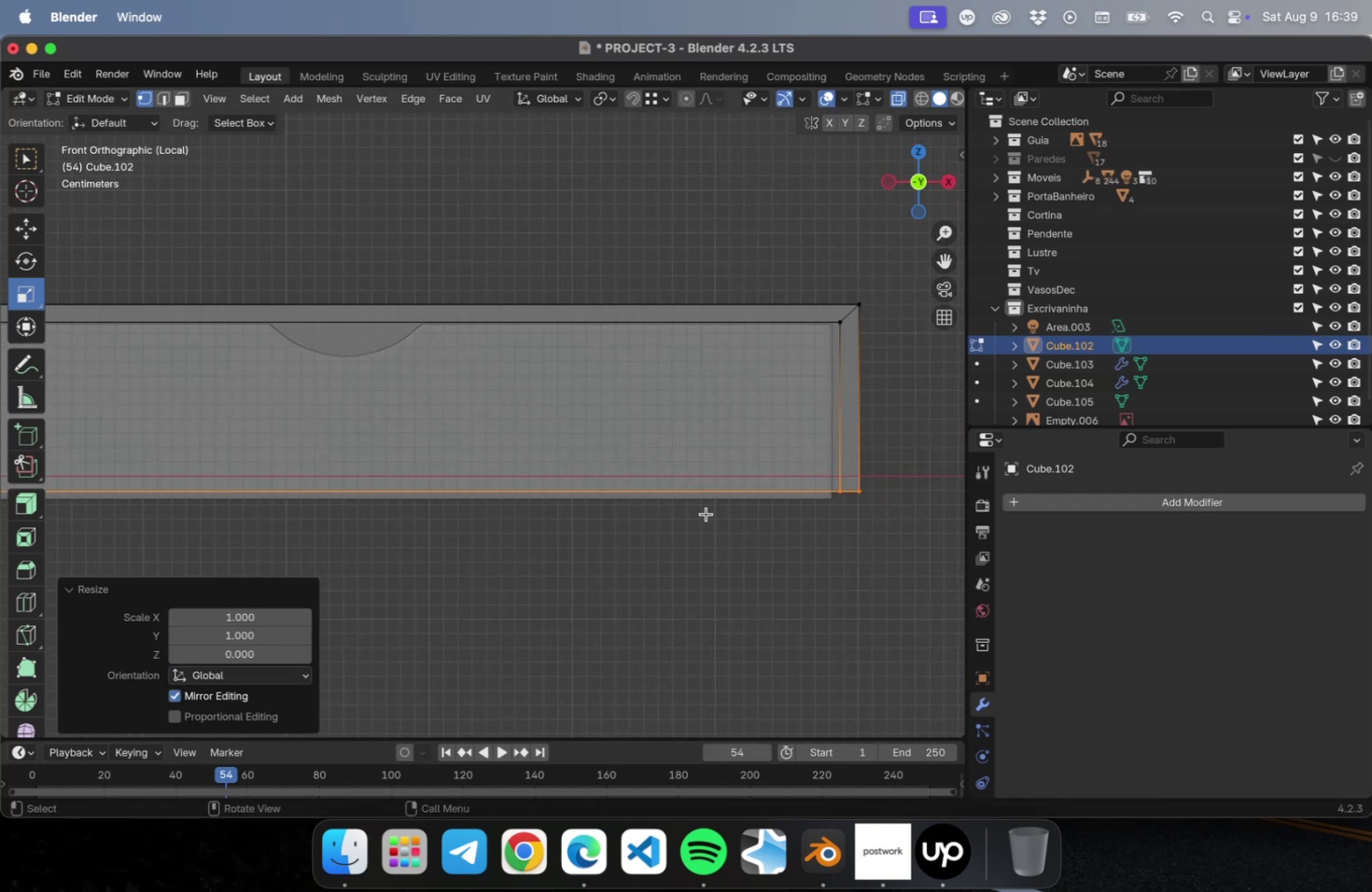 
hold_key(key=ShiftLeft, duration=1.04)
 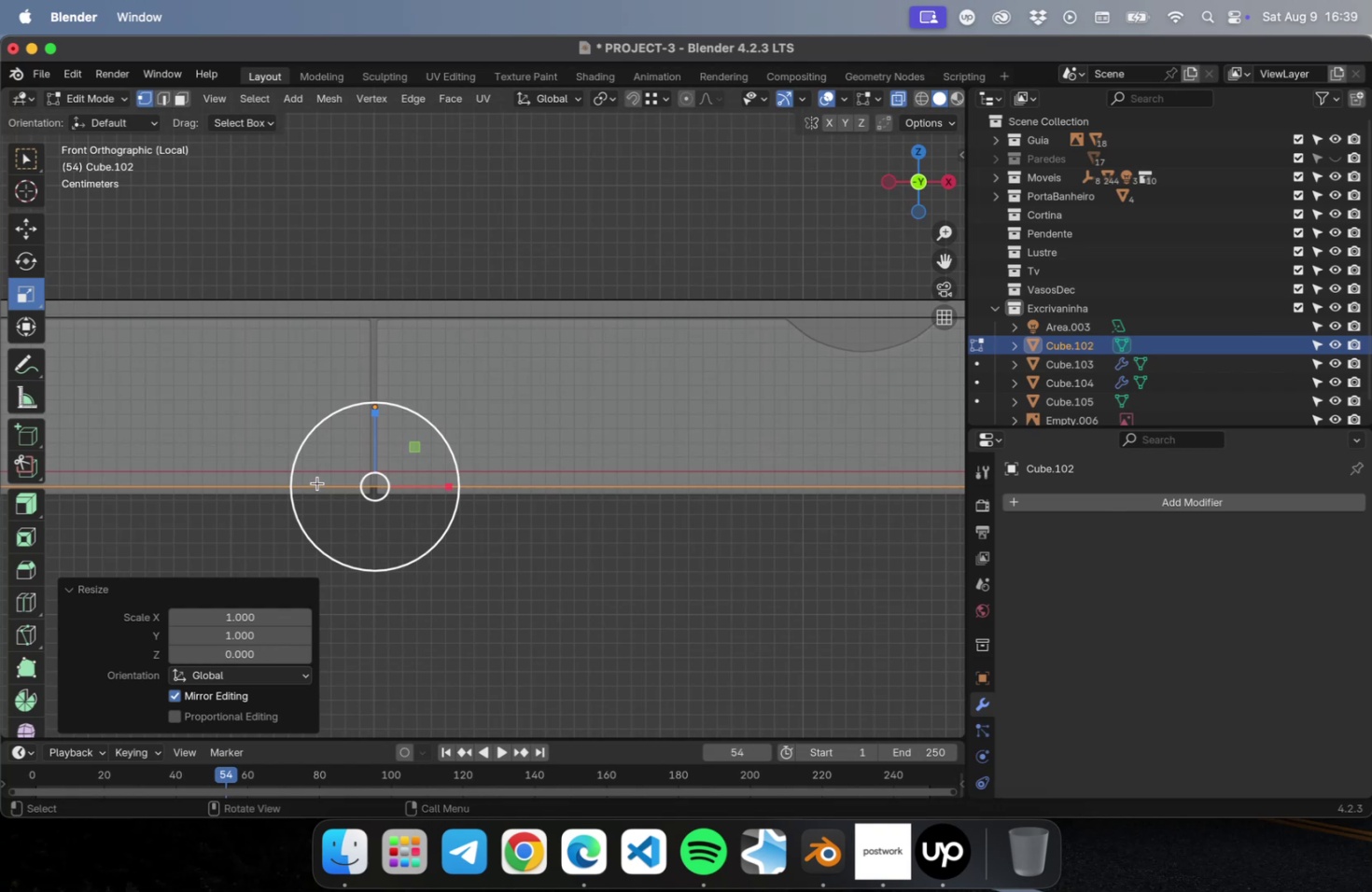 
scroll: coordinate [325, 490], scroll_direction: up, amount: 4.0
 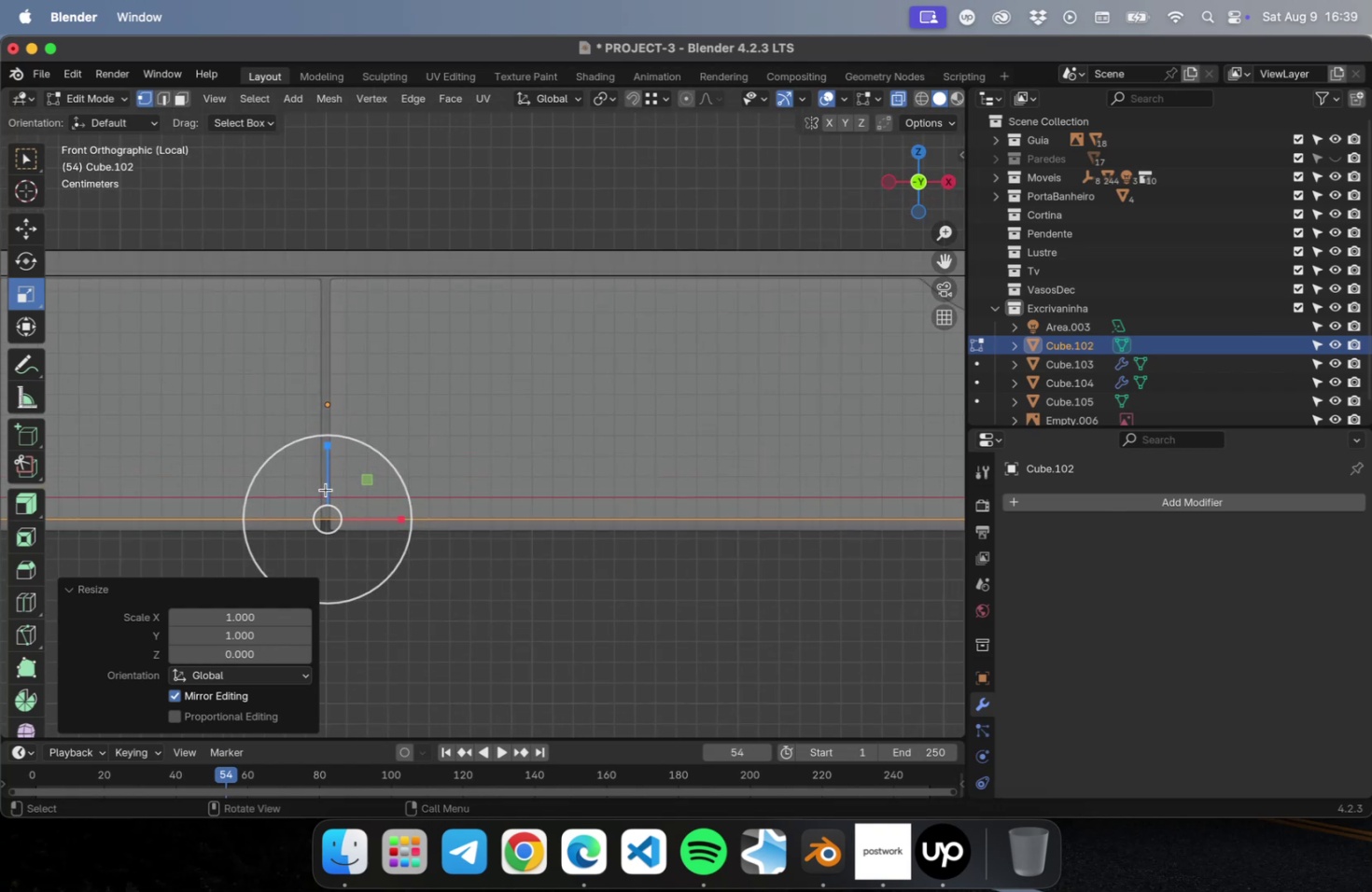 
hold_key(key=ShiftLeft, duration=0.43)
 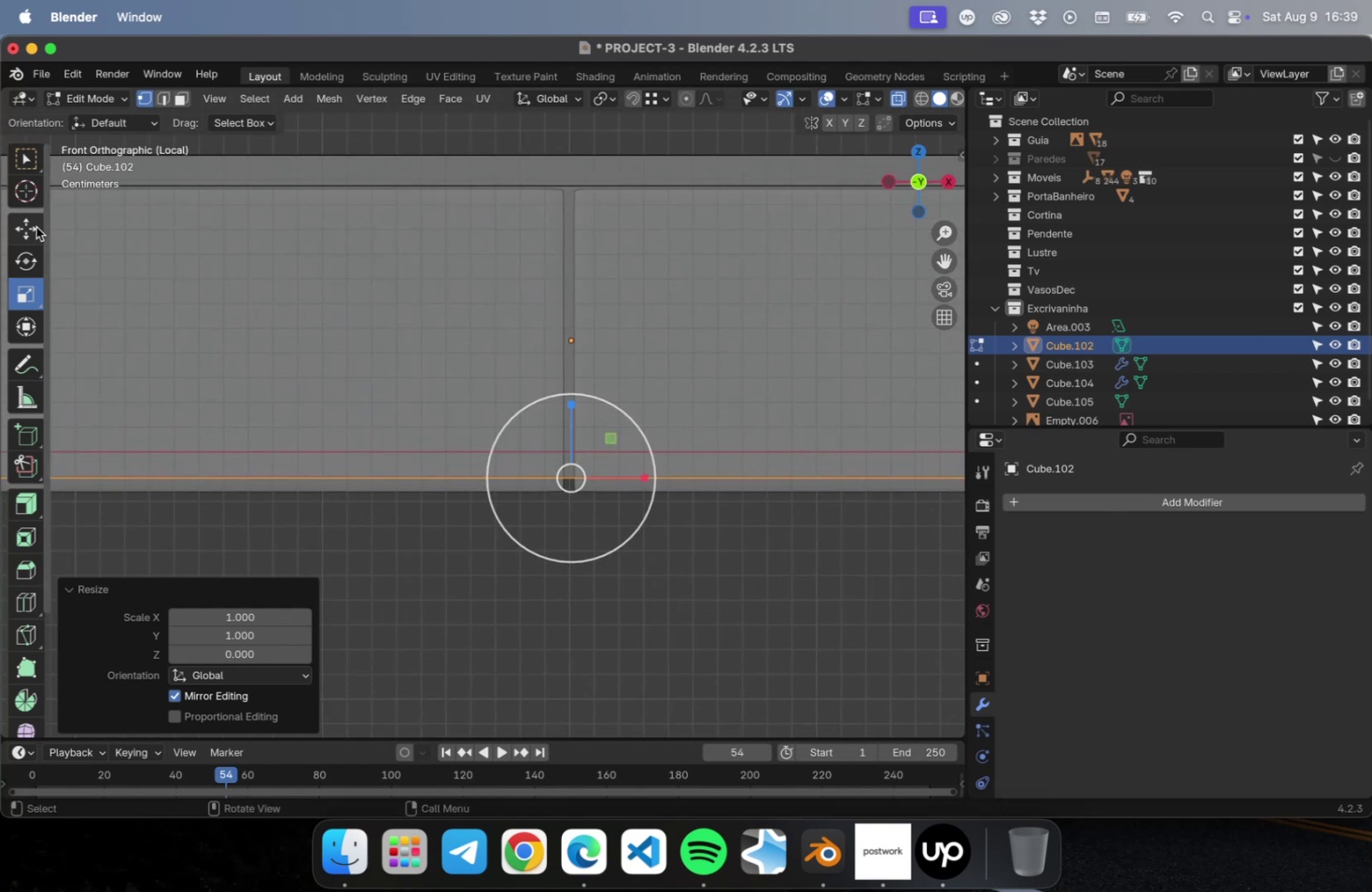 
left_click([30, 223])
 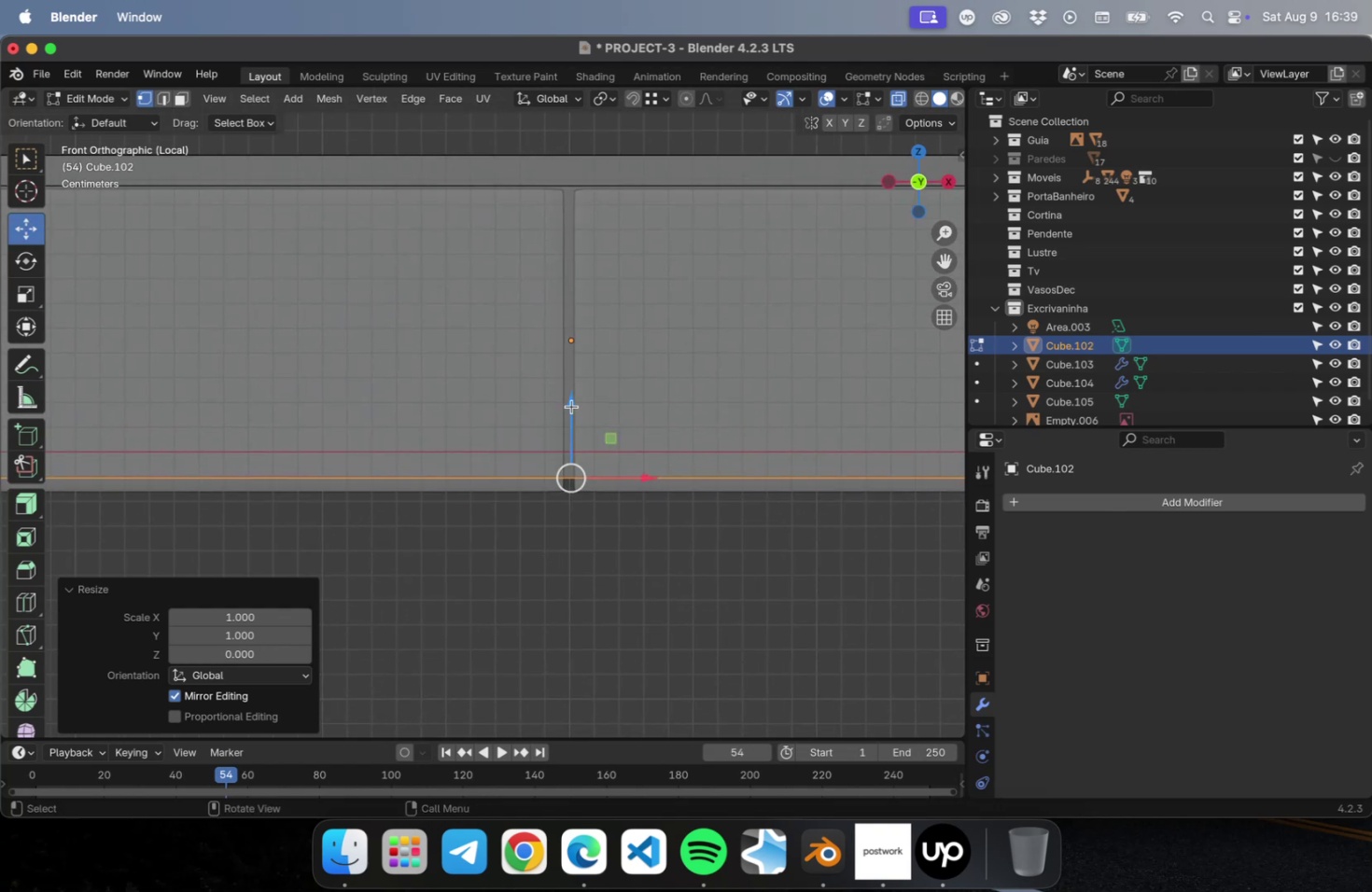 
left_click_drag(start_coordinate=[573, 405], to_coordinate=[572, 424])
 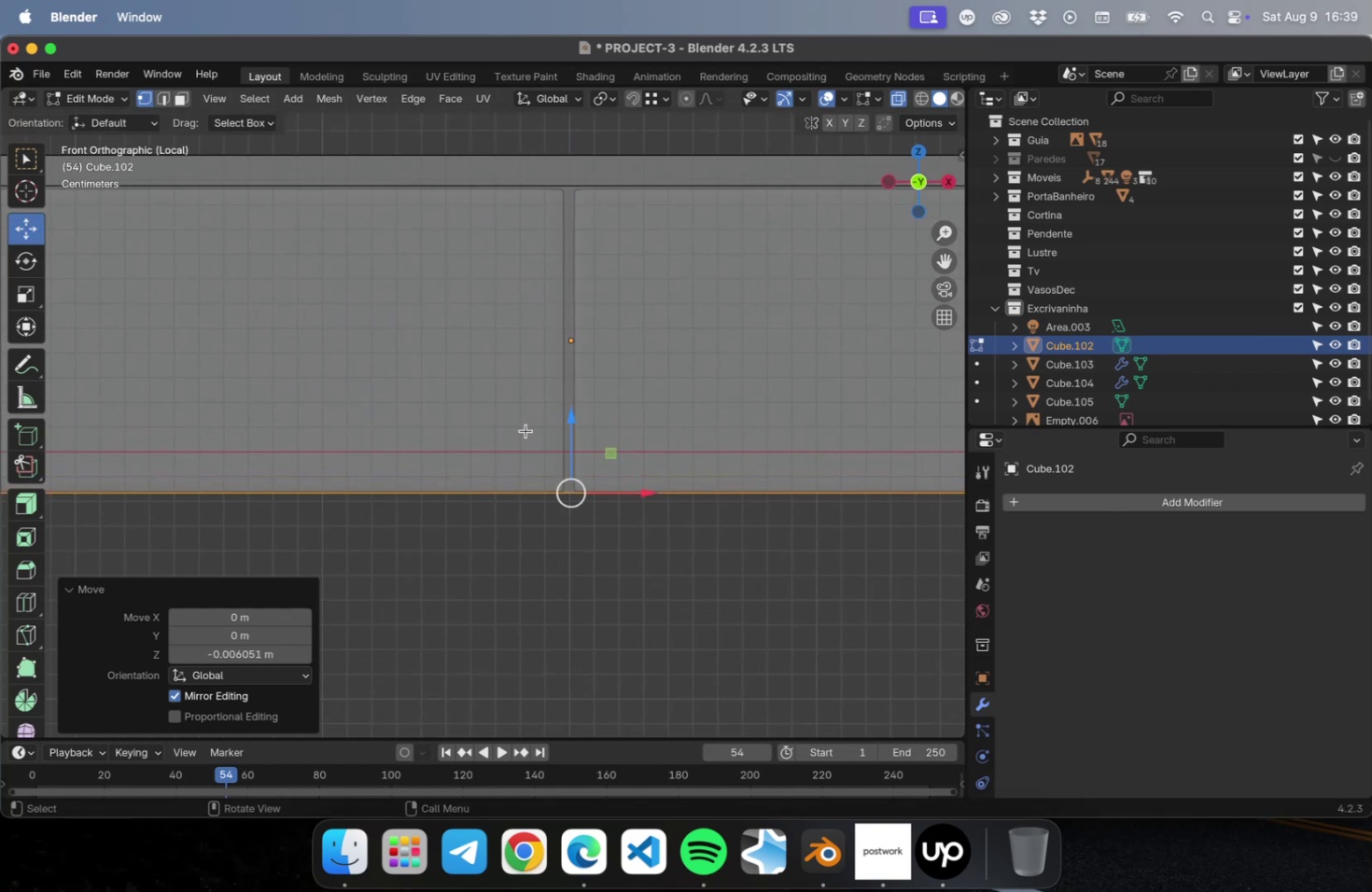 
scroll: coordinate [483, 443], scroll_direction: down, amount: 21.0
 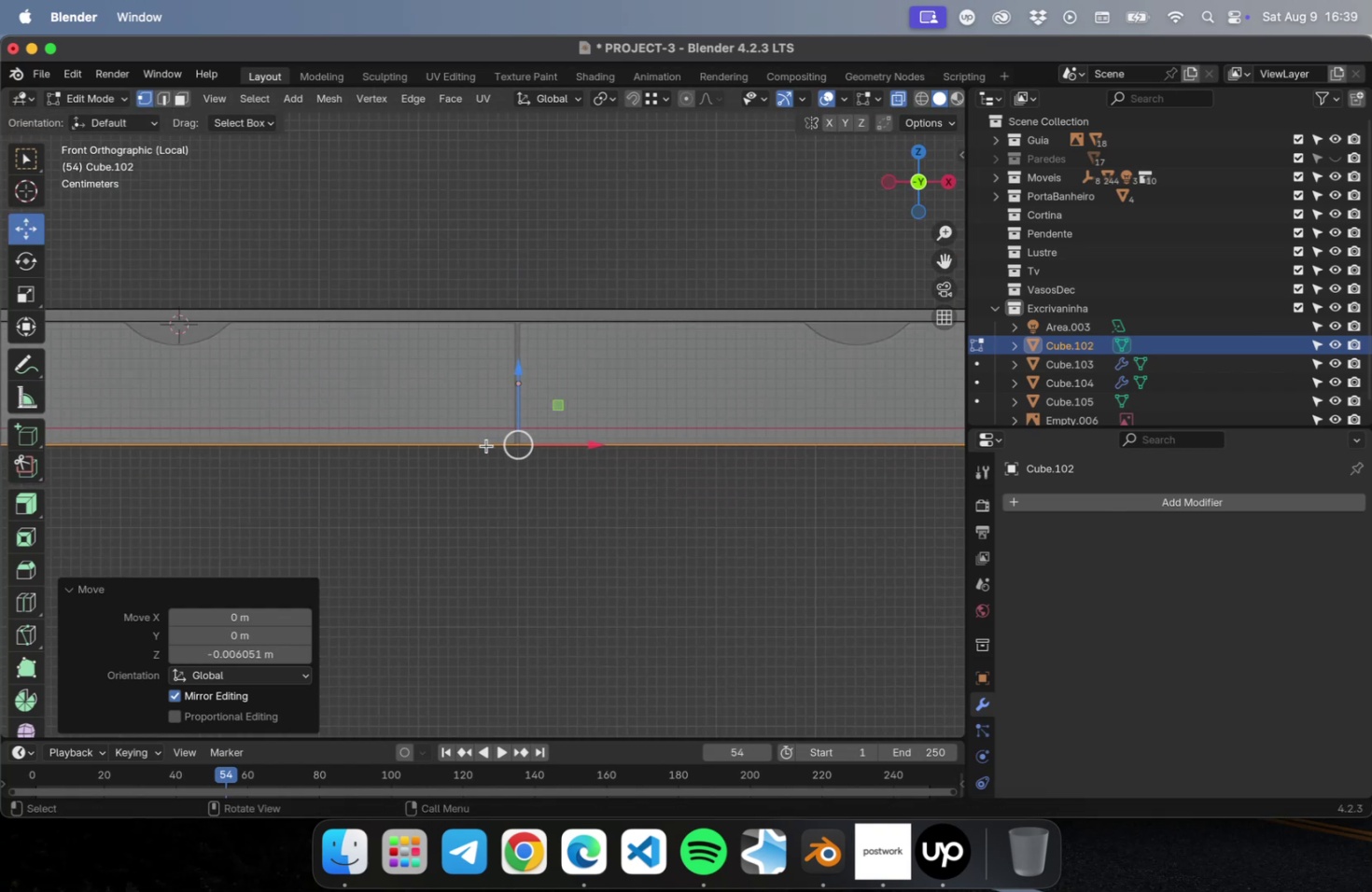 
hold_key(key=ShiftLeft, duration=0.63)
 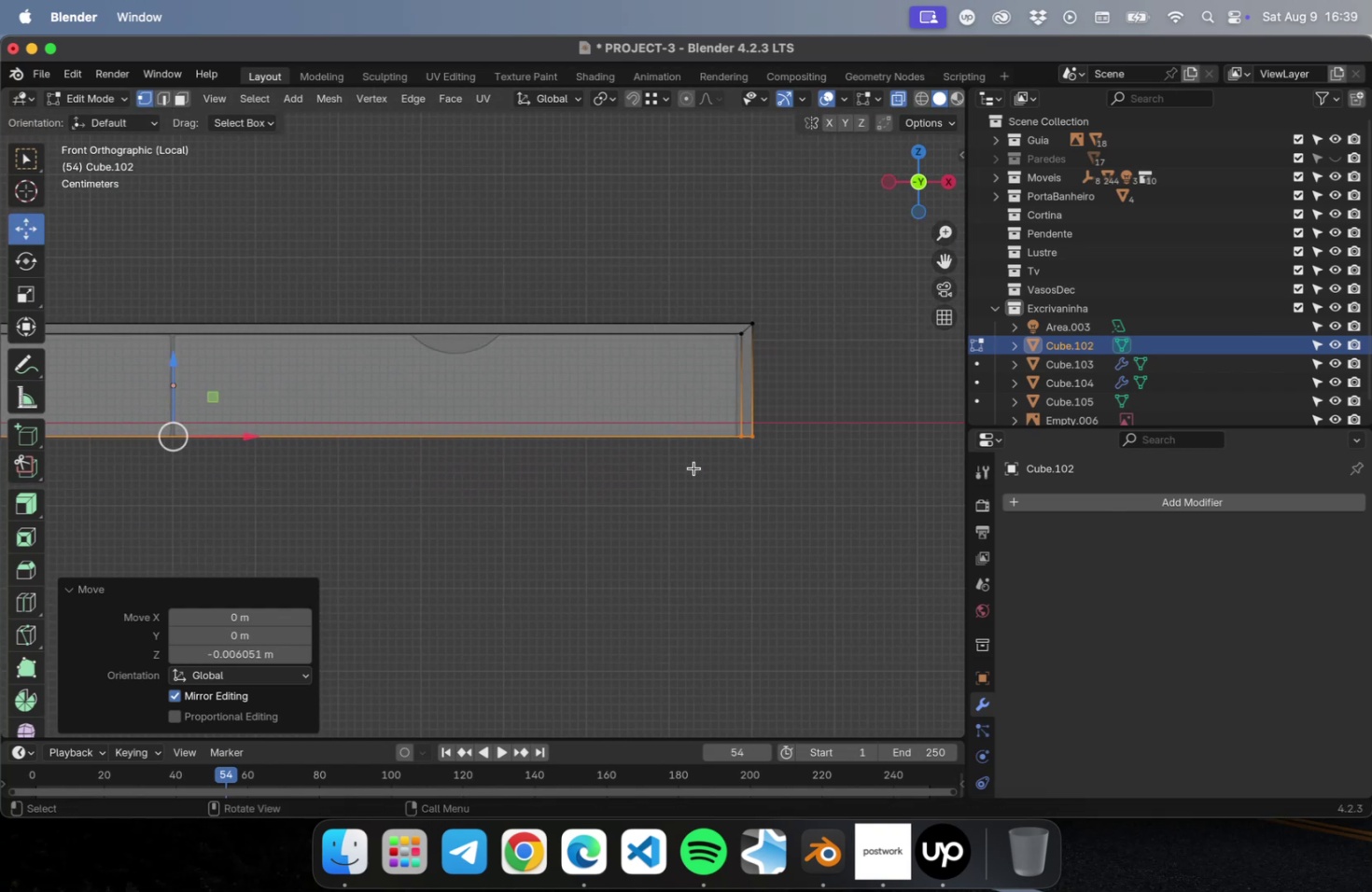 
hold_key(key=ShiftLeft, duration=0.33)
 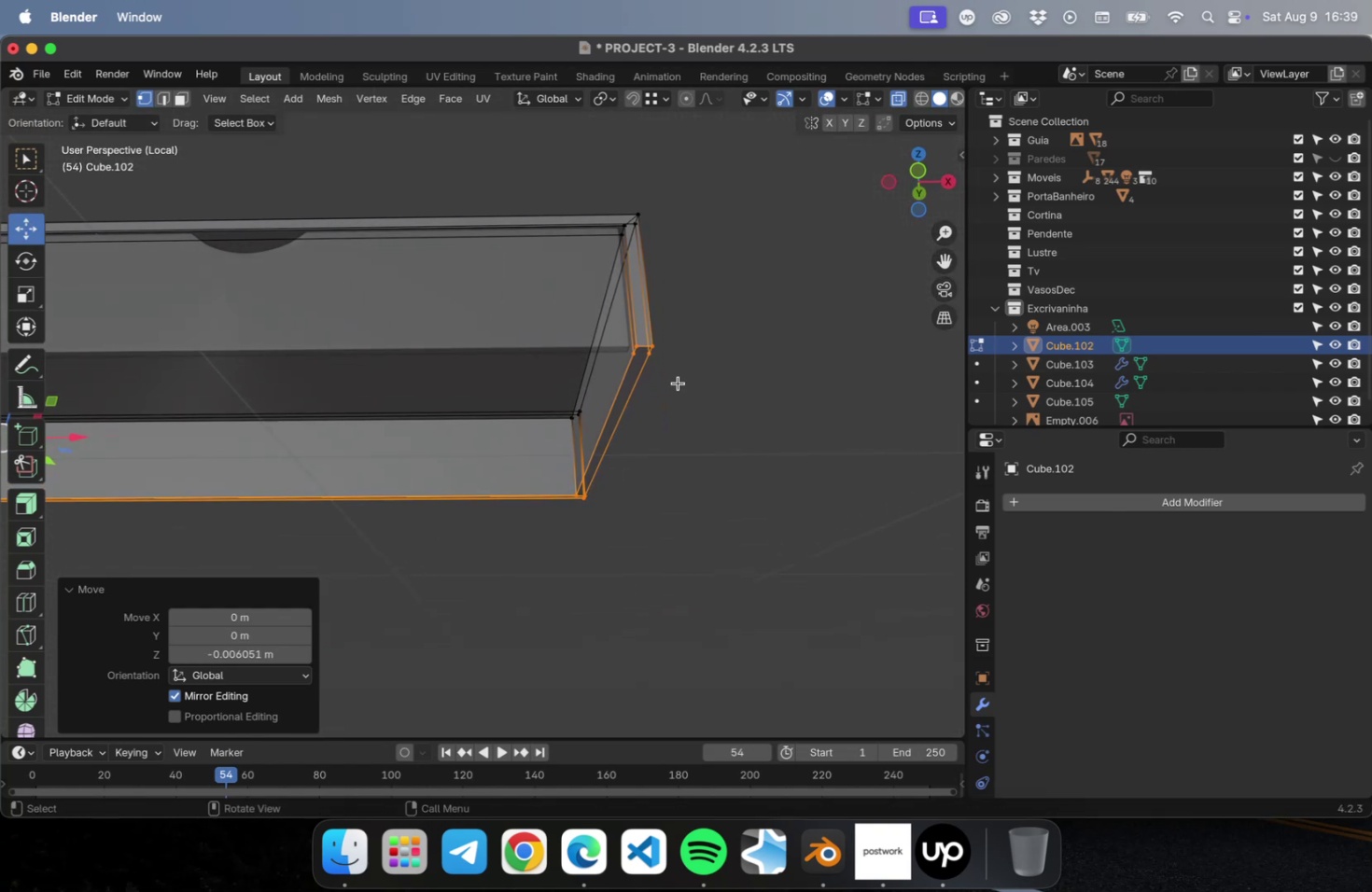 
type(12)
 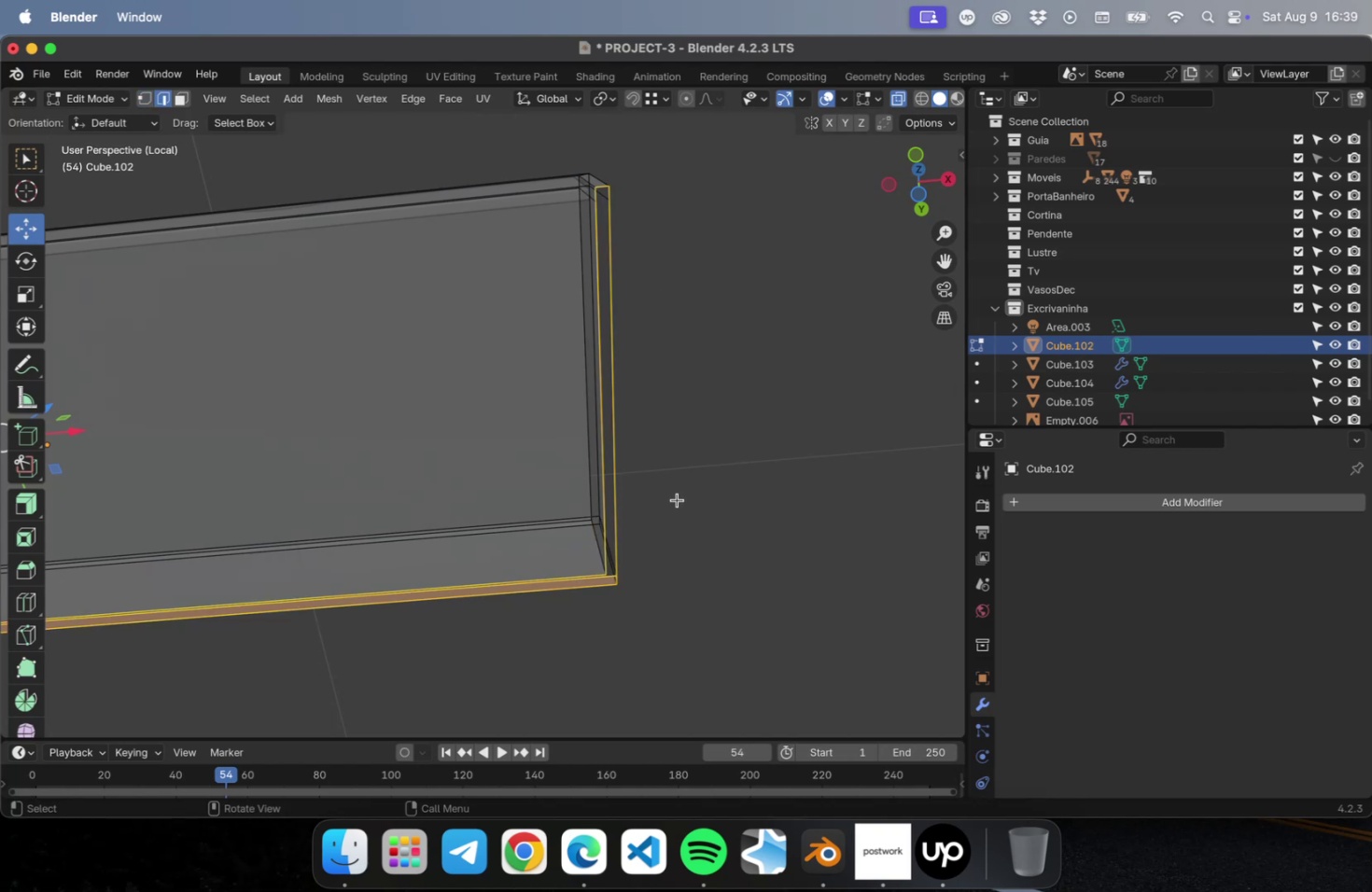 
left_click([677, 499])
 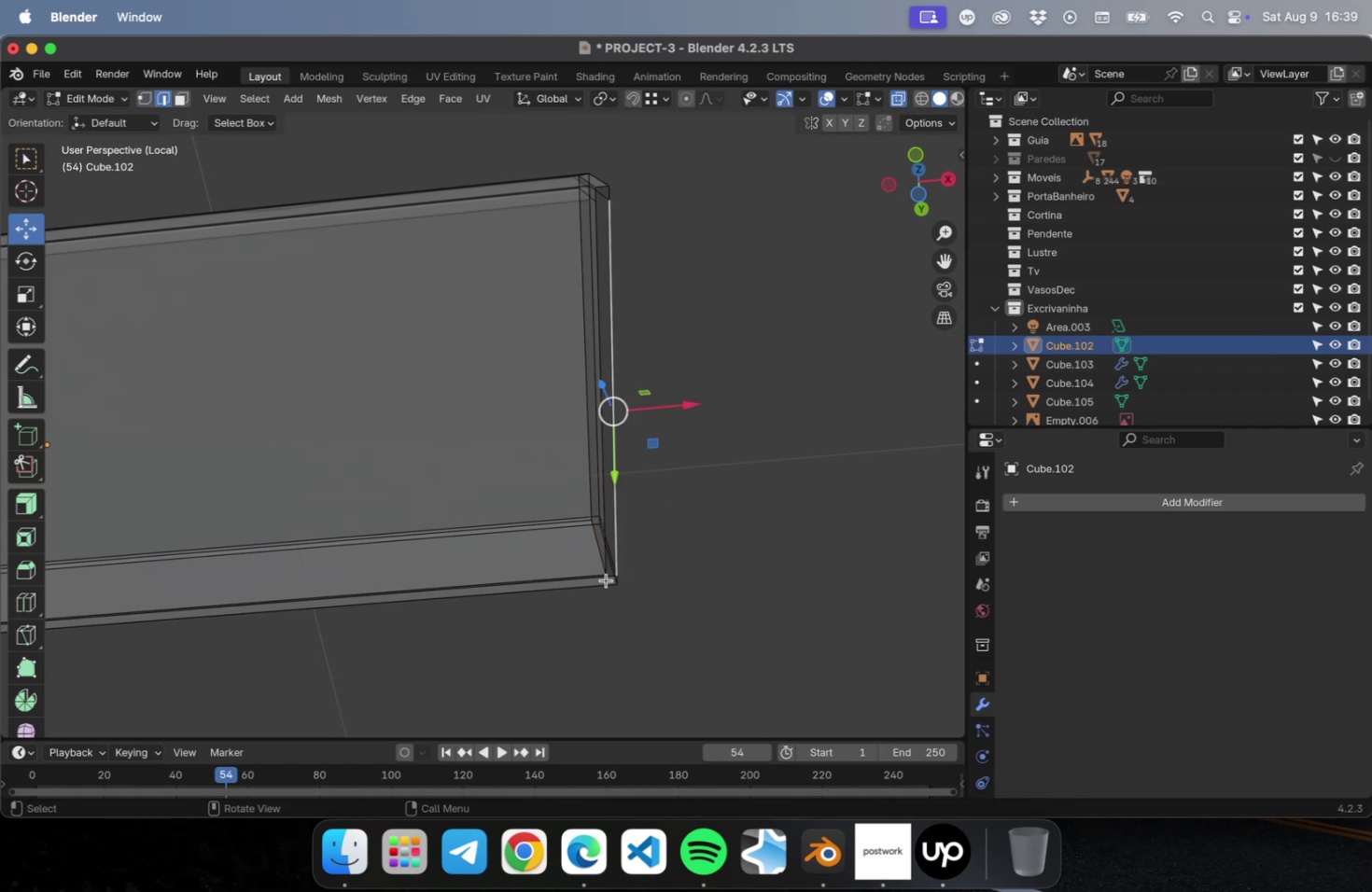 
left_click([605, 579])
 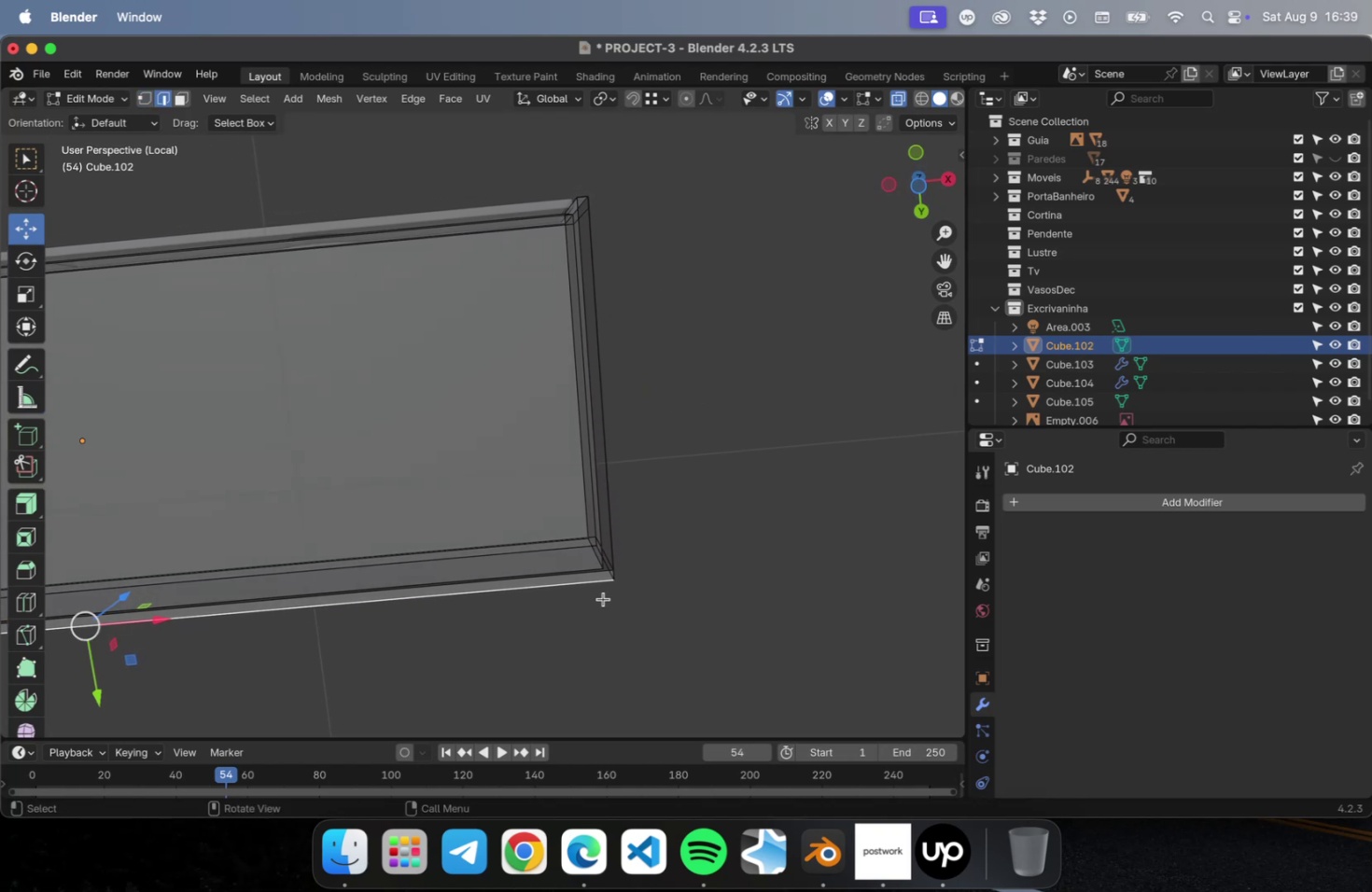 
key(3)
 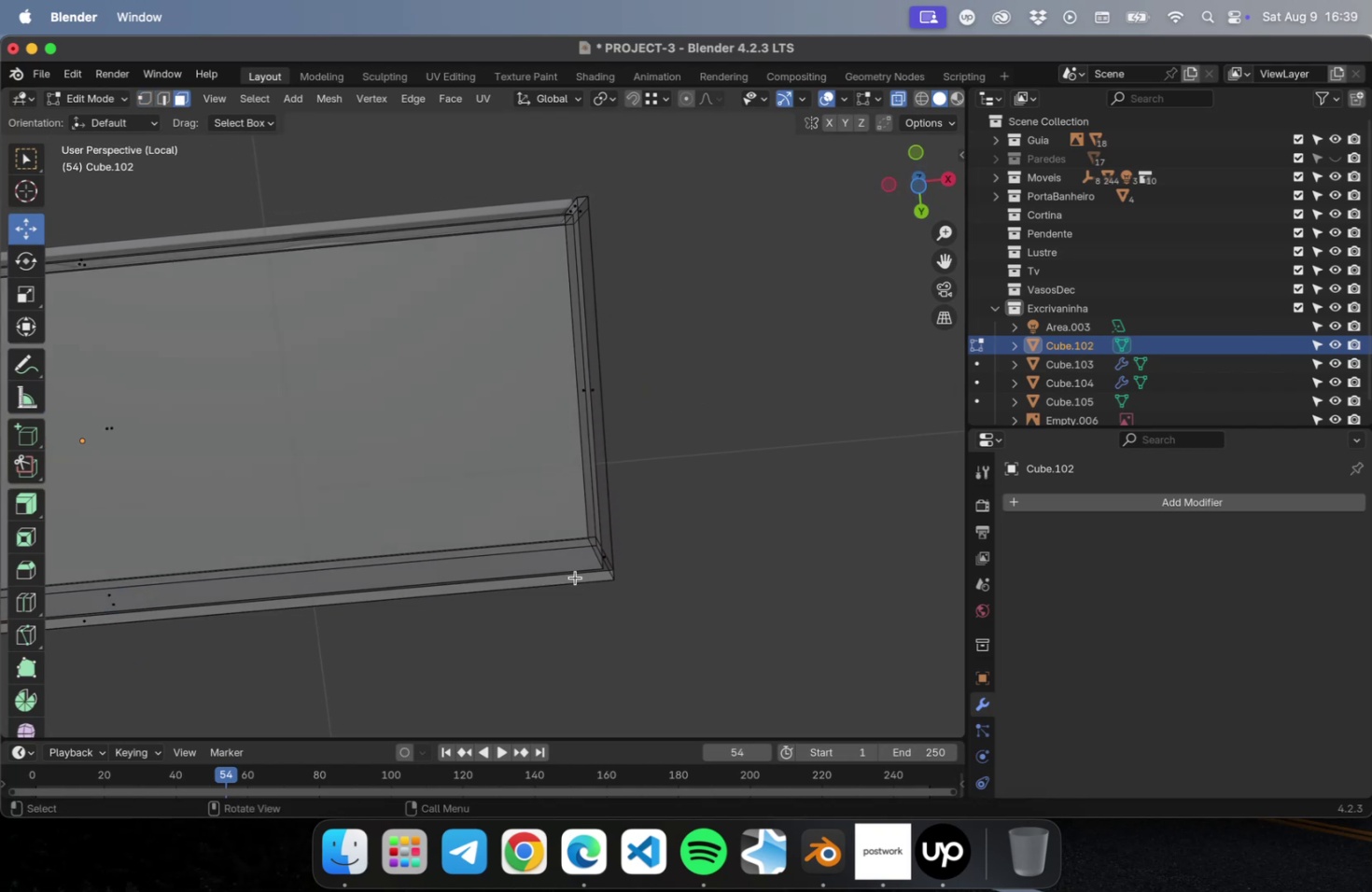 
left_click([575, 577])
 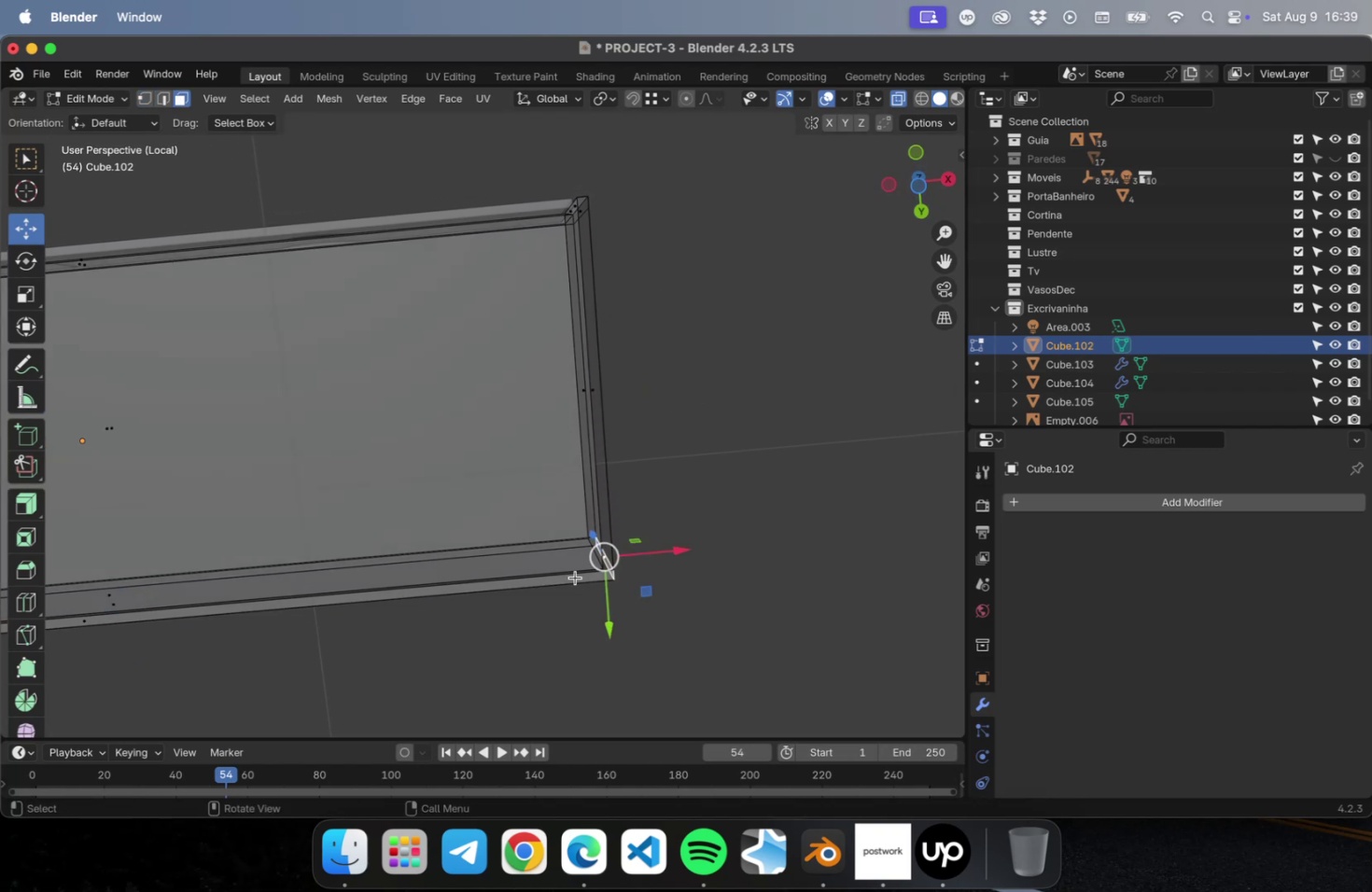 
key(4)
 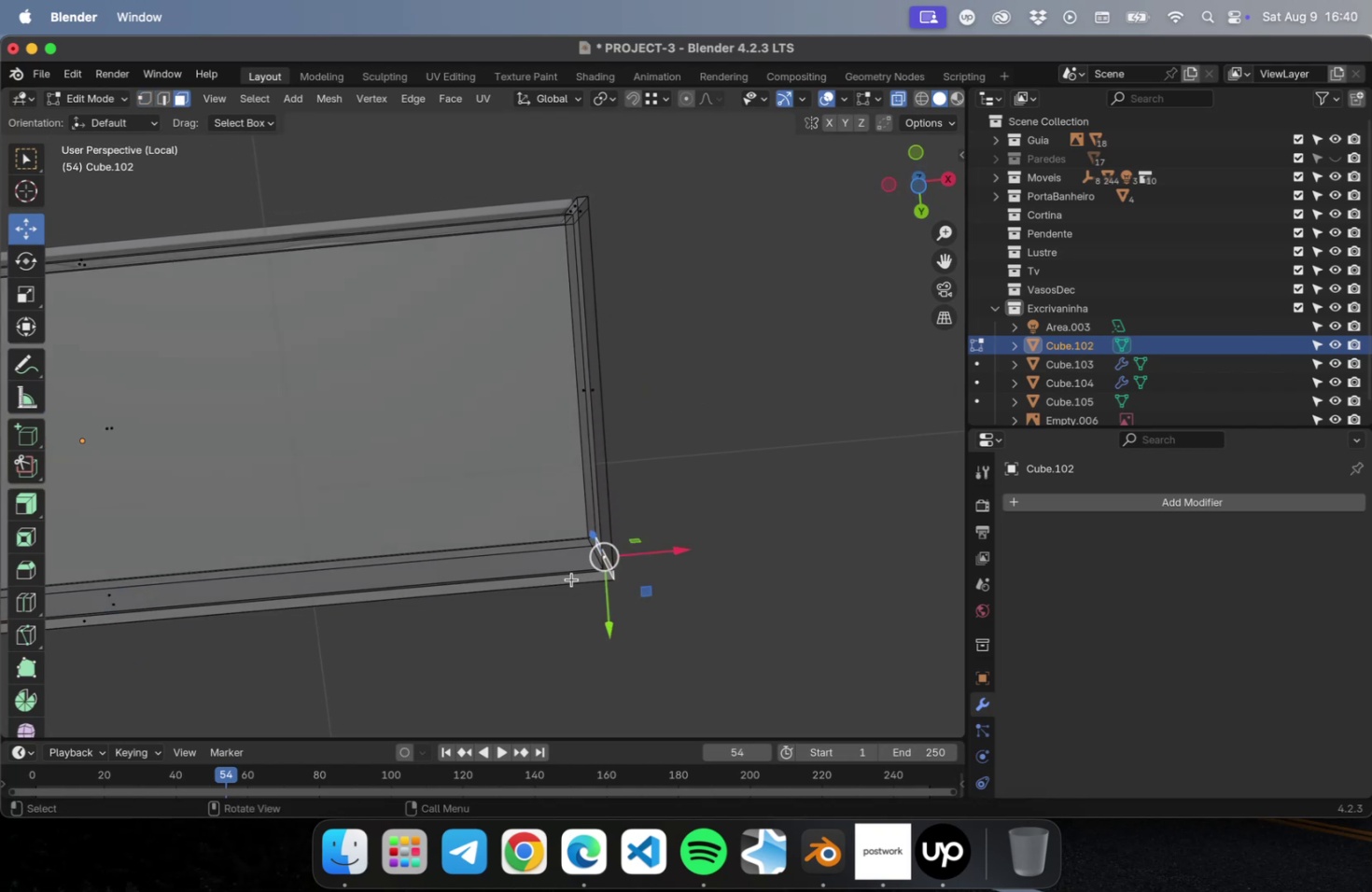 
left_click([571, 578])
 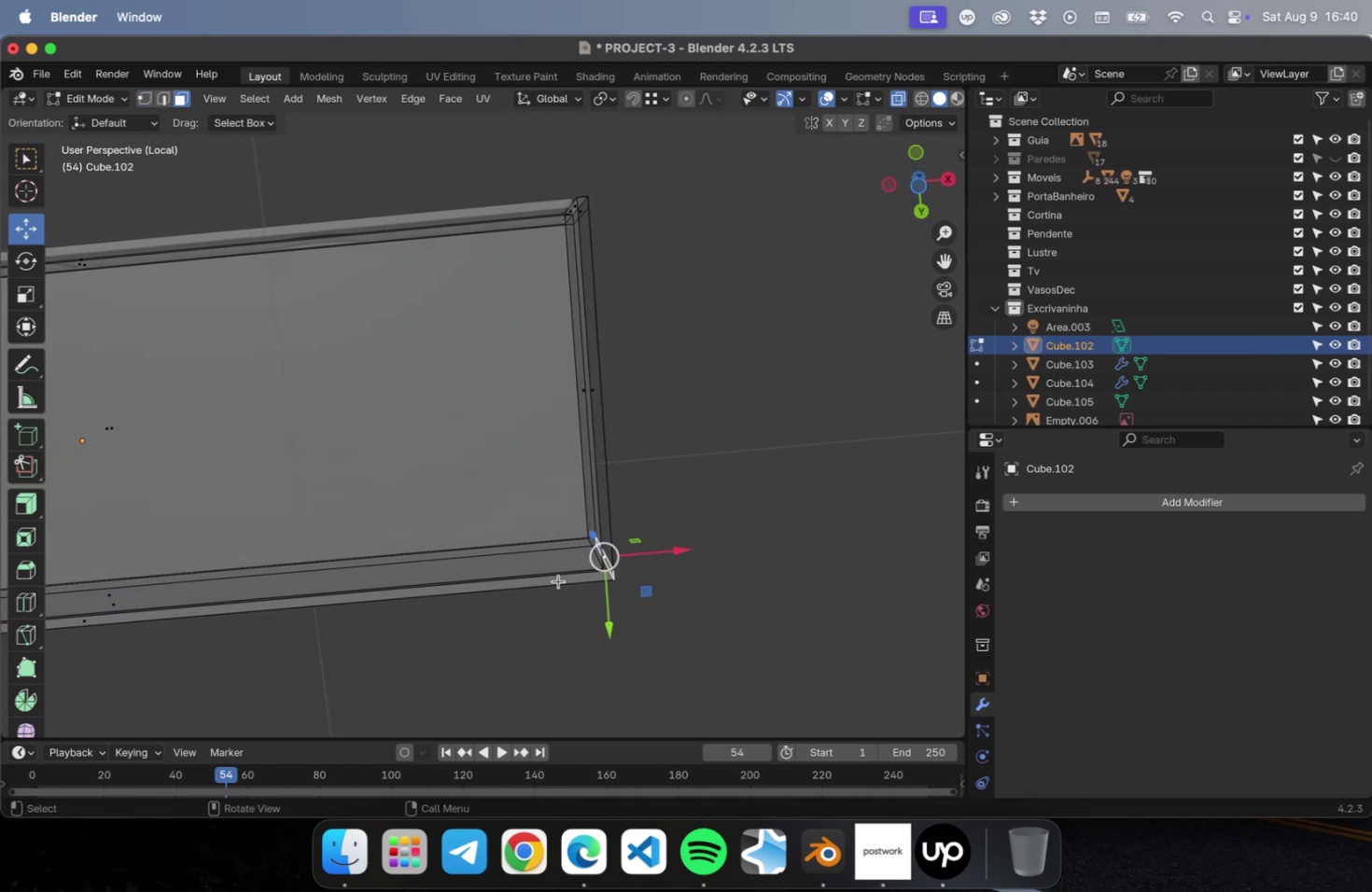 
type(23)
 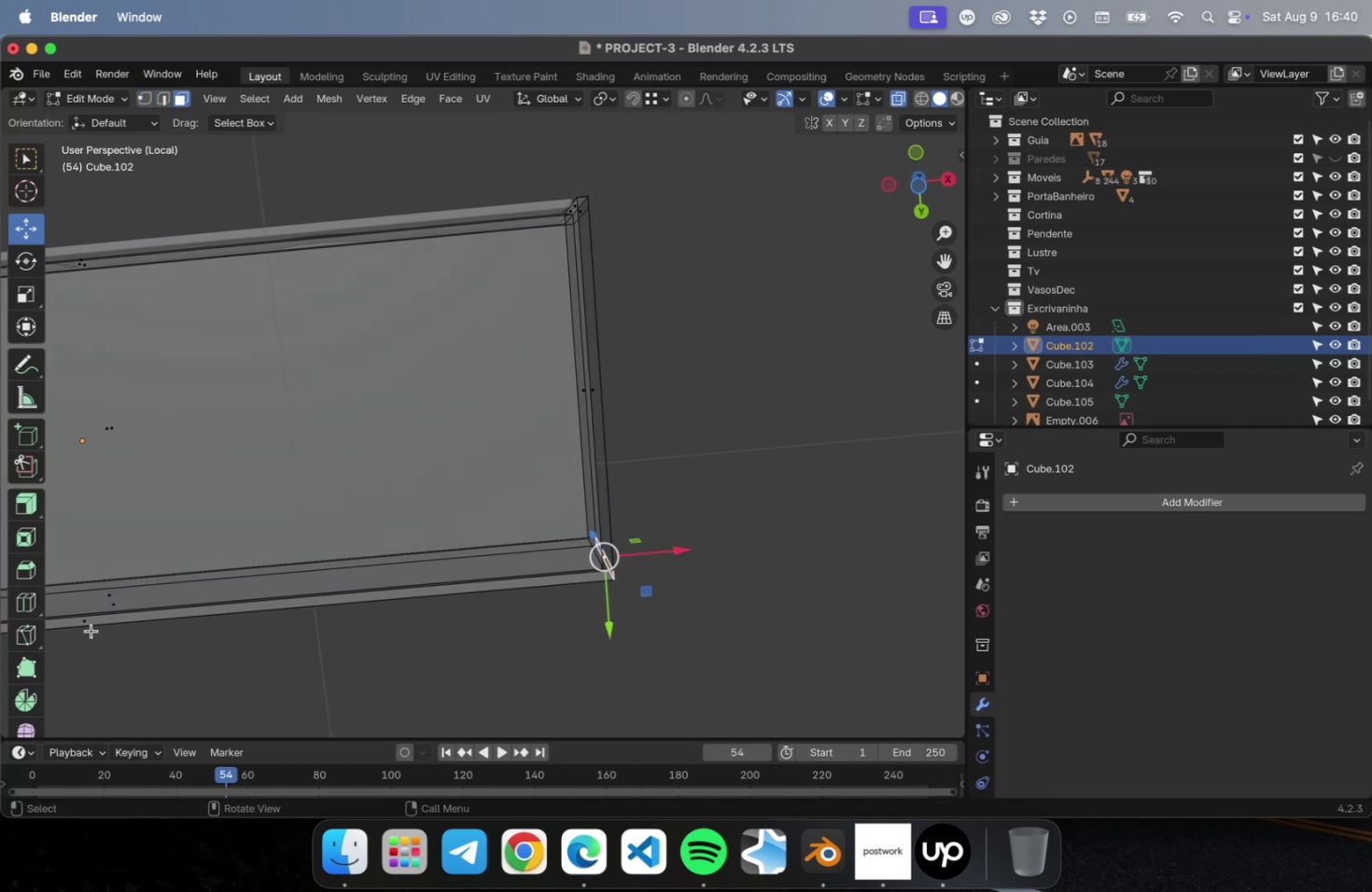 
left_click([91, 621])
 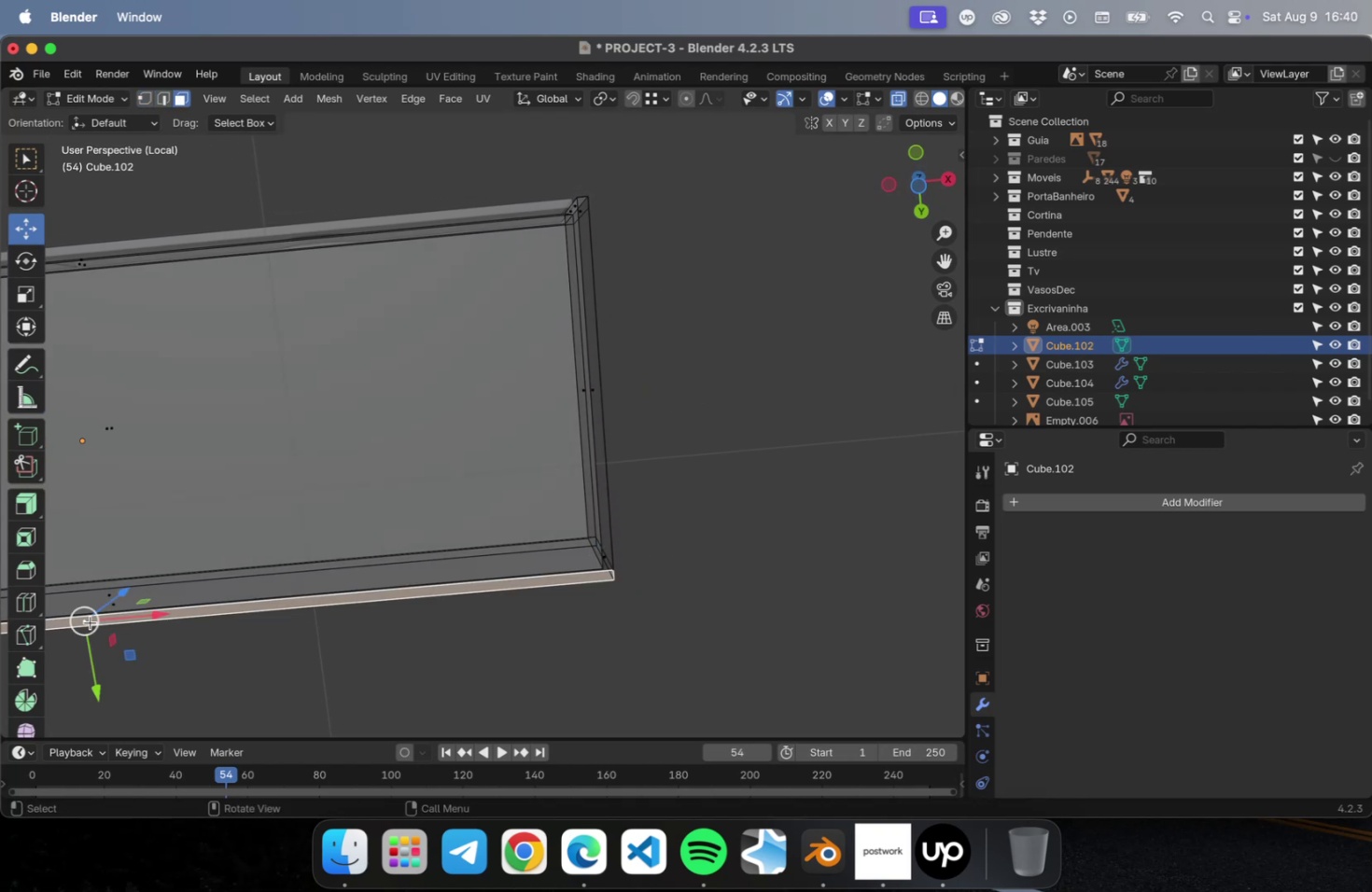 
hold_key(key=ShiftLeft, duration=0.5)
 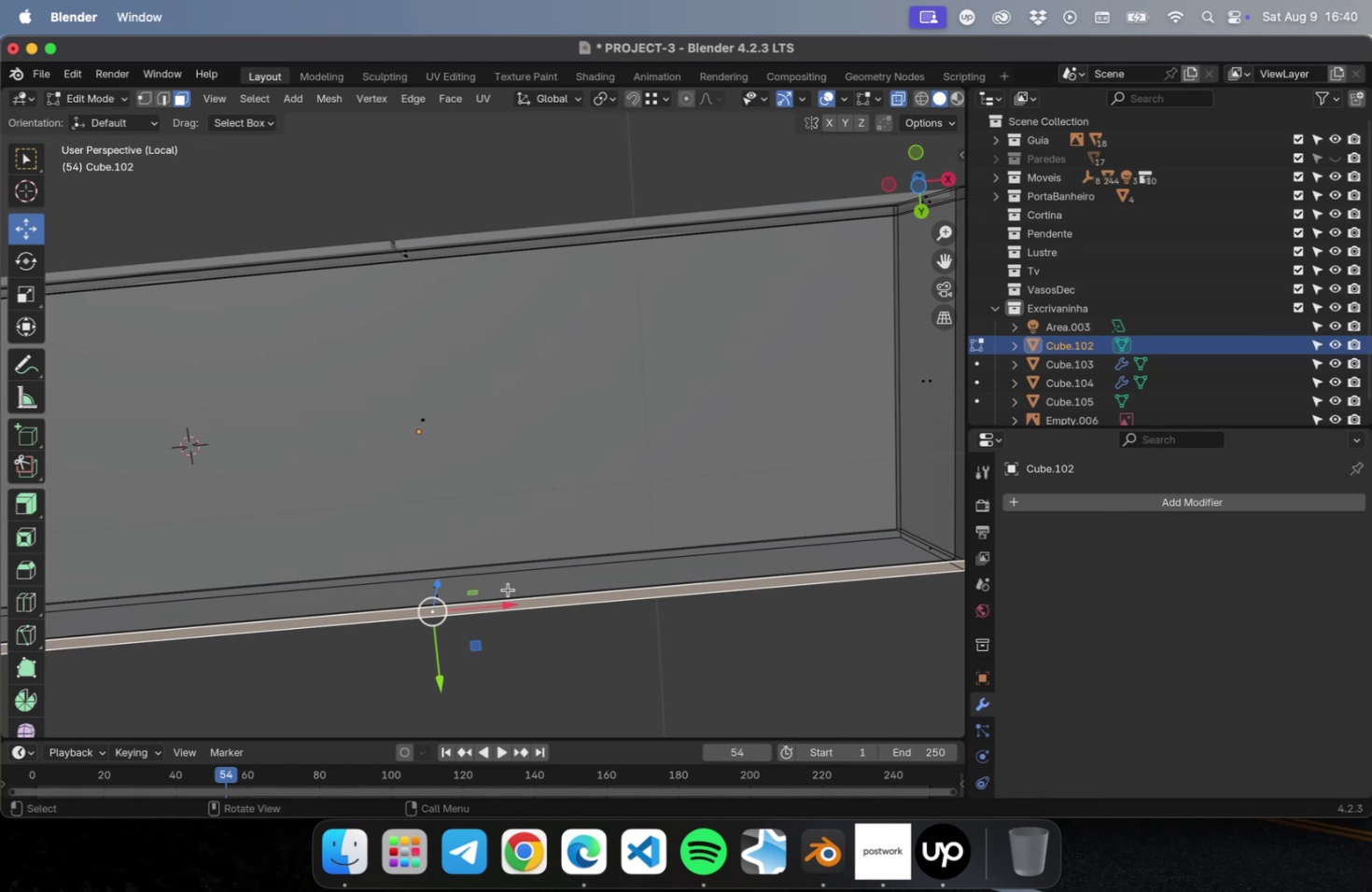 
key(Delete)
 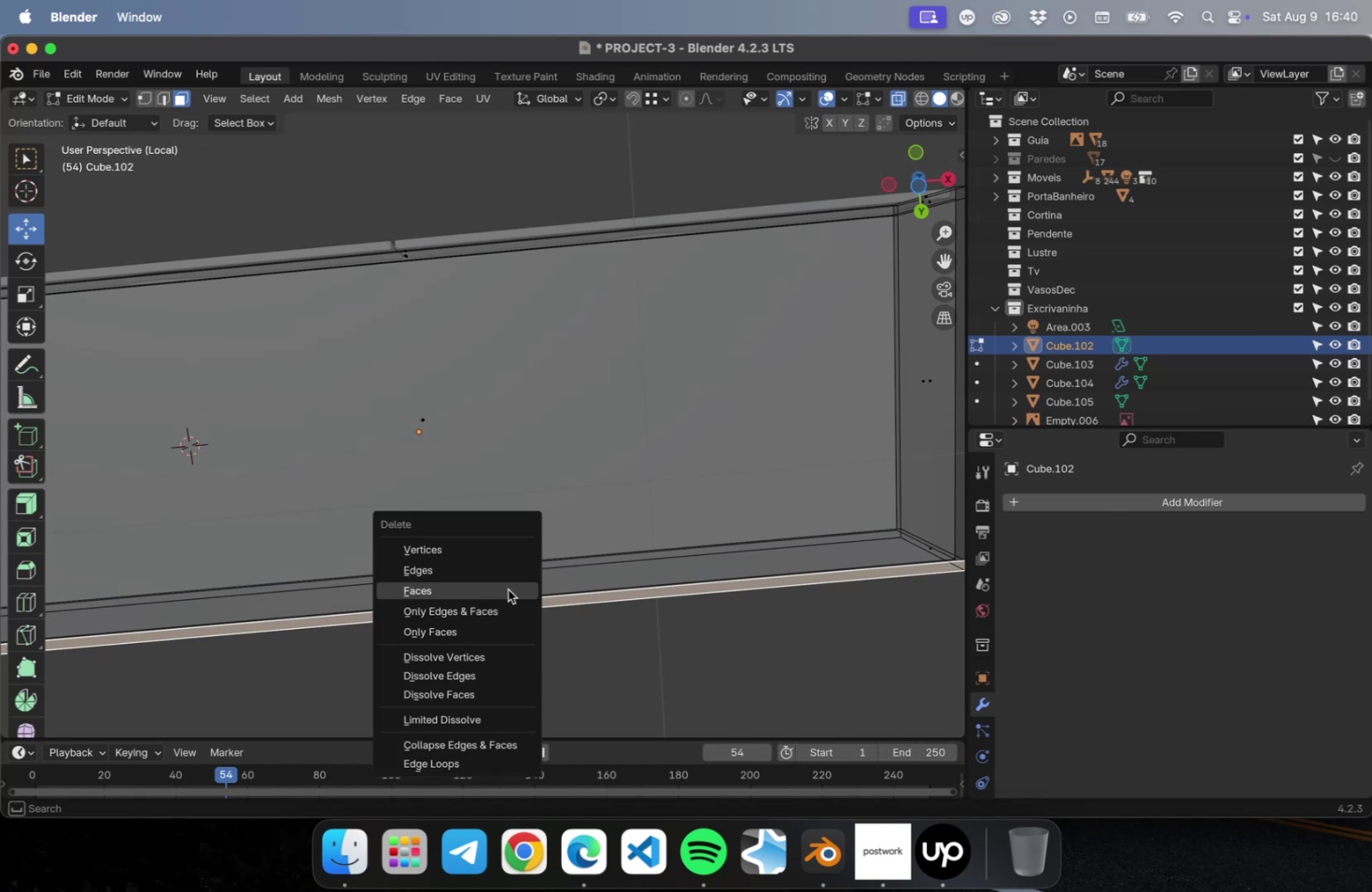 
left_click([508, 589])
 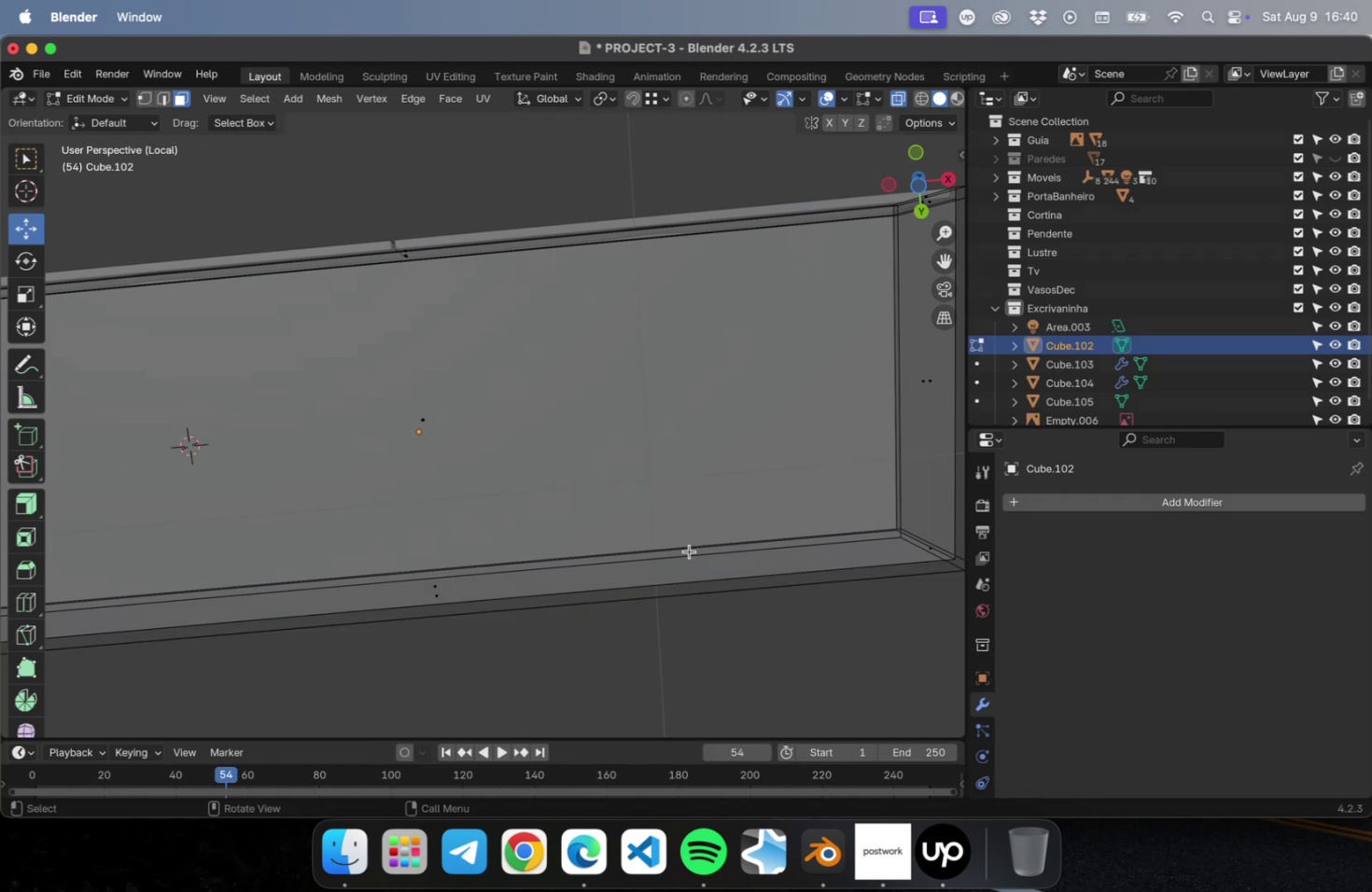 
hold_key(key=ShiftLeft, duration=0.55)
 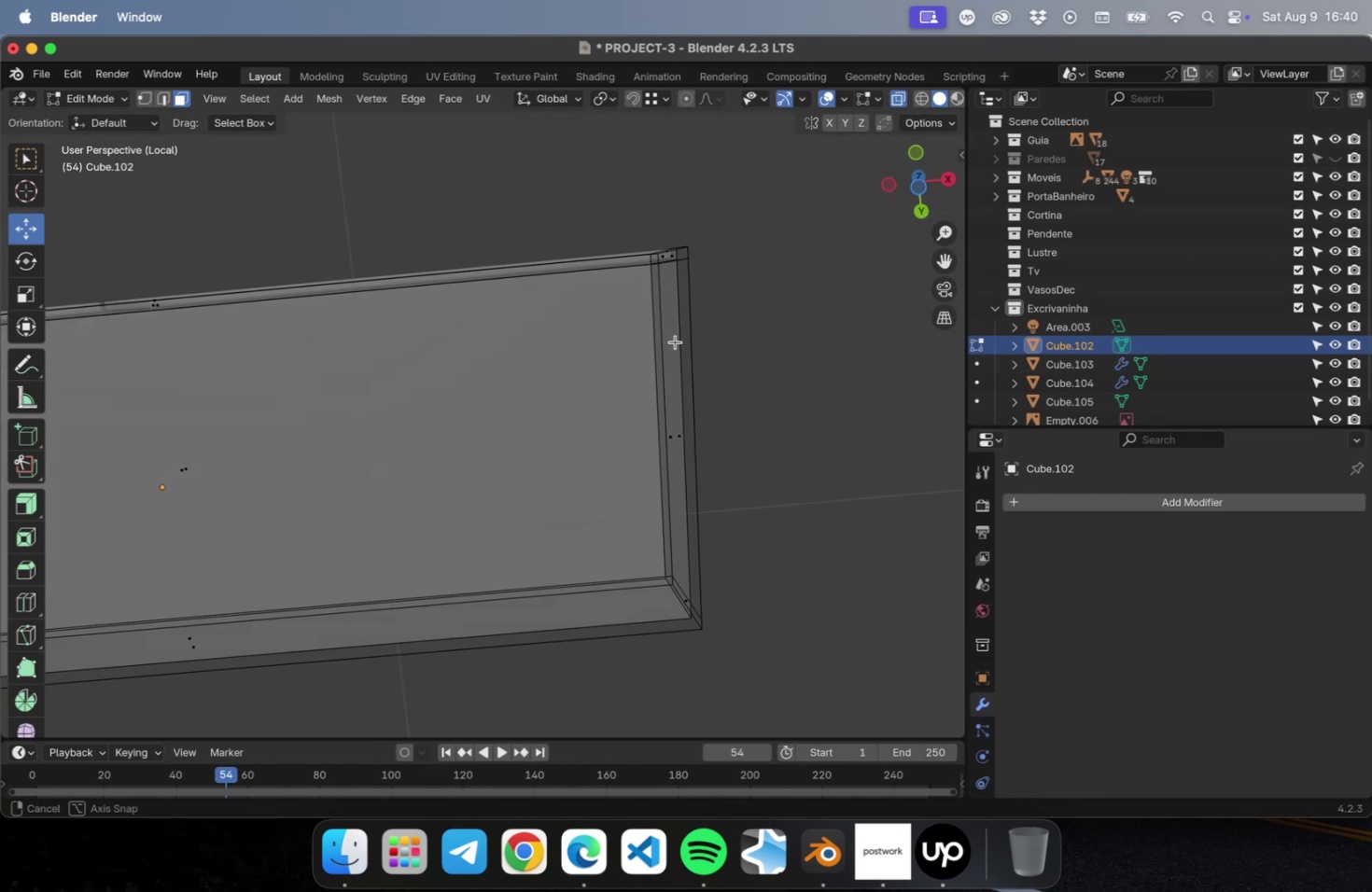 
key(2)
 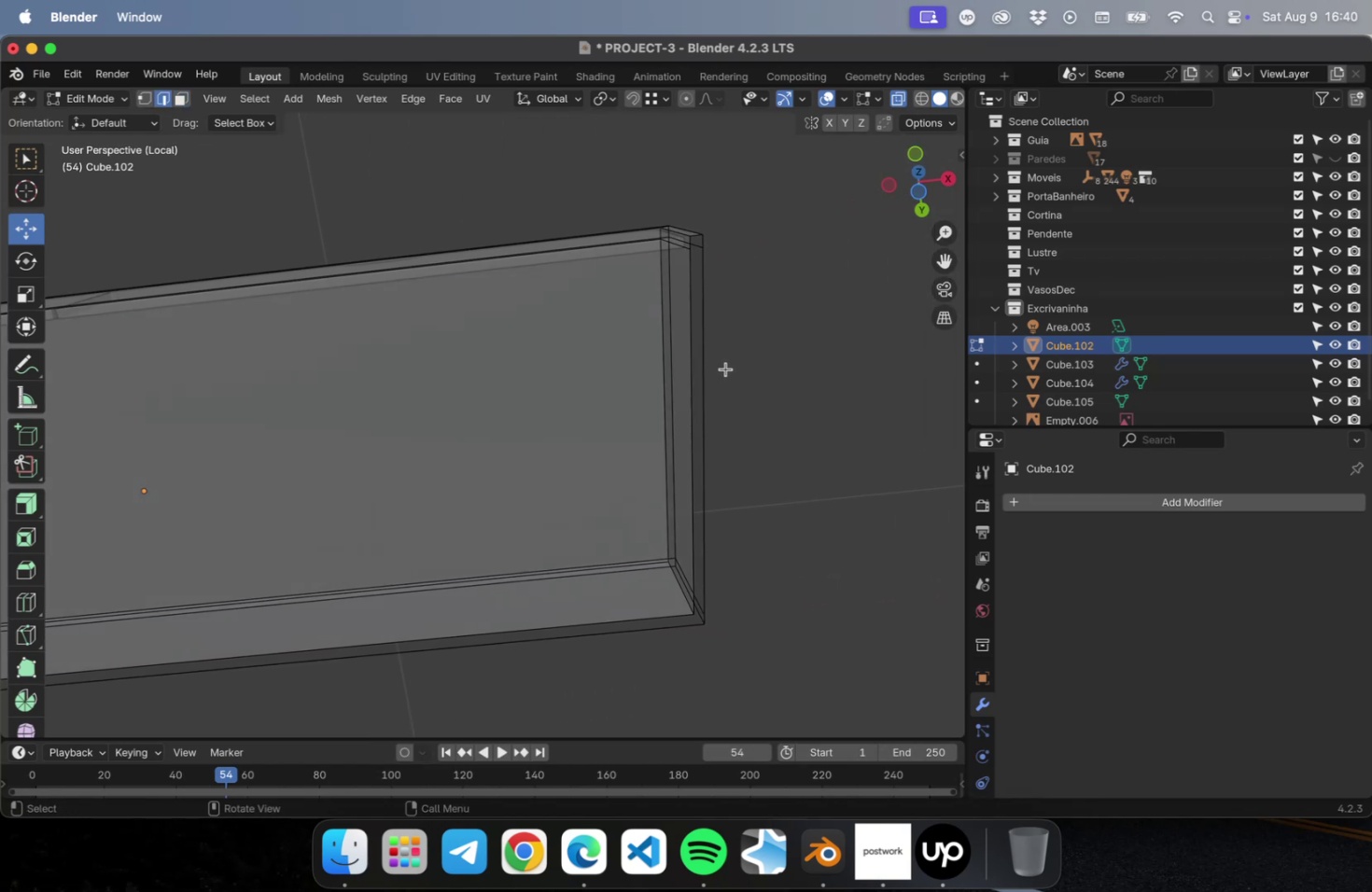 
left_click_drag(start_coordinate=[728, 366], to_coordinate=[676, 383])
 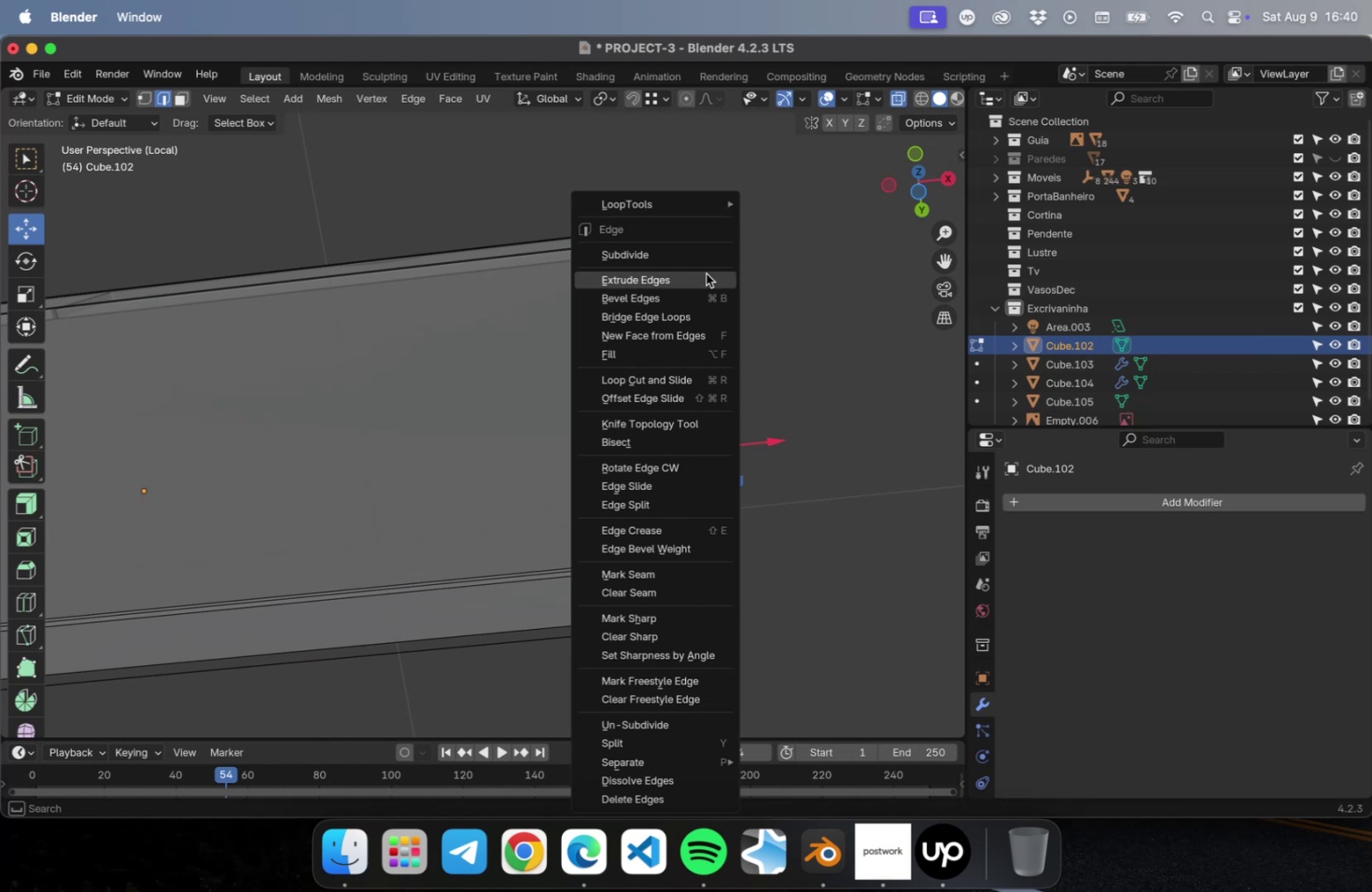 
left_click([694, 308])
 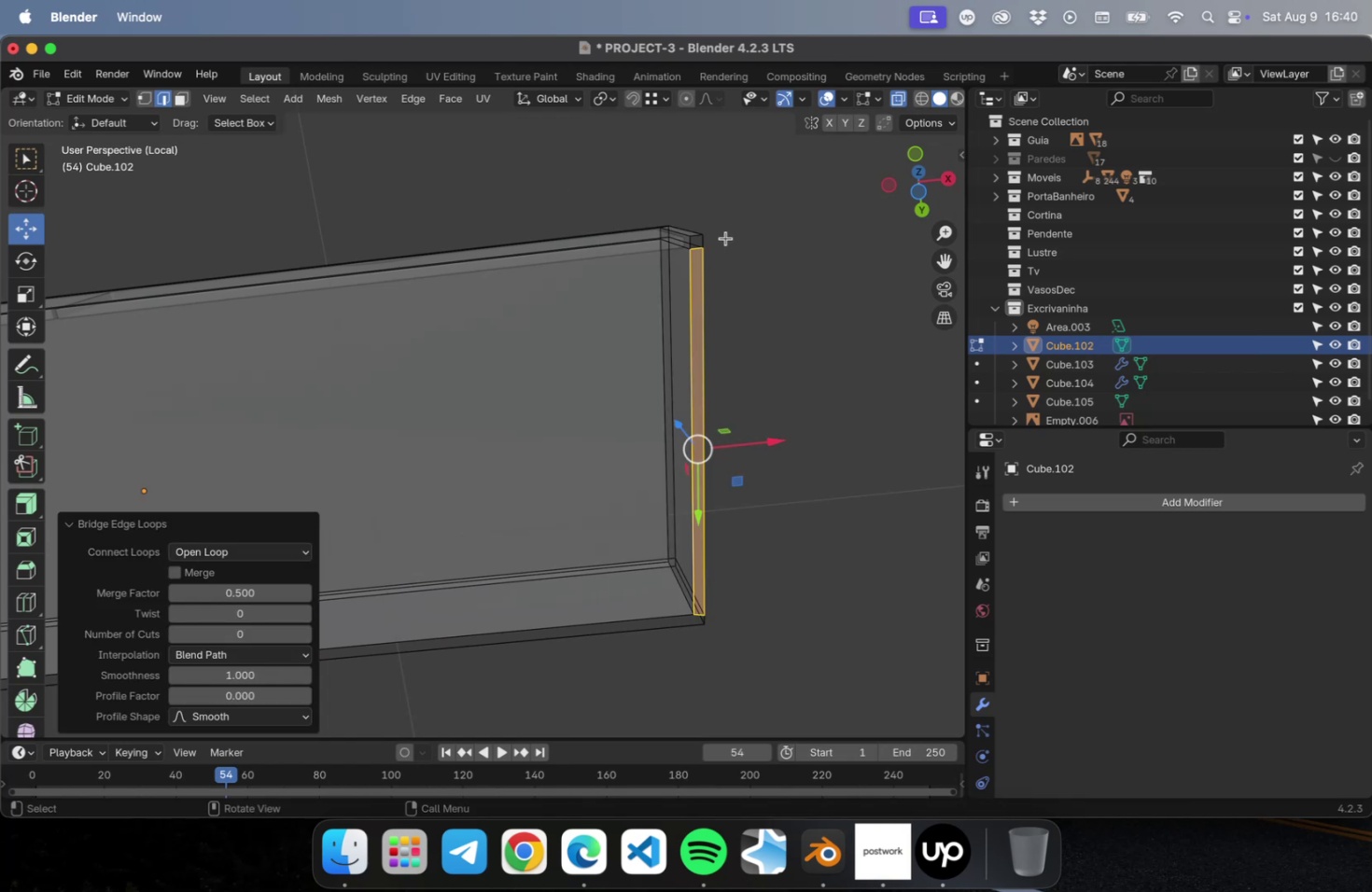 
scroll: coordinate [732, 239], scroll_direction: up, amount: 1.0
 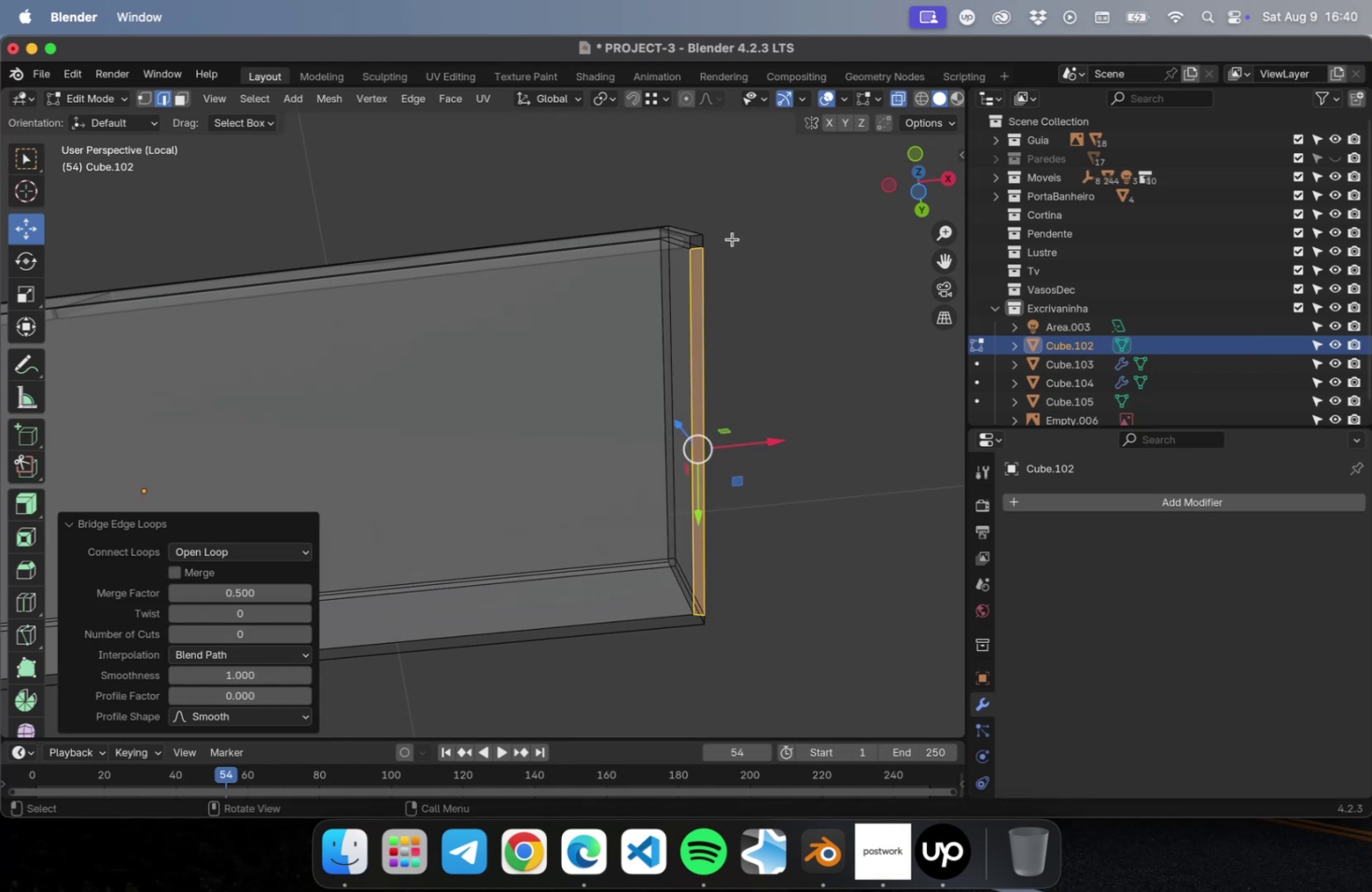 
hold_key(key=ShiftLeft, duration=0.59)
 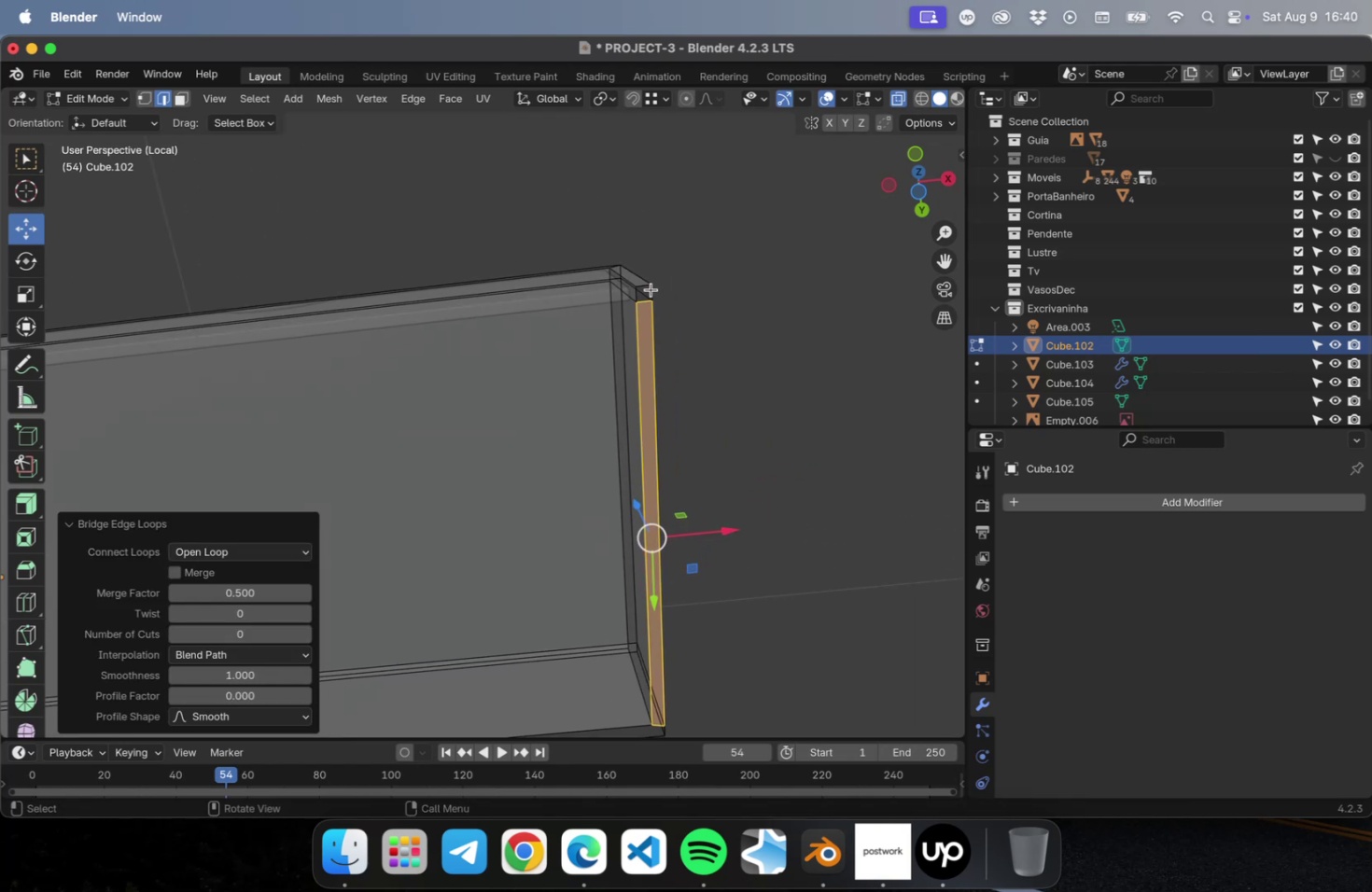 
hold_key(key=ShiftLeft, duration=0.77)
 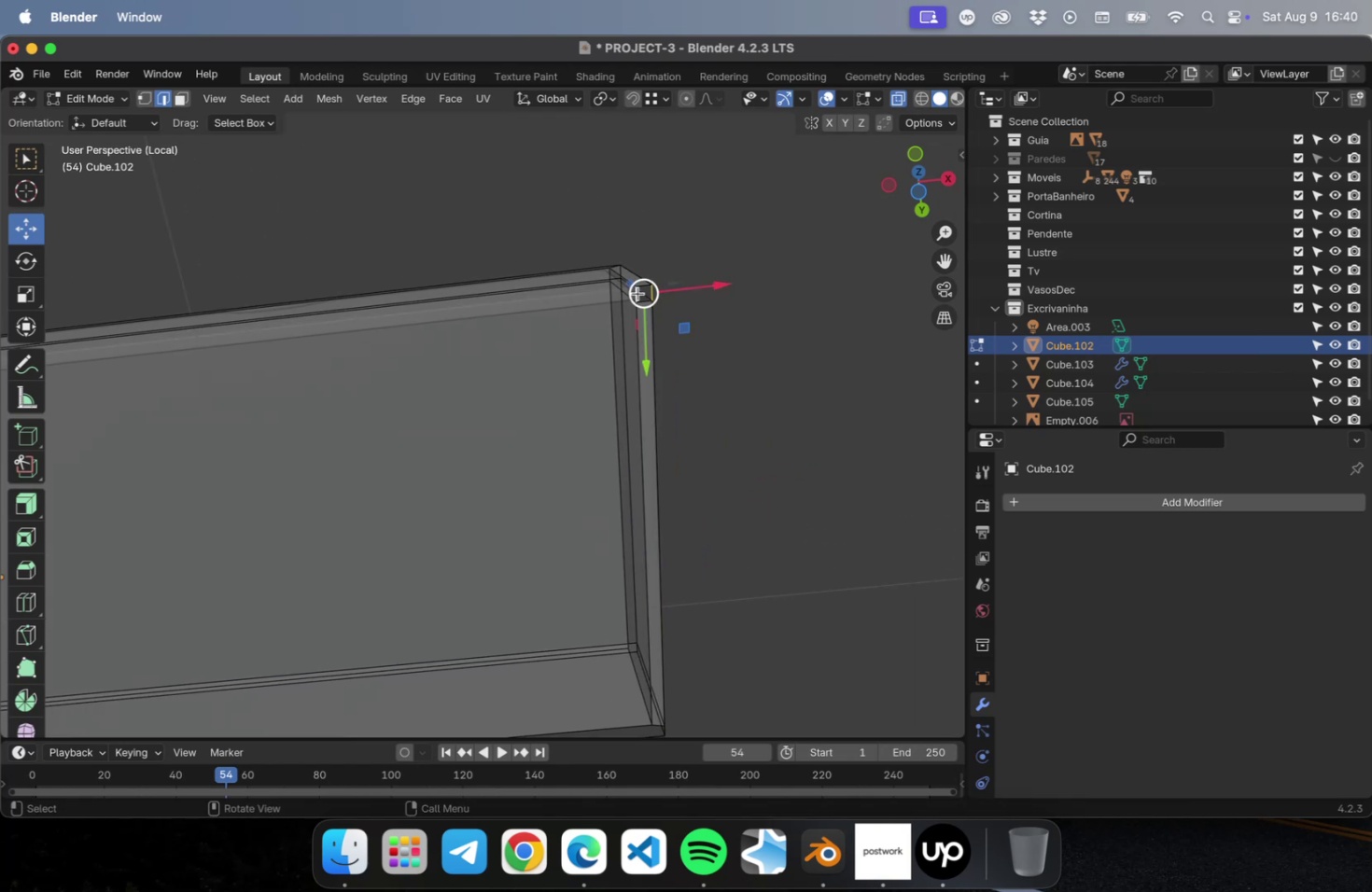 
right_click([637, 293])
 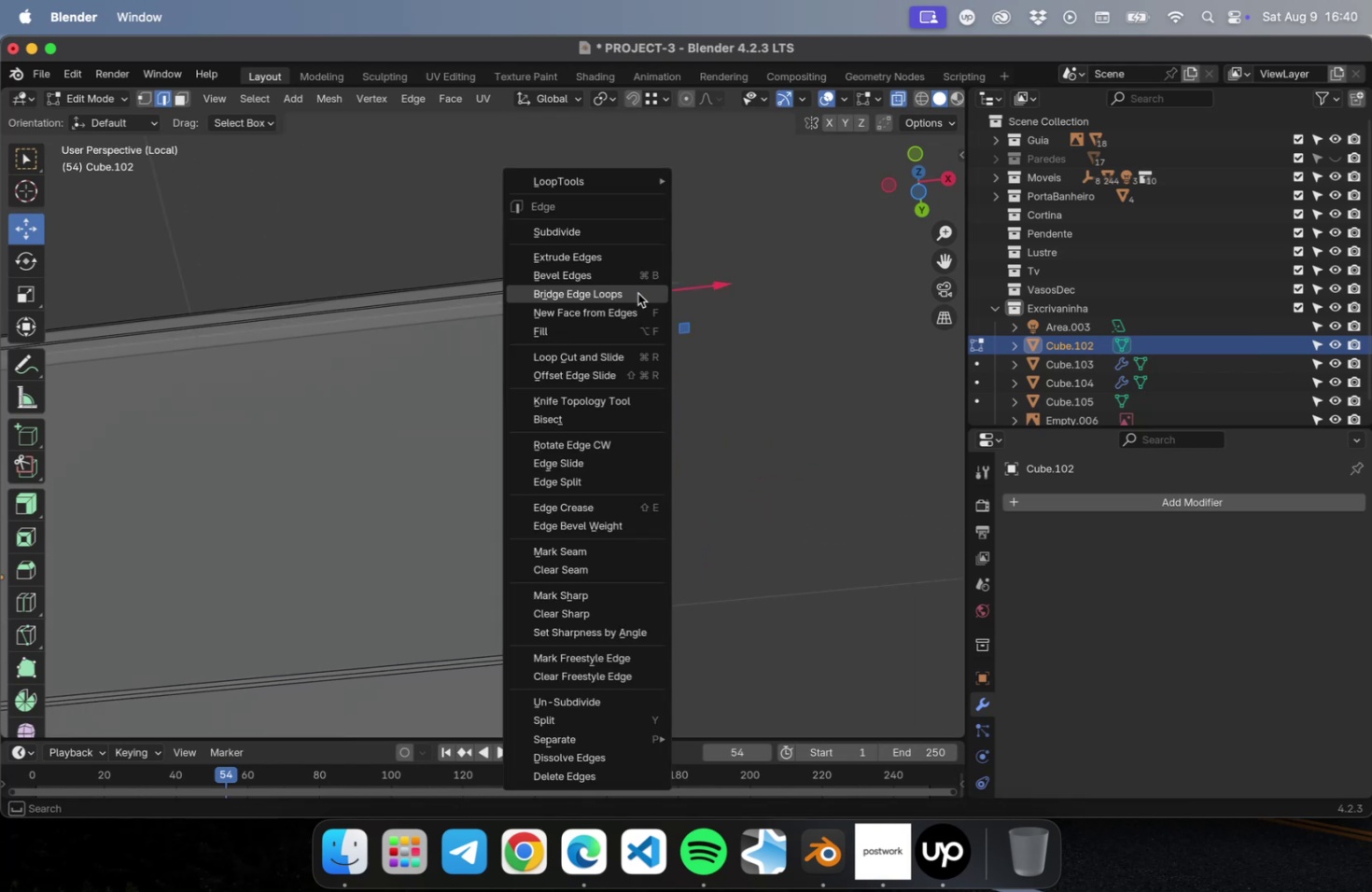 
left_click([637, 291])
 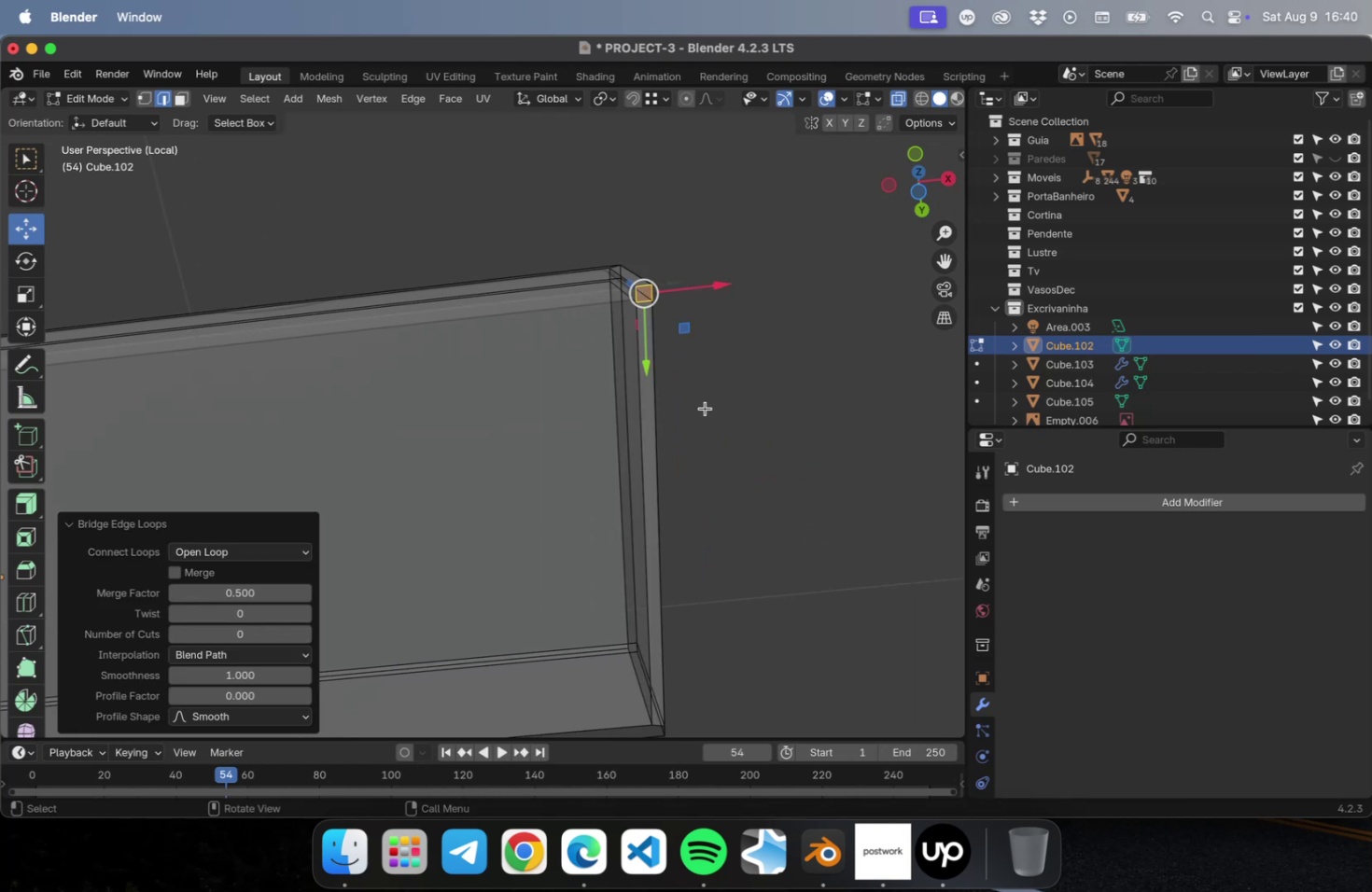 
hold_key(key=ShiftLeft, duration=0.61)
 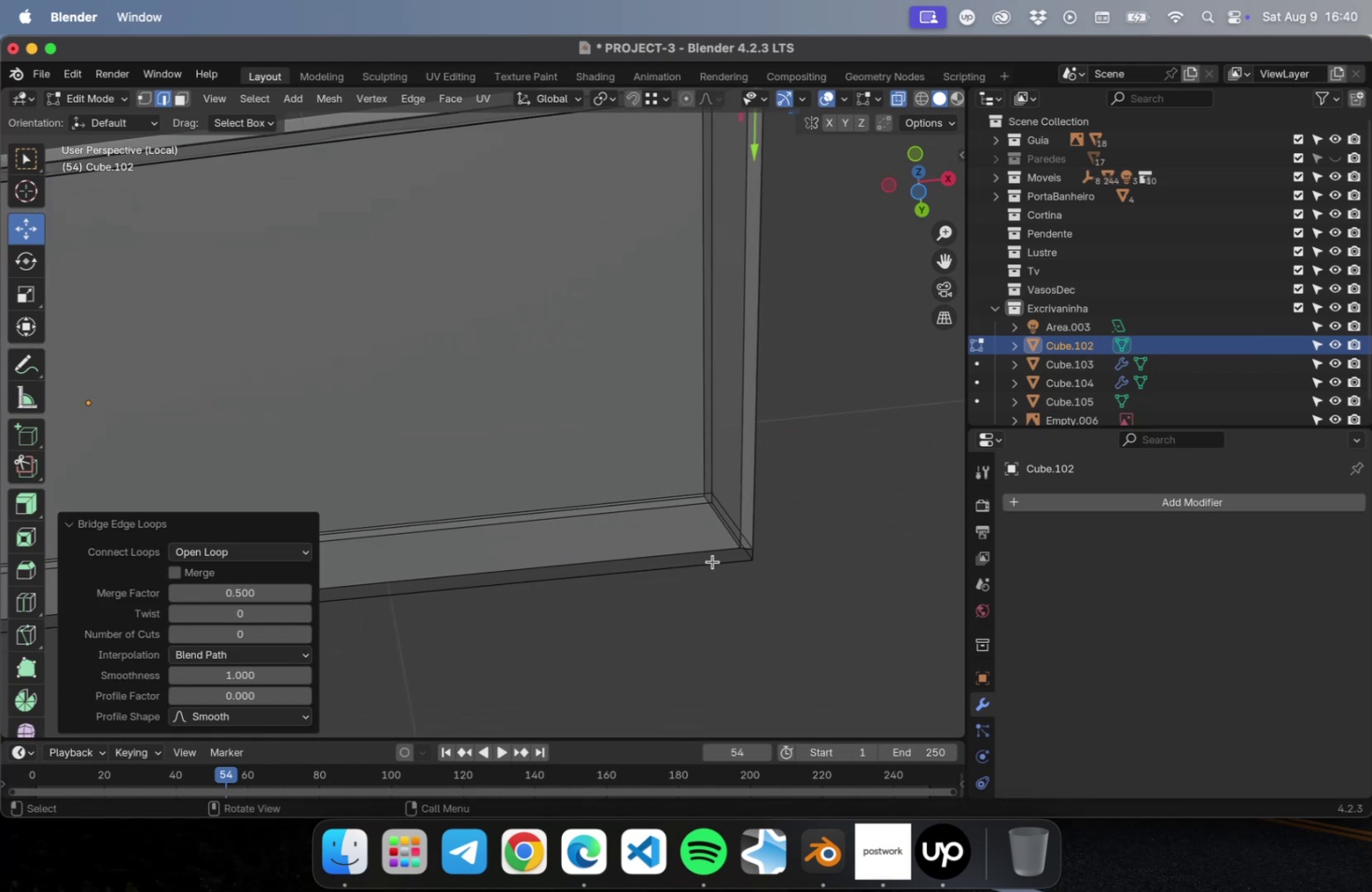 
left_click_drag(start_coordinate=[687, 592], to_coordinate=[678, 549])
 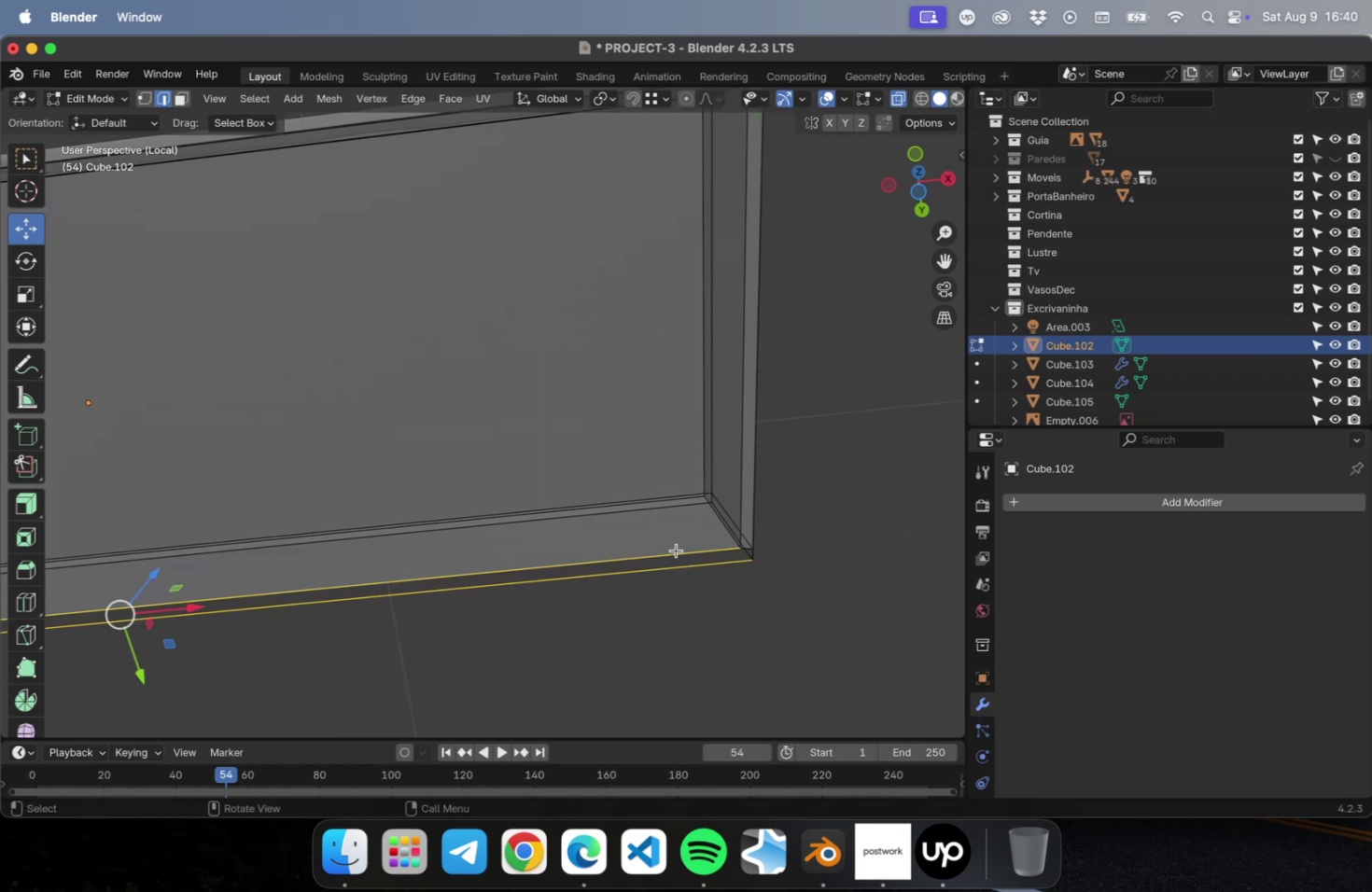 
right_click([676, 550])
 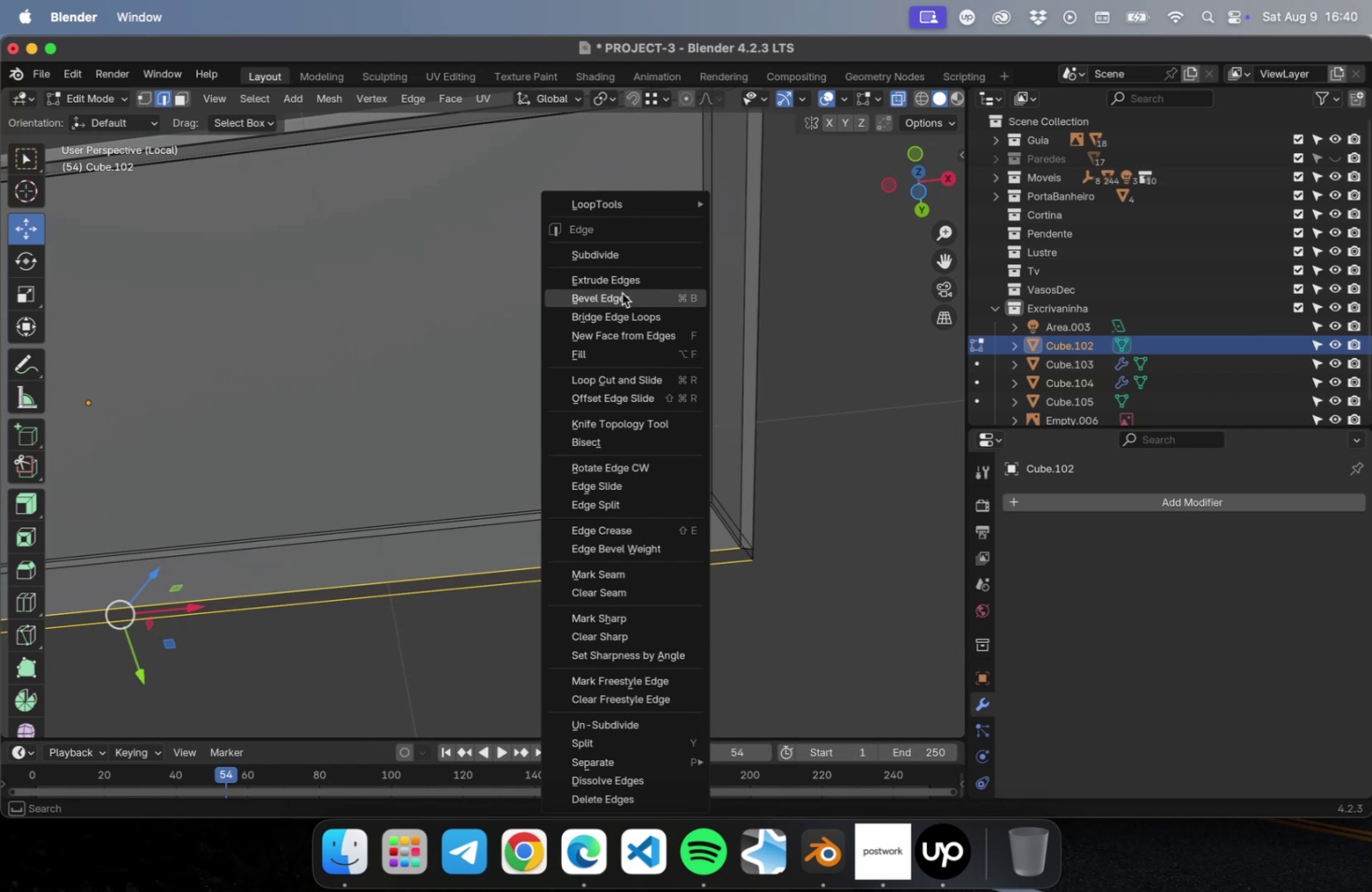 
left_click([623, 310])
 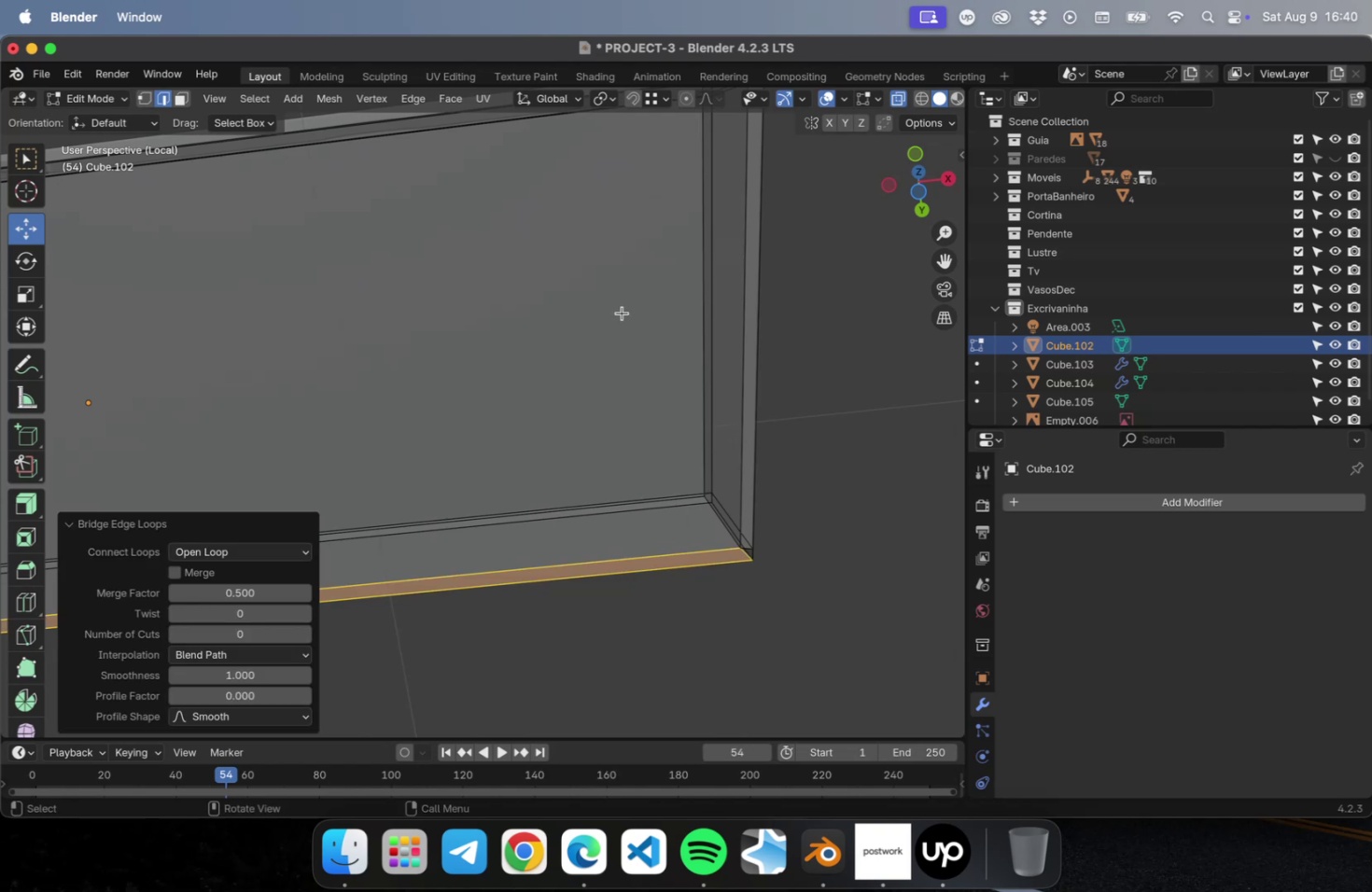 
hold_key(key=ShiftLeft, duration=0.49)
 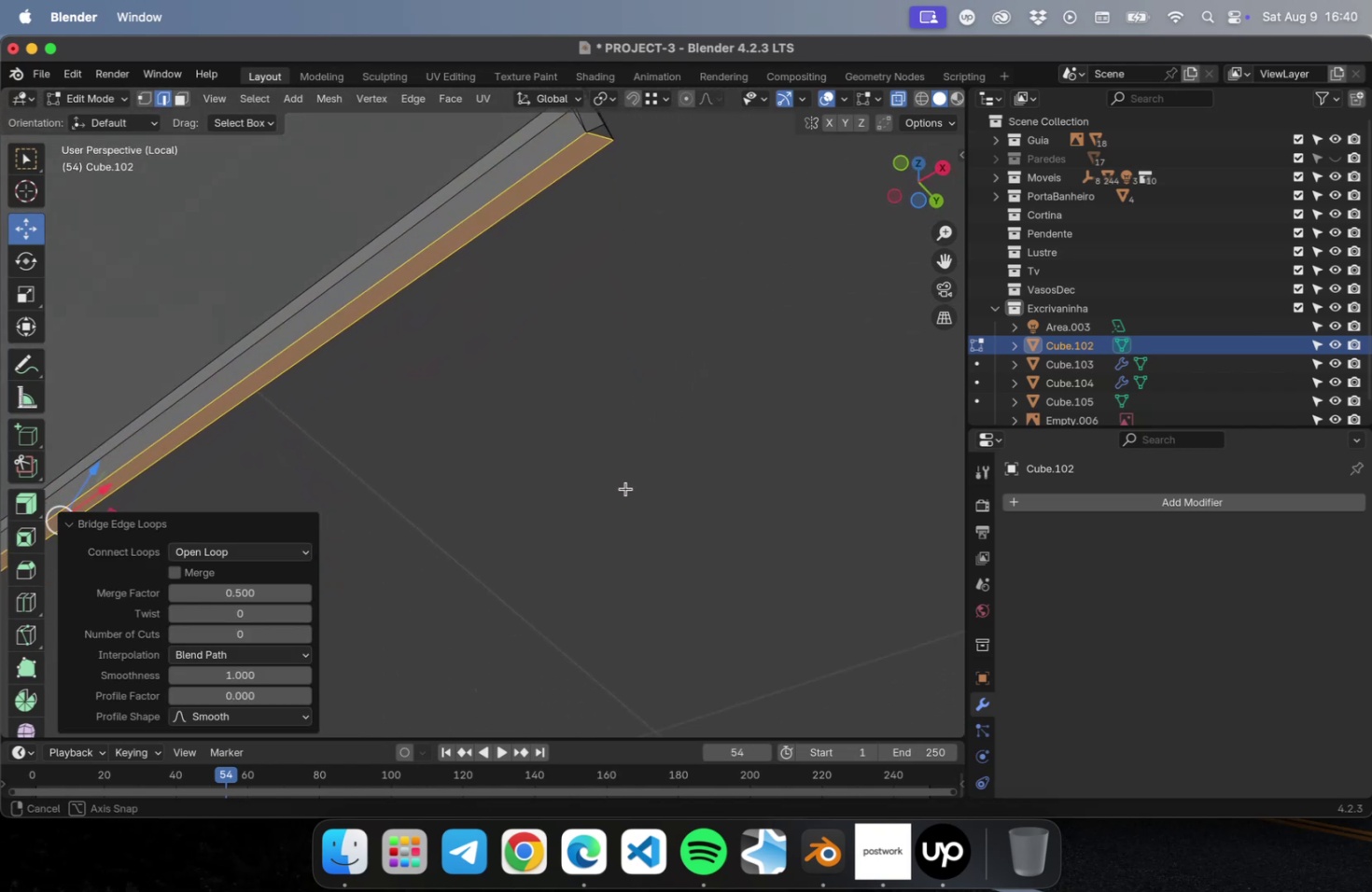 
hold_key(key=ShiftLeft, duration=0.72)
 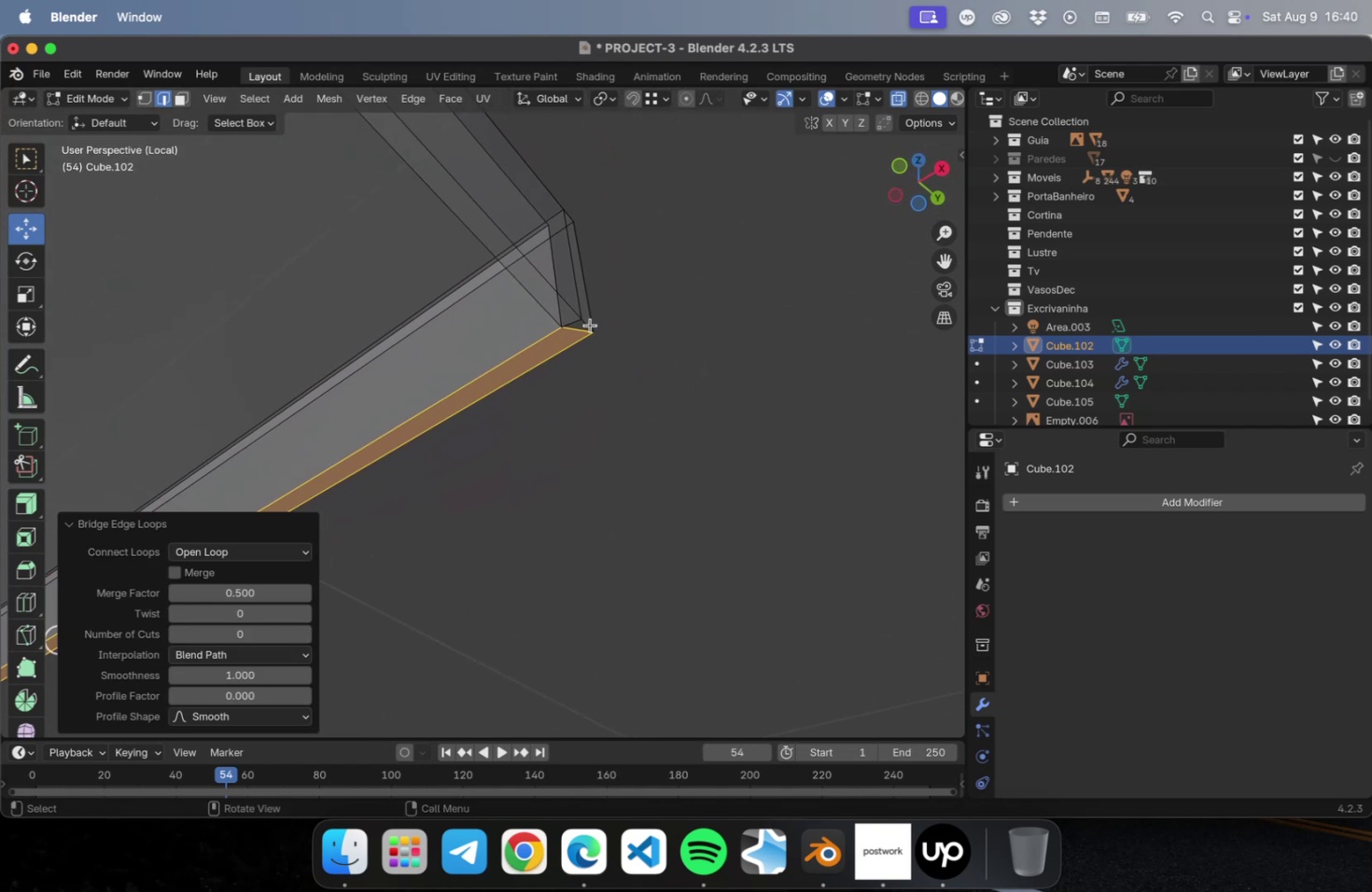 
left_click([585, 322])
 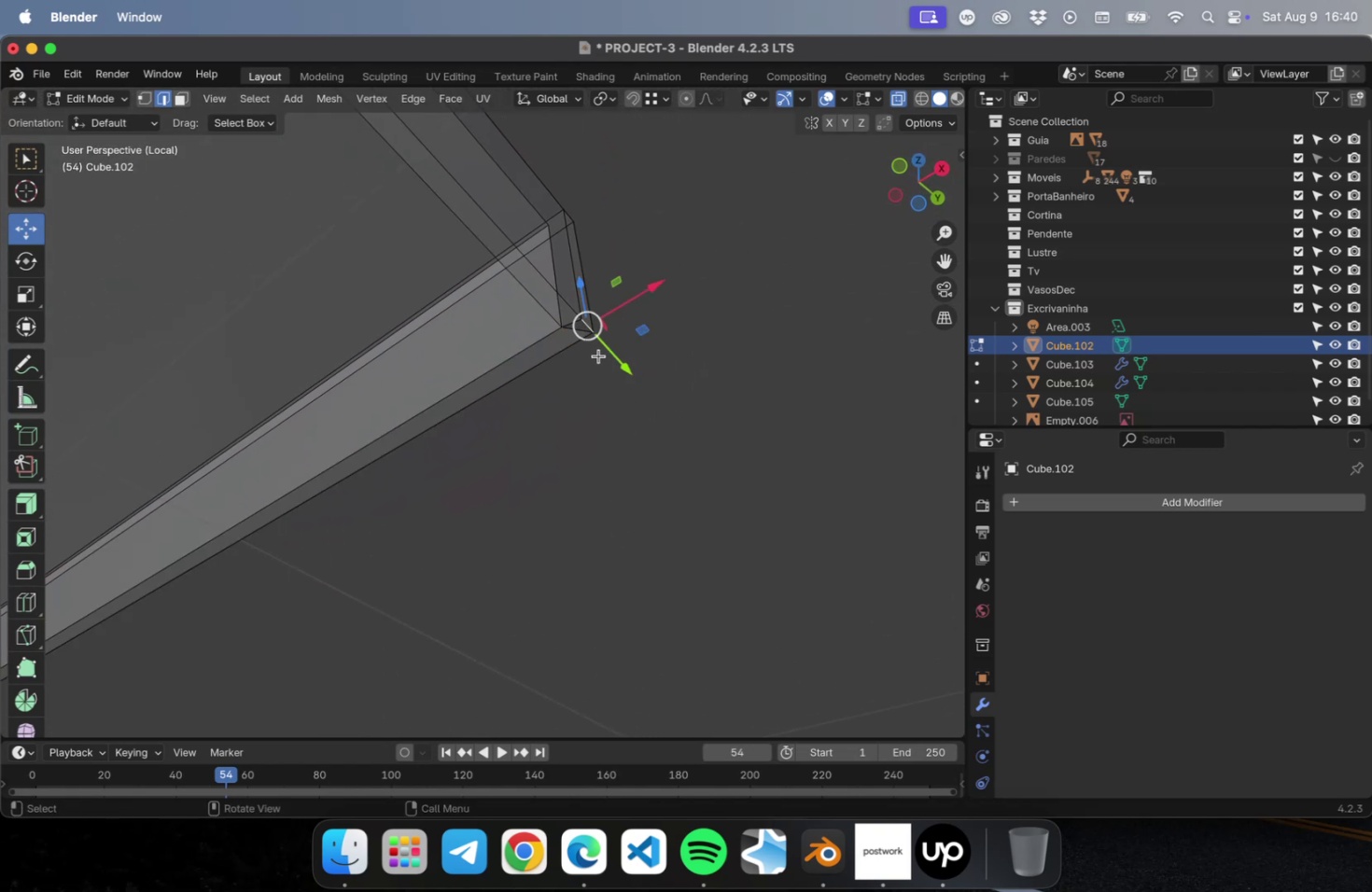 
scroll: coordinate [586, 330], scroll_direction: up, amount: 2.0
 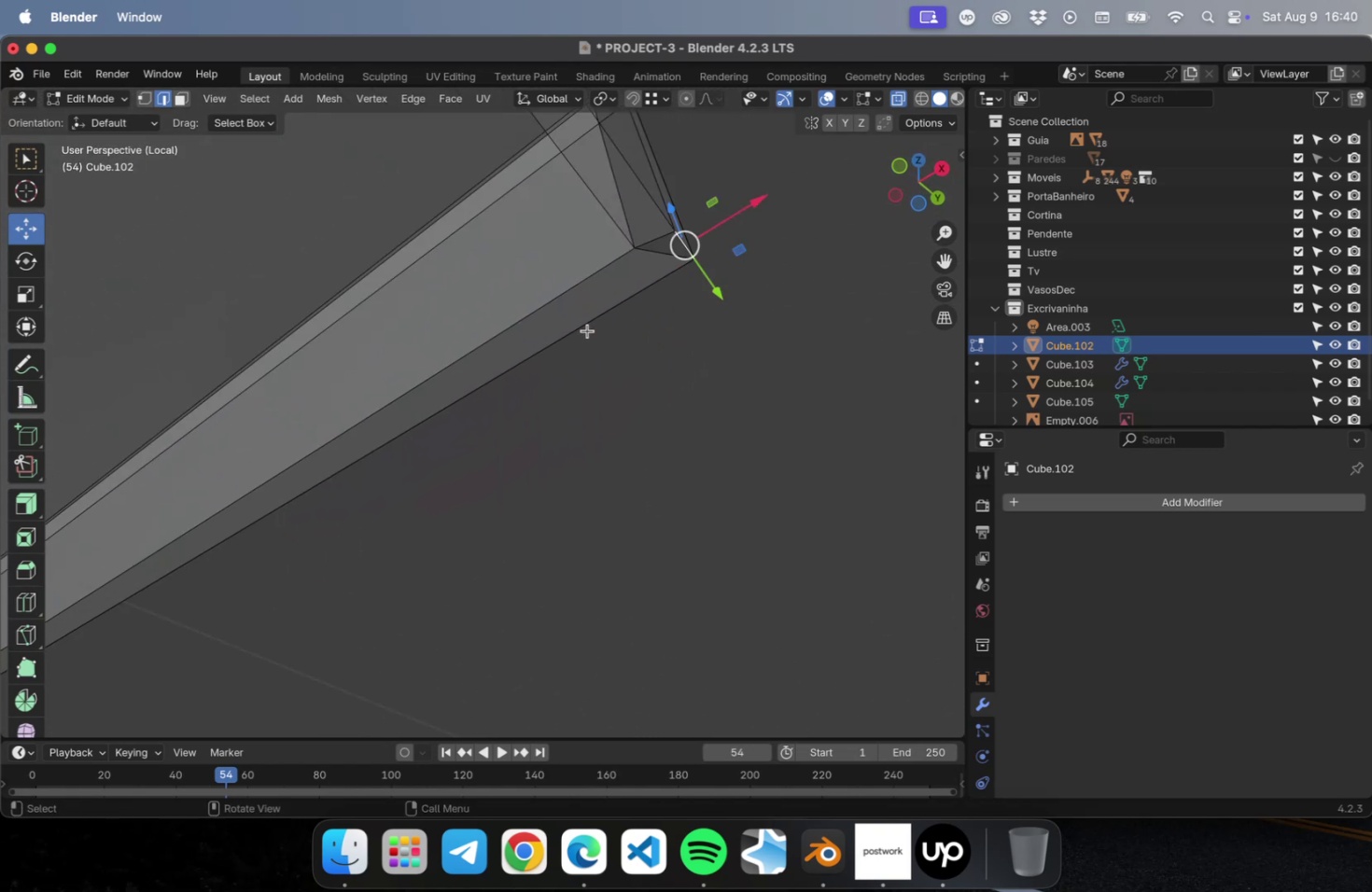 
hold_key(key=ShiftLeft, duration=0.45)
 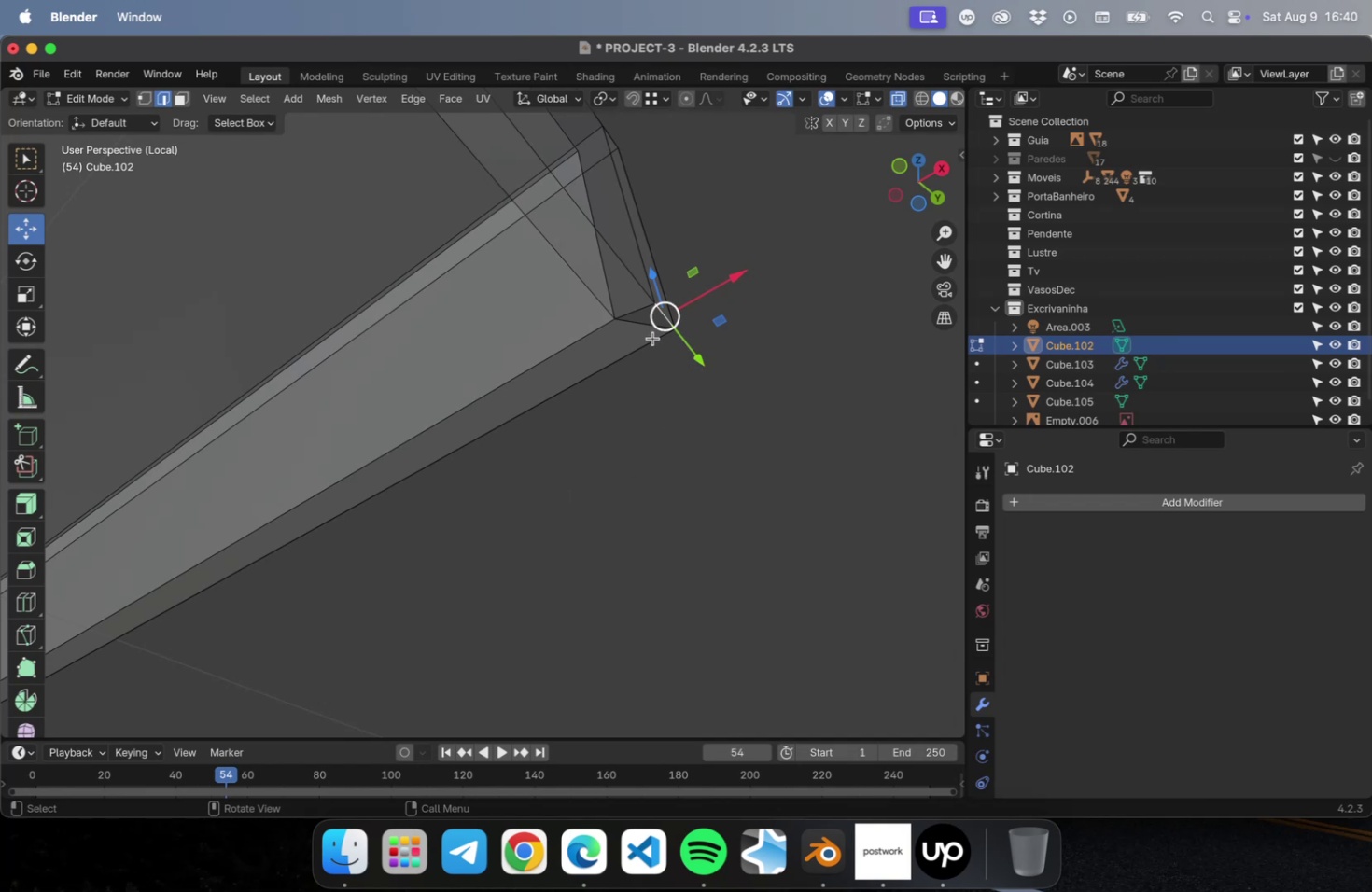 
wait(7.25)
 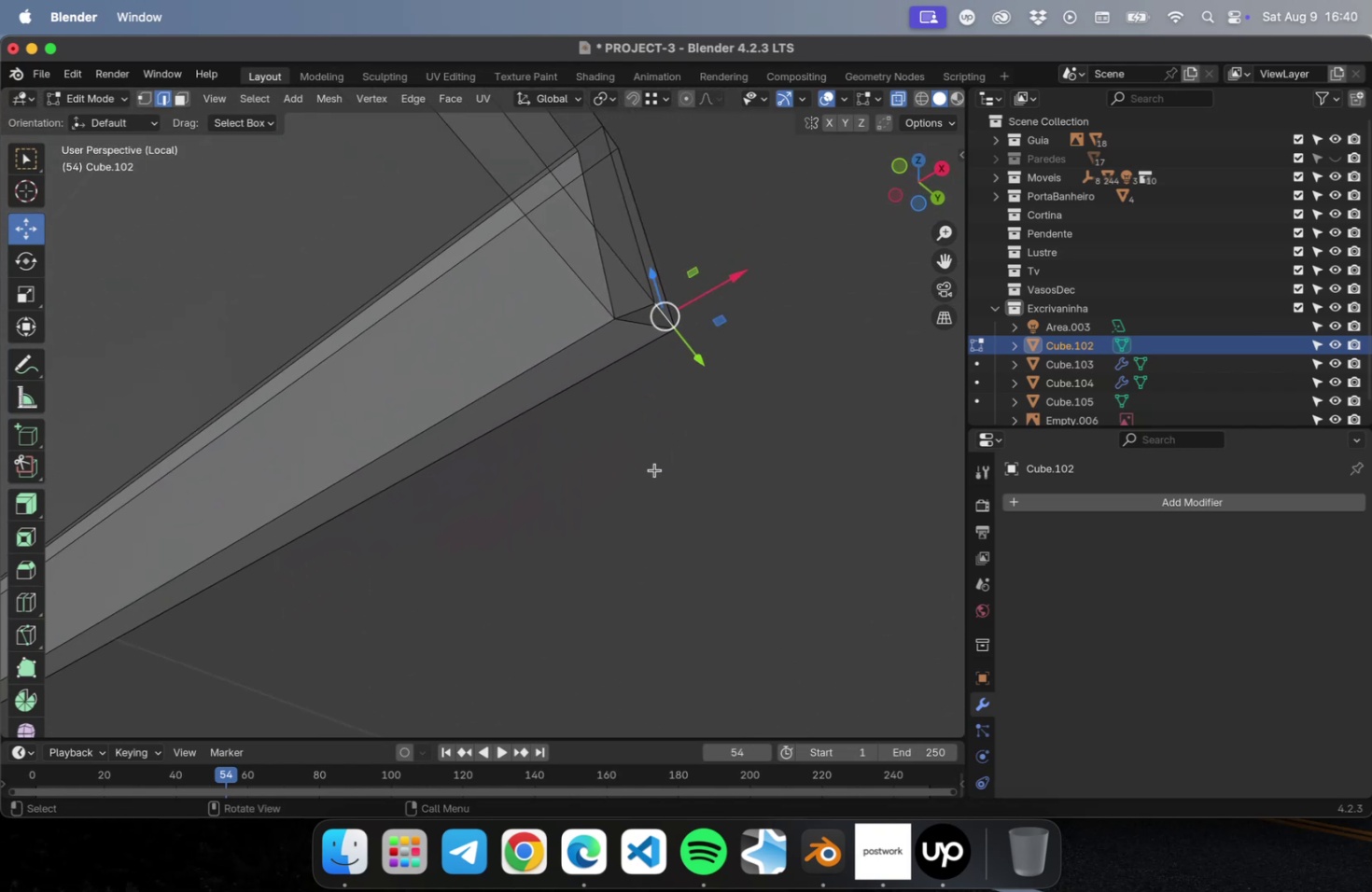 
key(Meta+Z)
 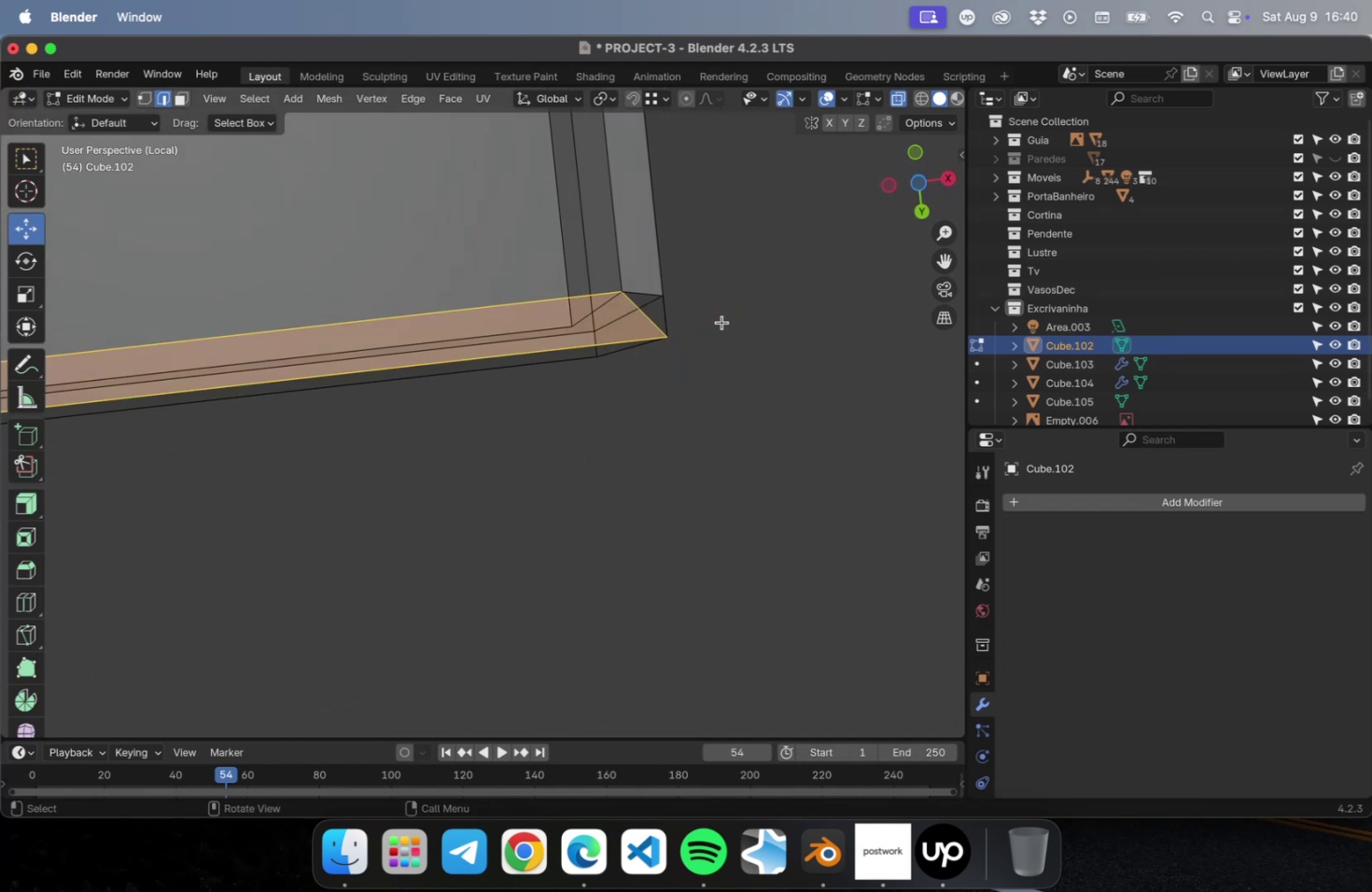 
key(Meta+CommandLeft)
 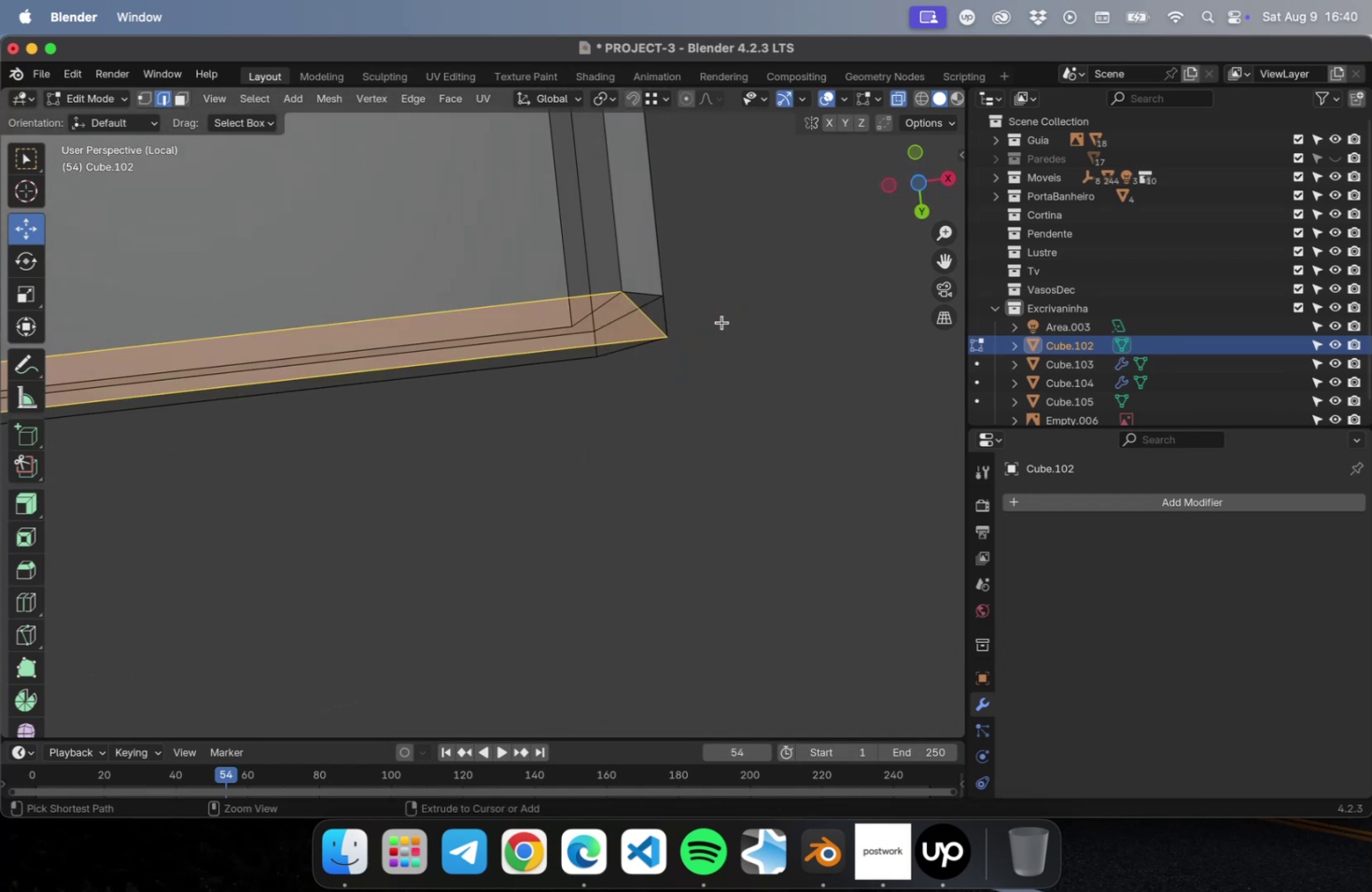 
key(Meta+Z)
 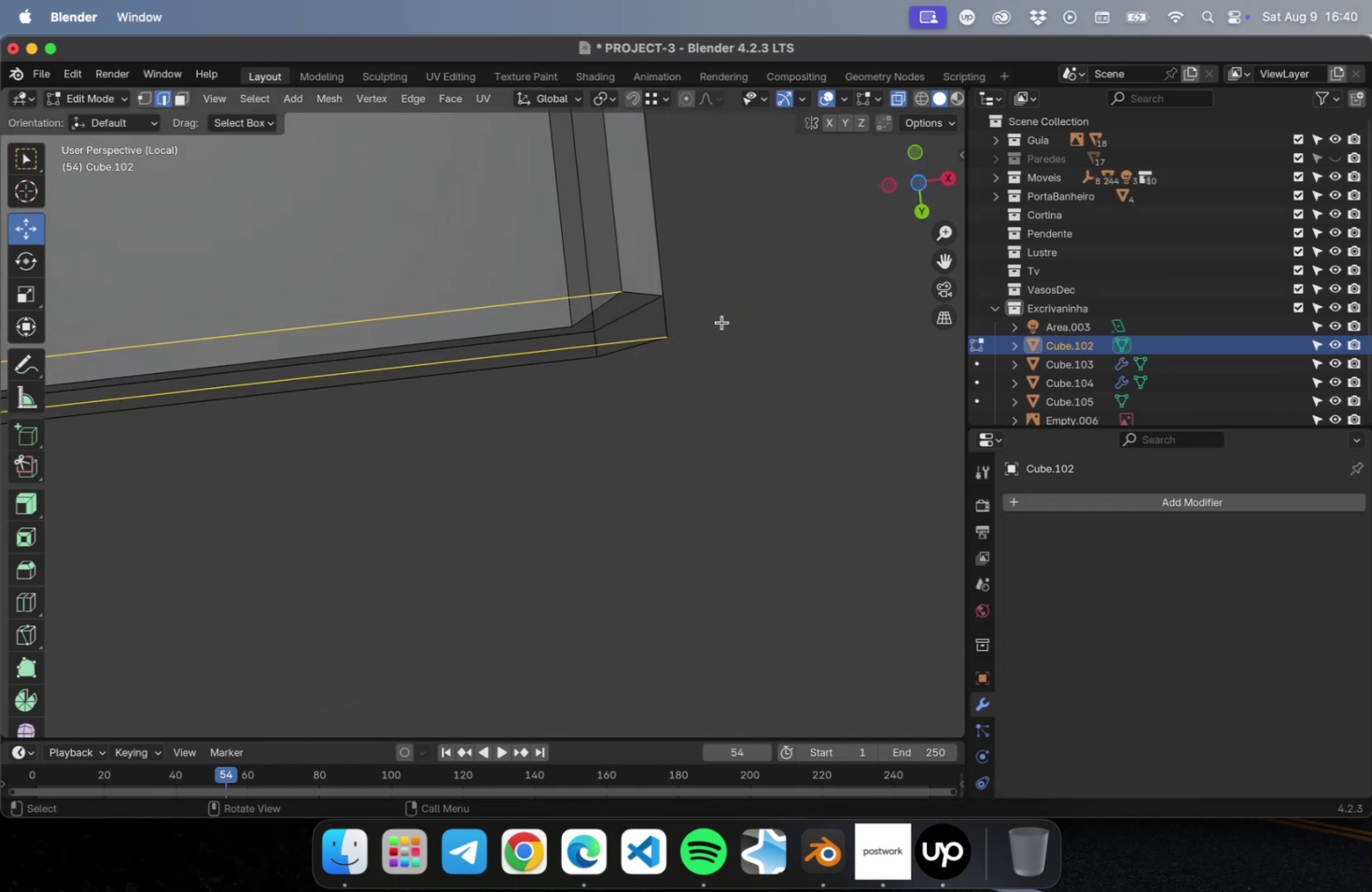 
hold_key(key=ShiftLeft, duration=0.43)
 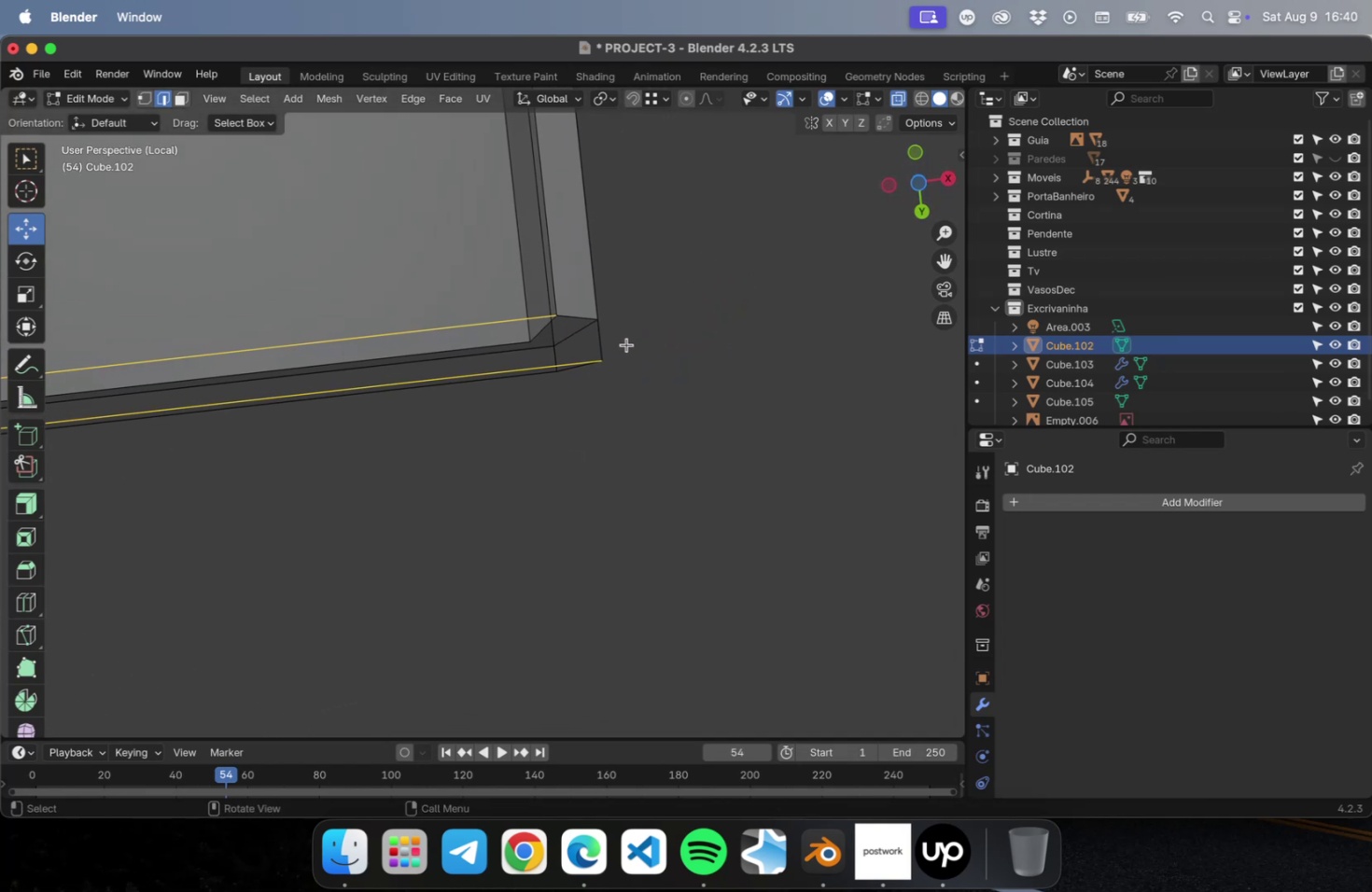 
scroll: coordinate [609, 338], scroll_direction: up, amount: 1.0
 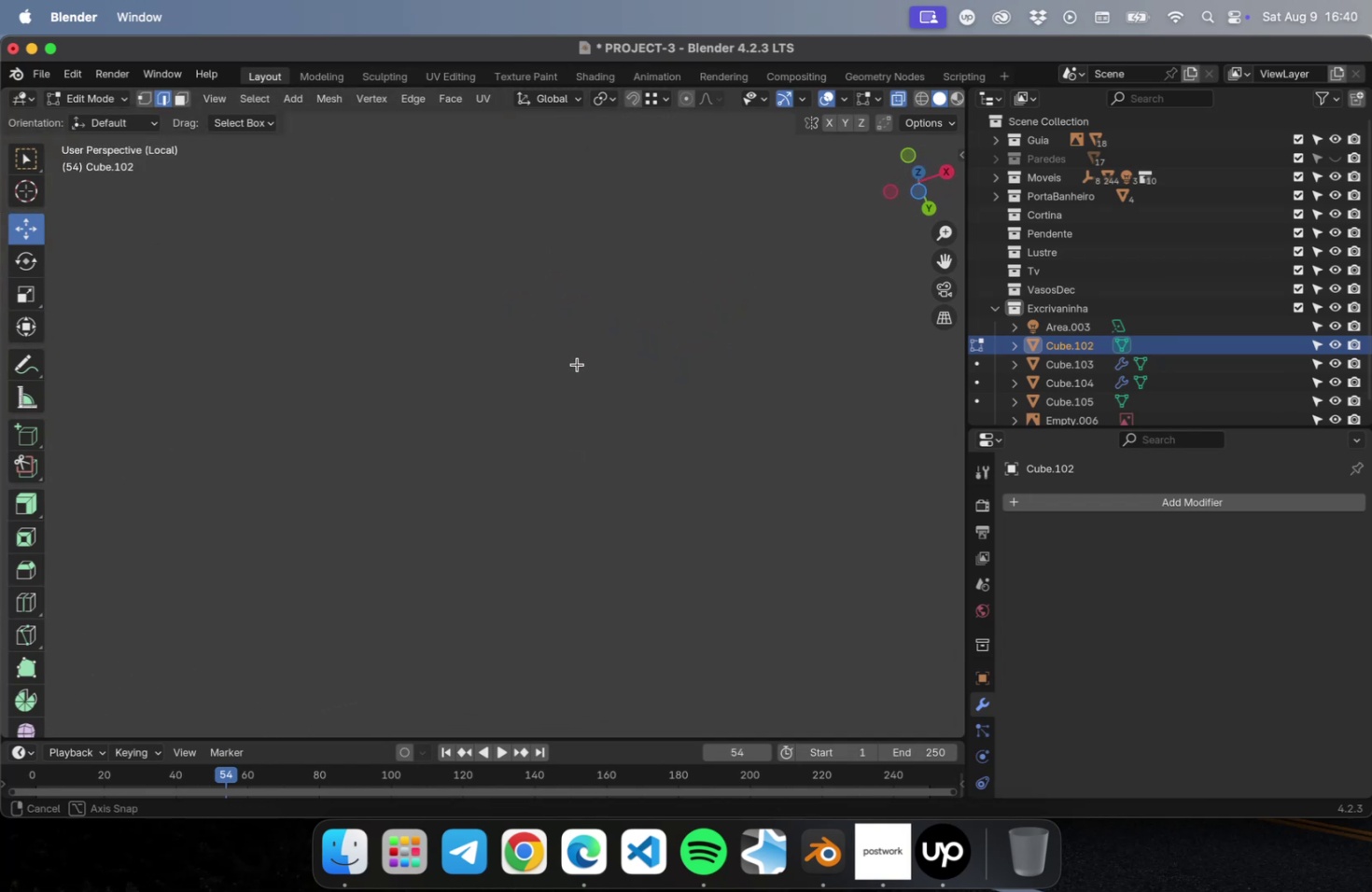 
hold_key(key=ShiftLeft, duration=0.75)
 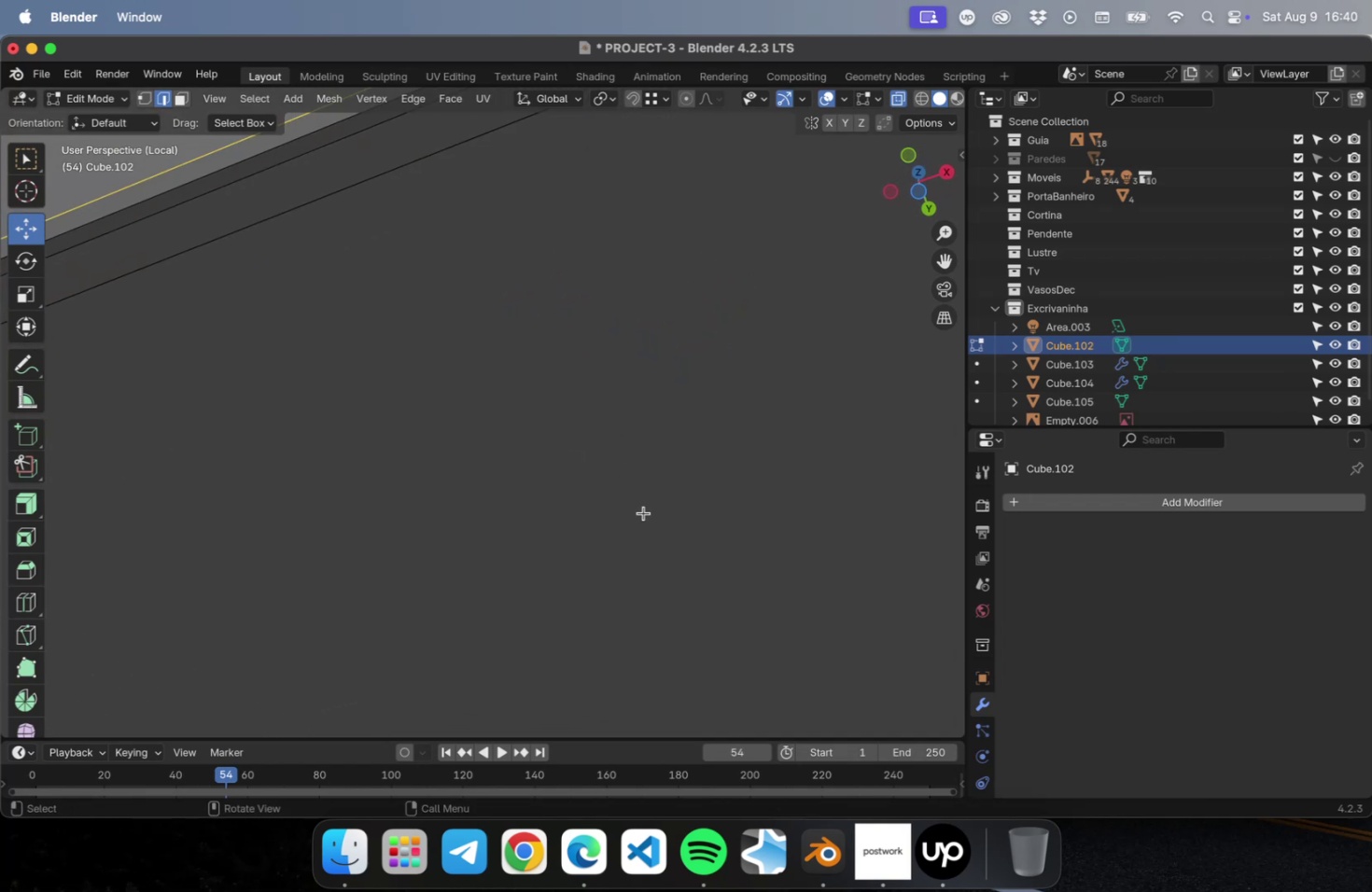 
scroll: coordinate [645, 510], scroll_direction: down, amount: 2.0
 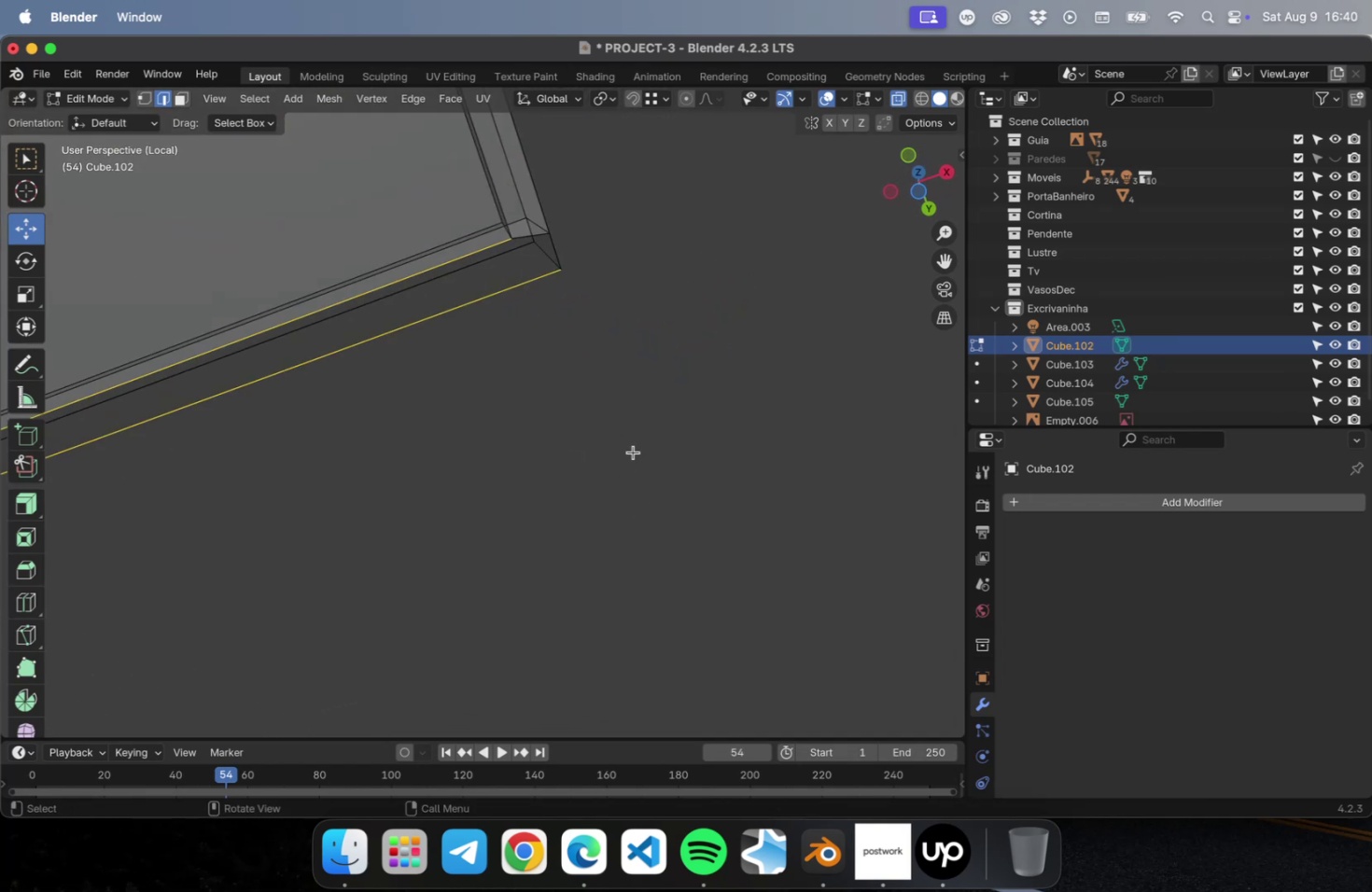 
hold_key(key=ShiftLeft, duration=0.47)
 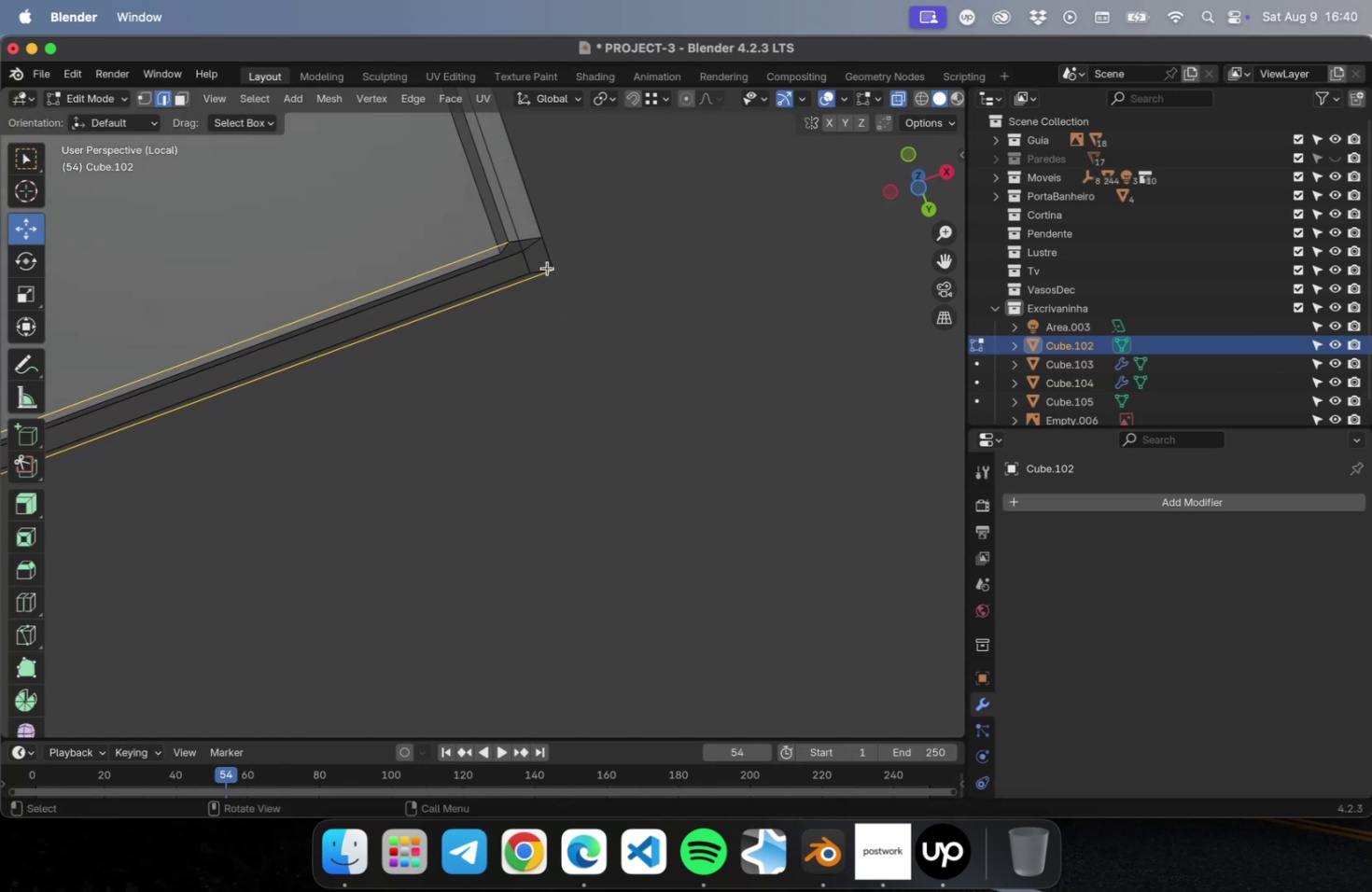 
wait(5.11)
 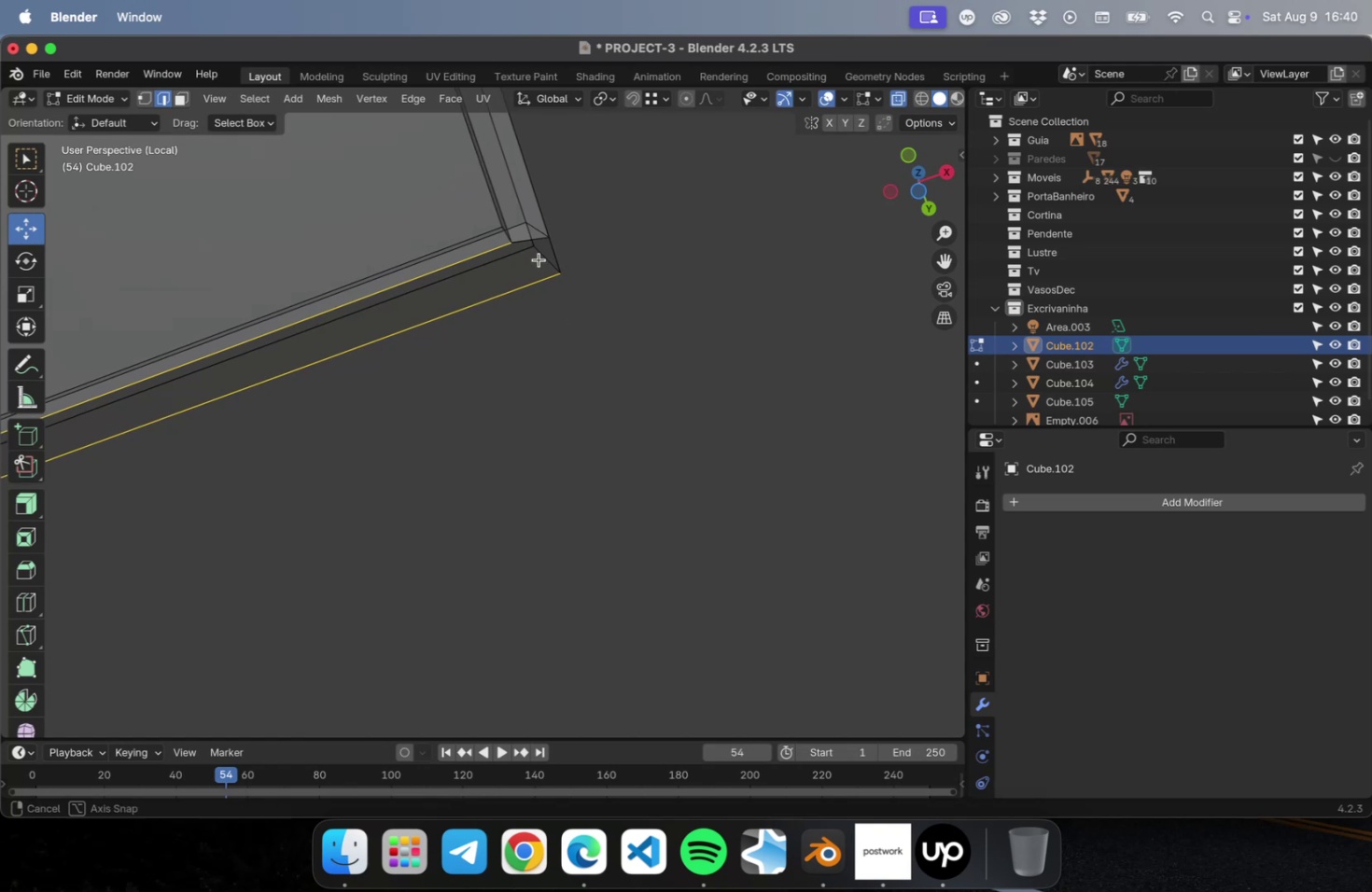 
key(Meta+R)
 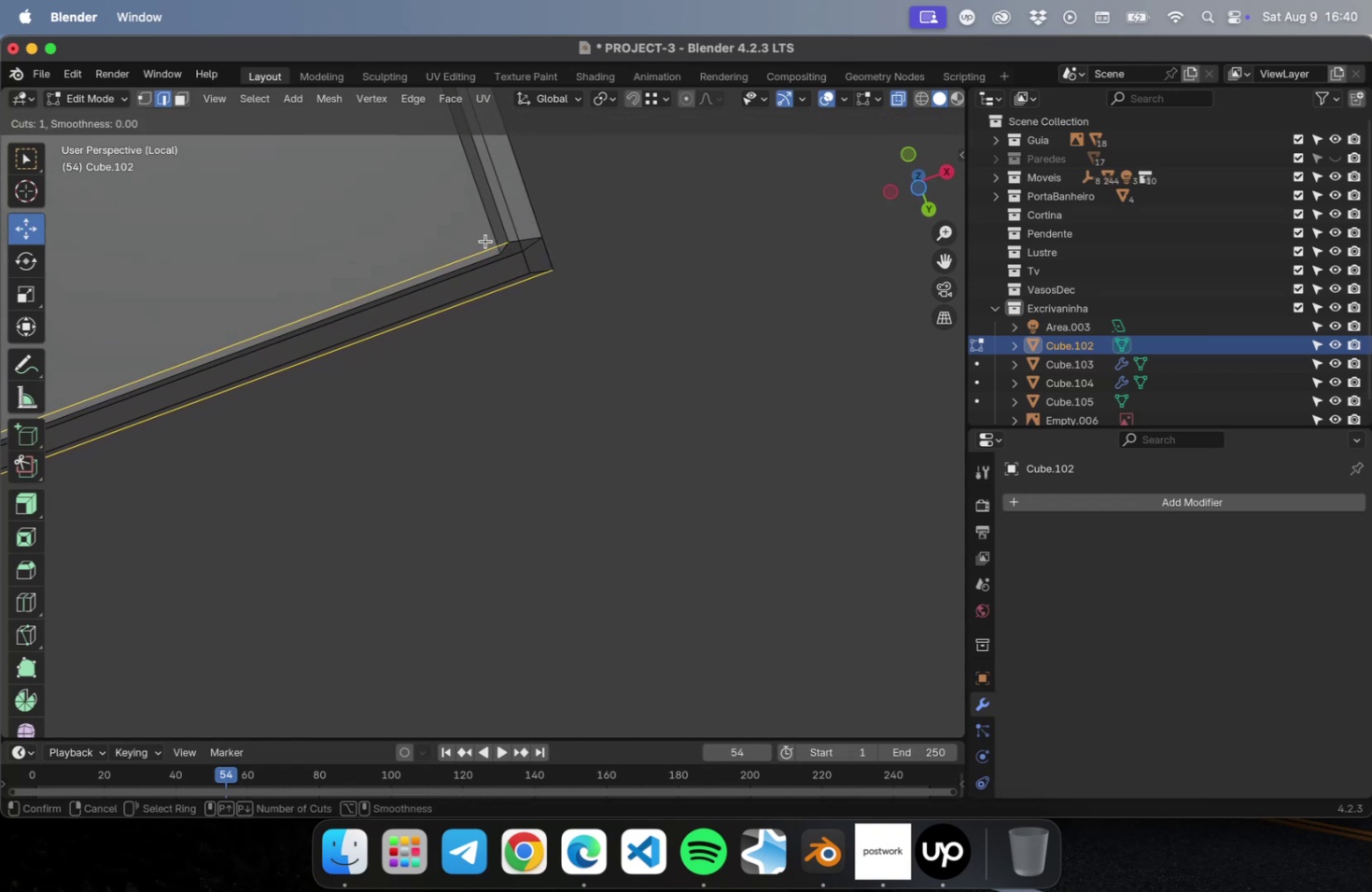 
key(Escape)
 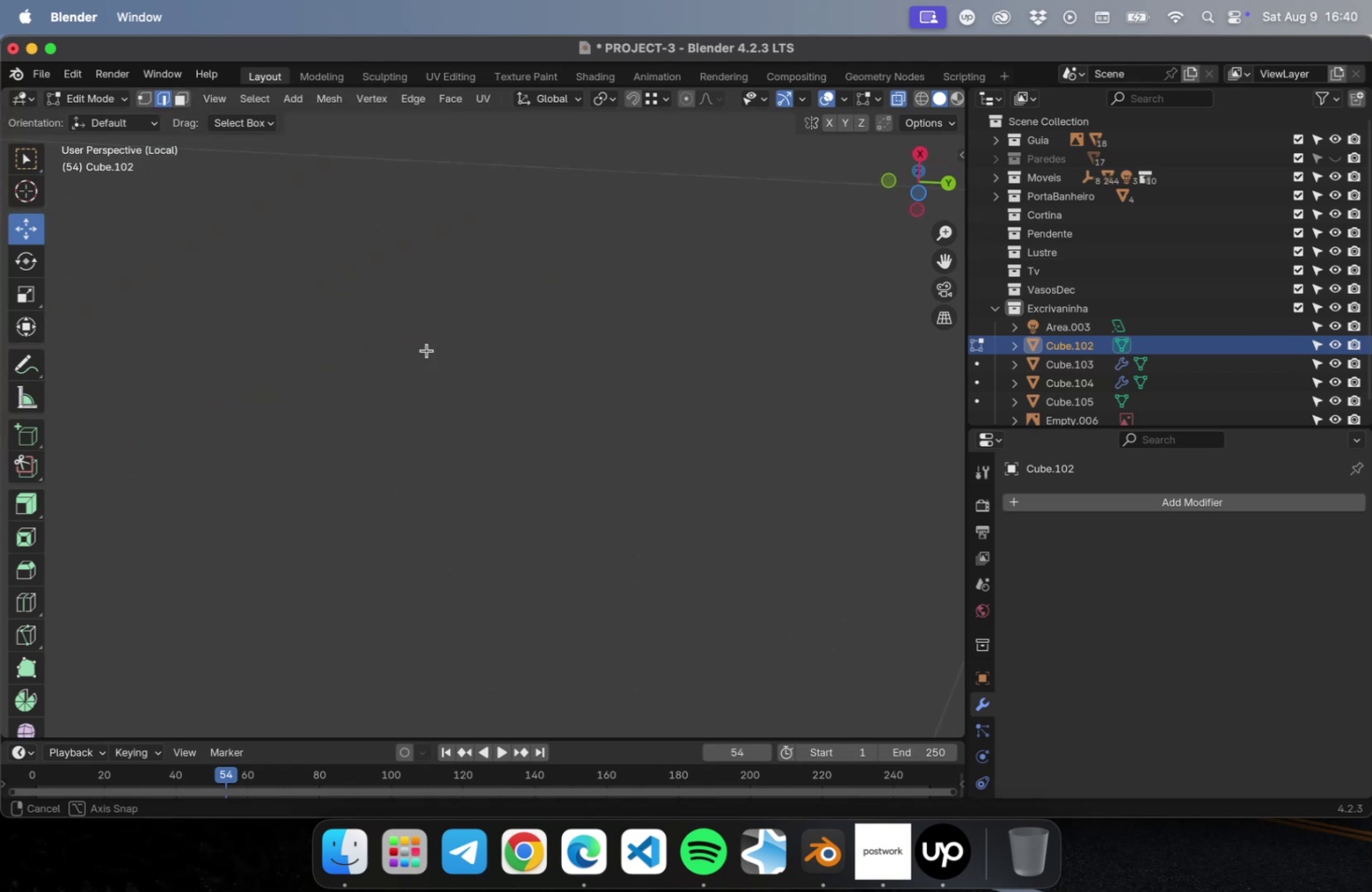 
scroll: coordinate [379, 423], scroll_direction: down, amount: 11.0
 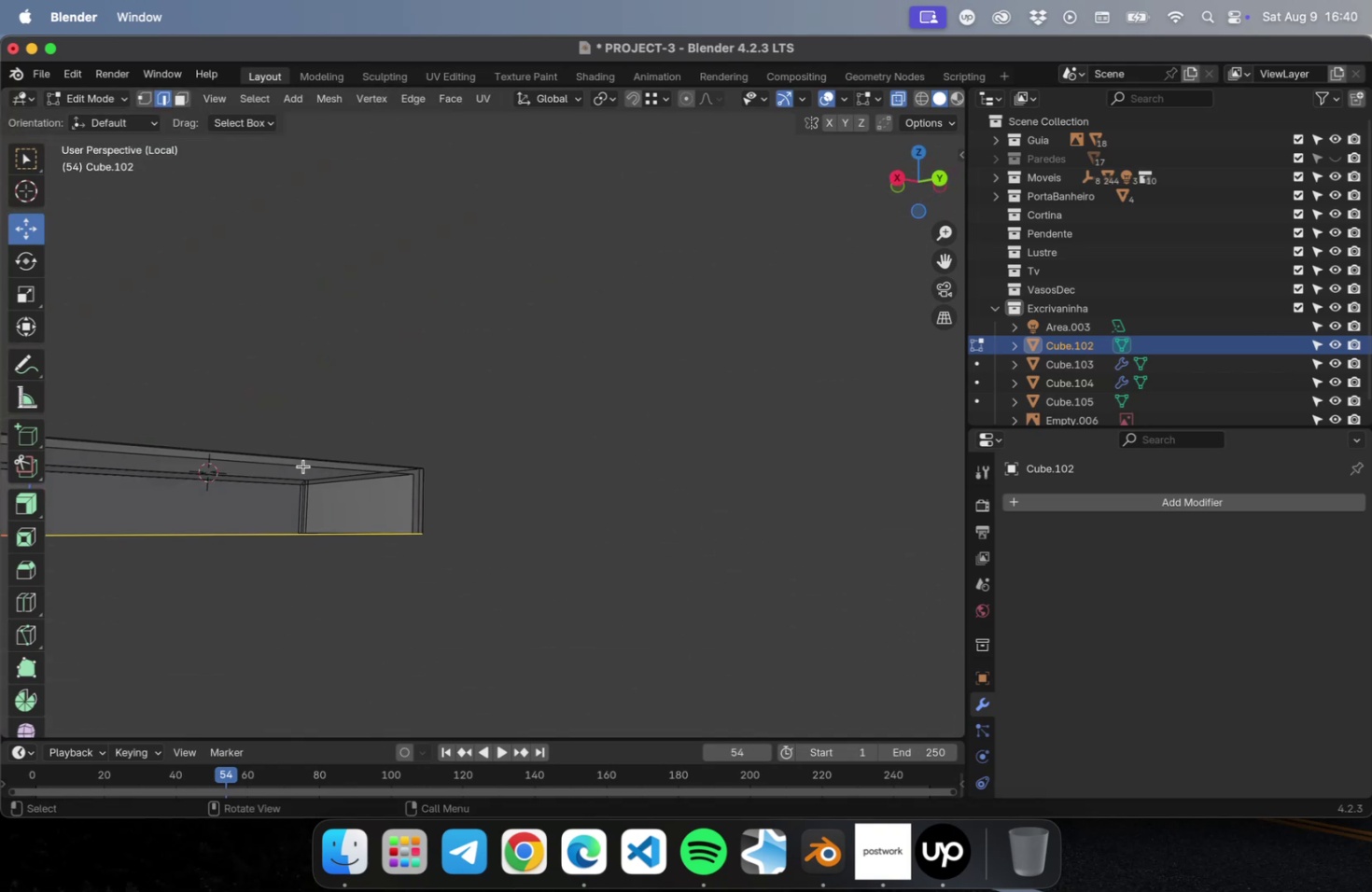 
hold_key(key=ShiftLeft, duration=0.67)
 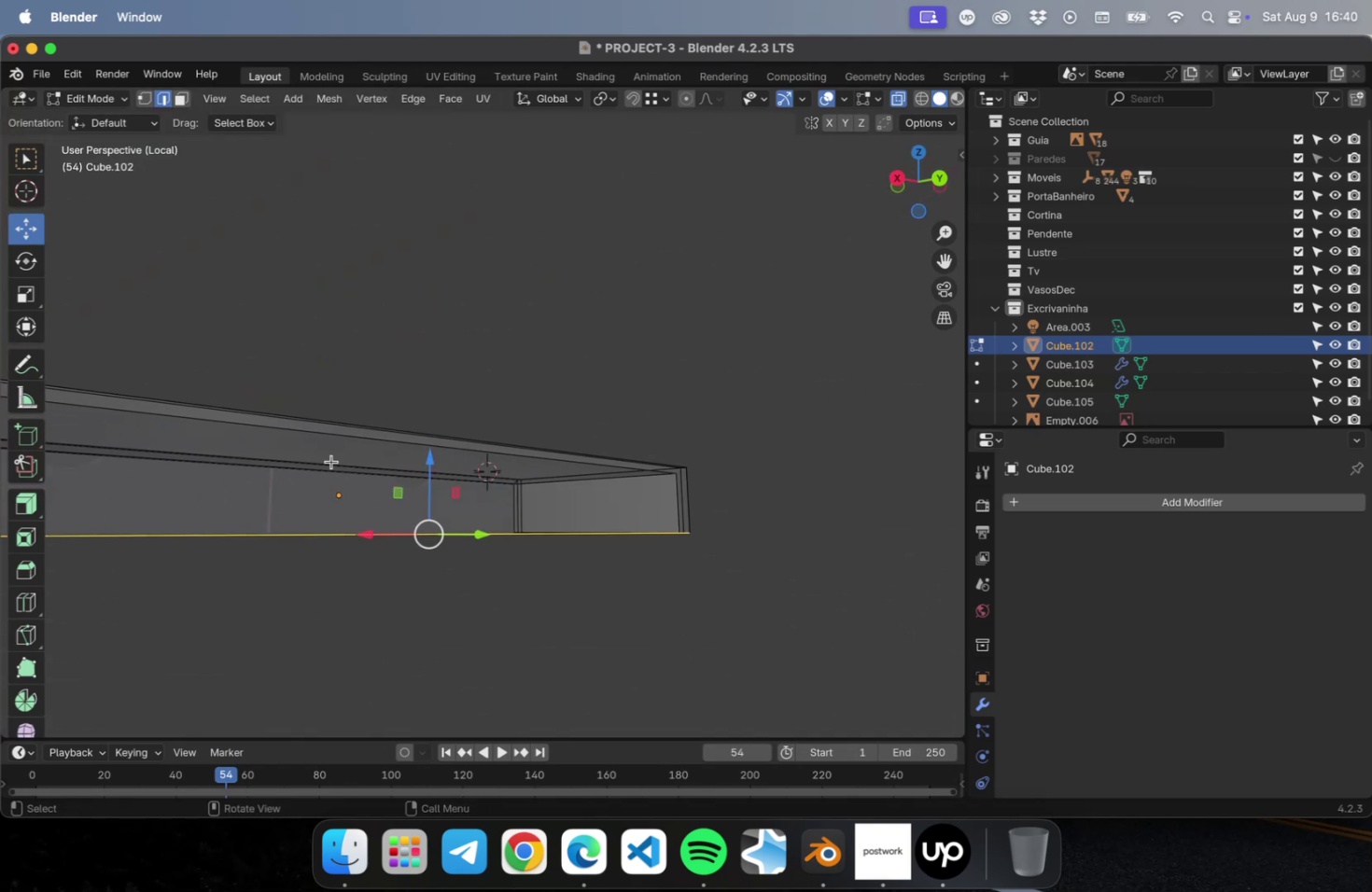 
key(Shift+ShiftLeft)
 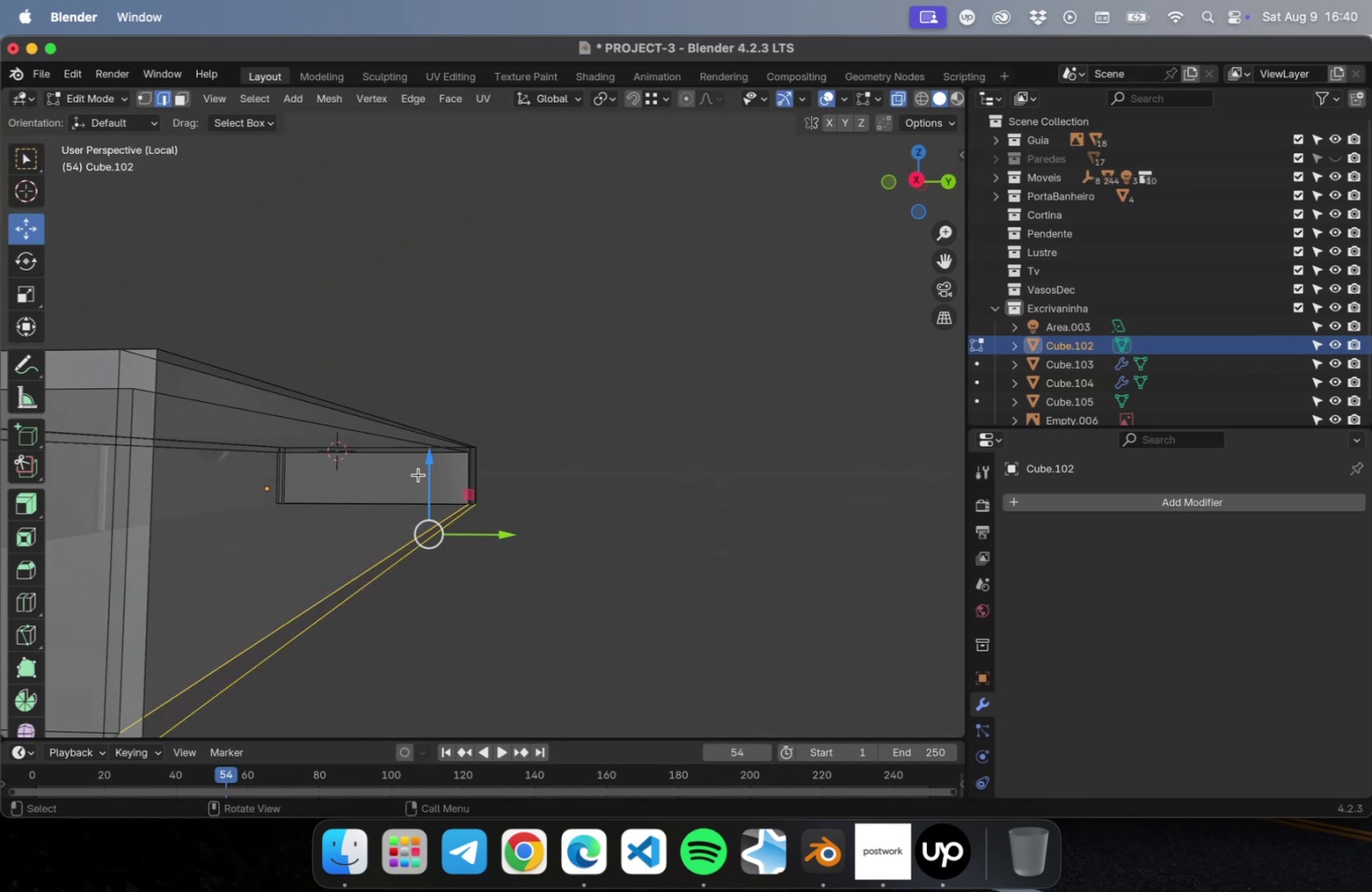 
scroll: coordinate [403, 462], scroll_direction: down, amount: 1.0
 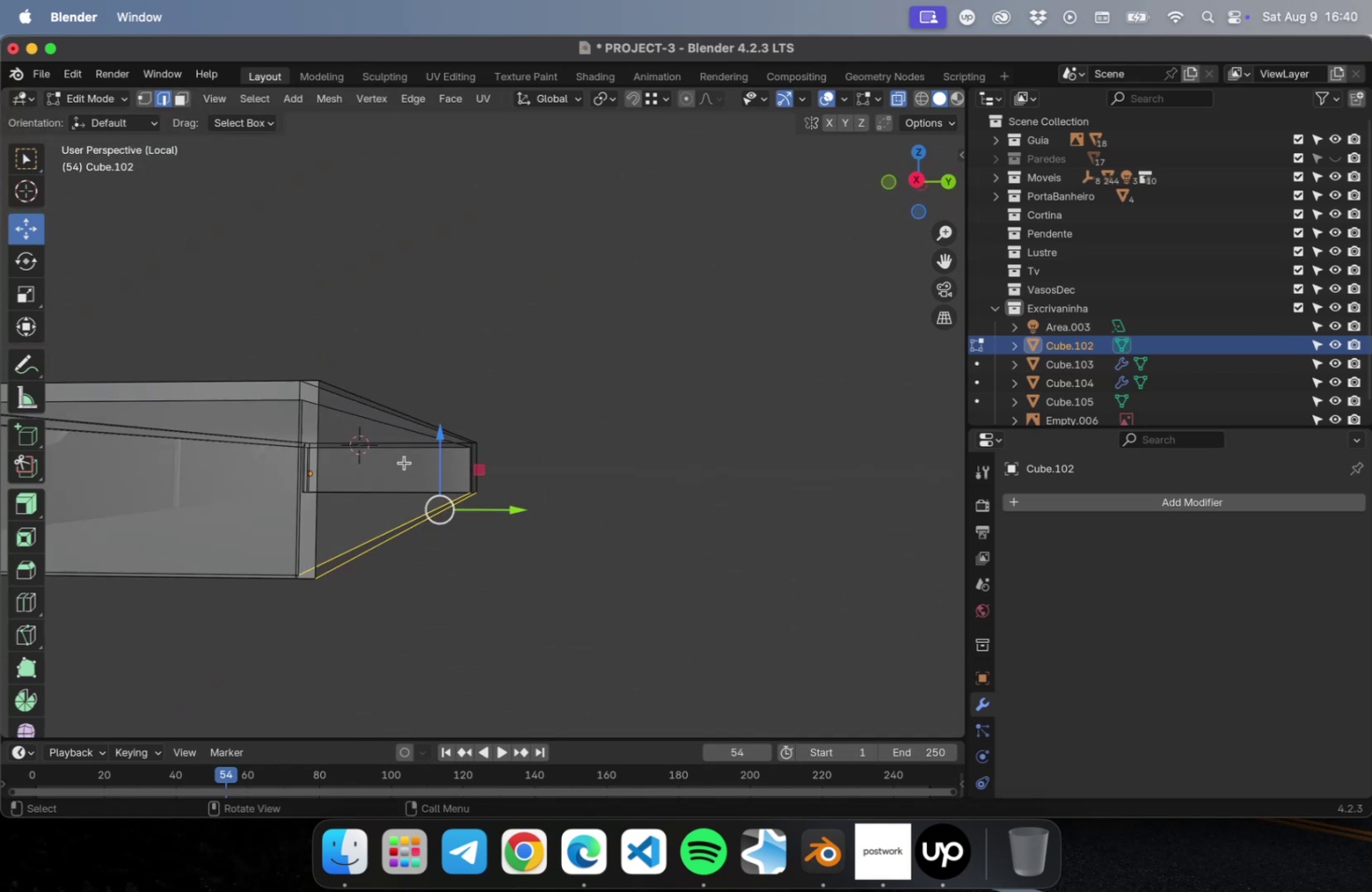 
hold_key(key=ShiftLeft, duration=0.41)
 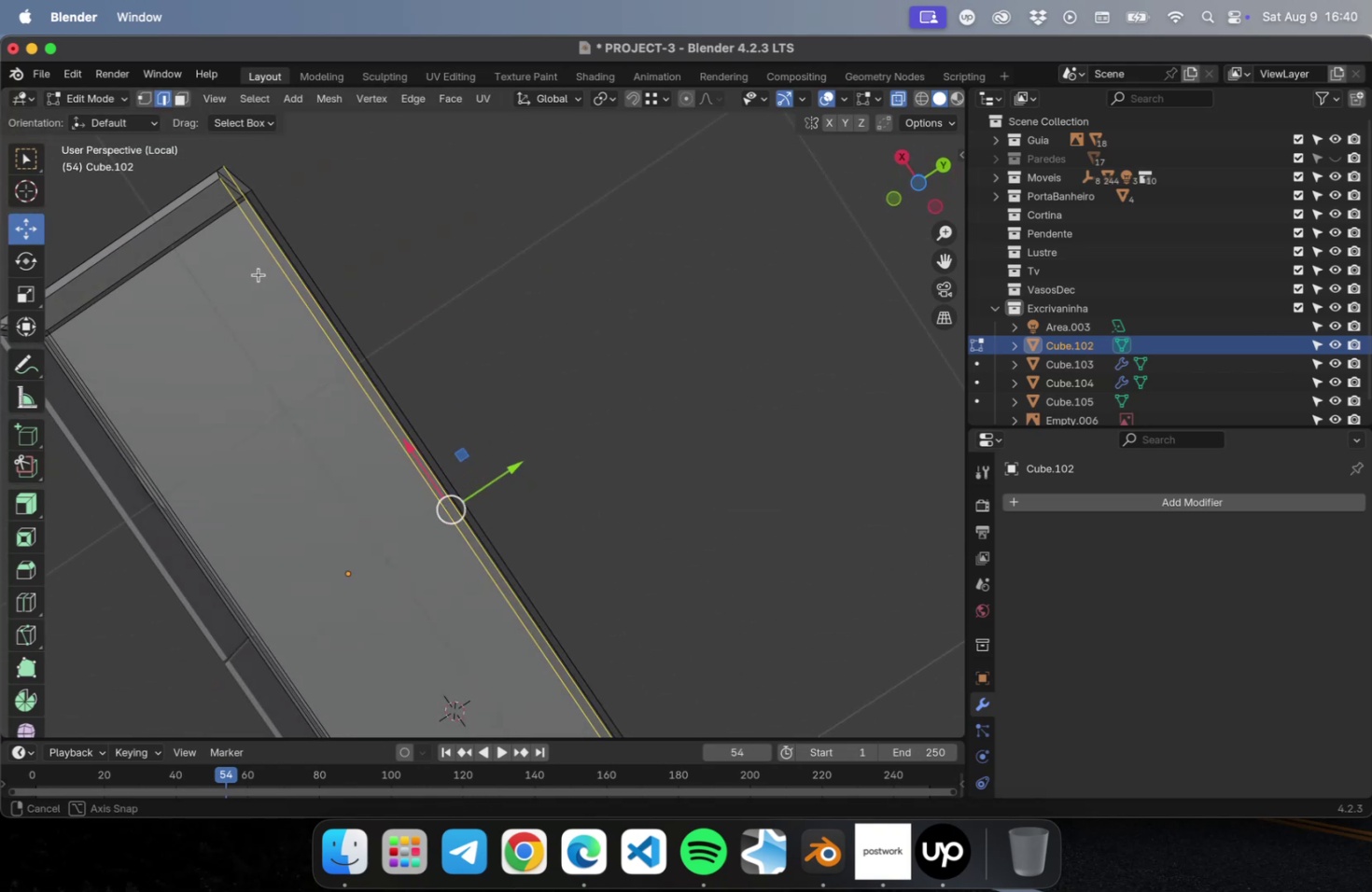 
key(Tab)
 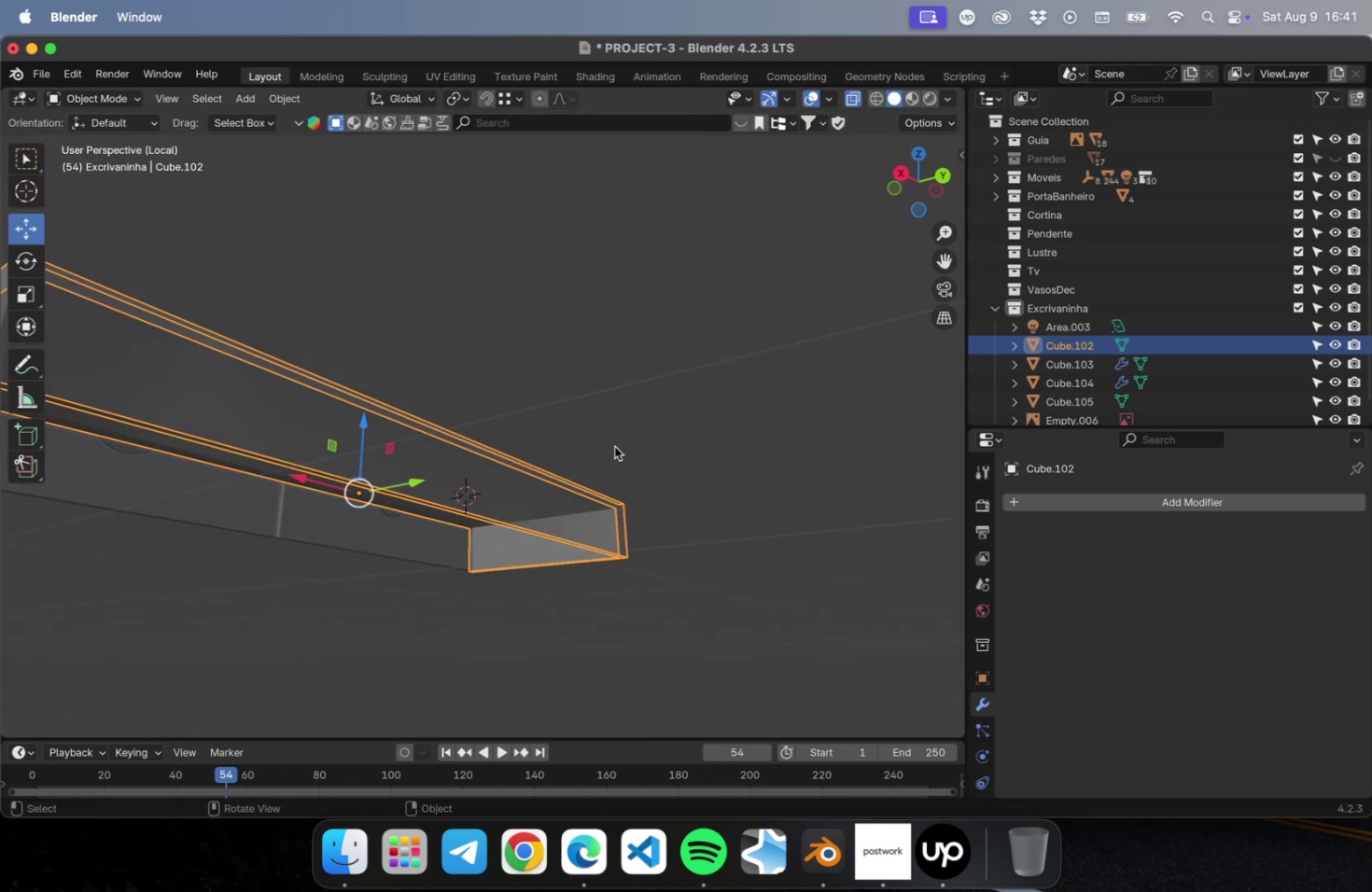 
scroll: coordinate [618, 428], scroll_direction: down, amount: 4.0
 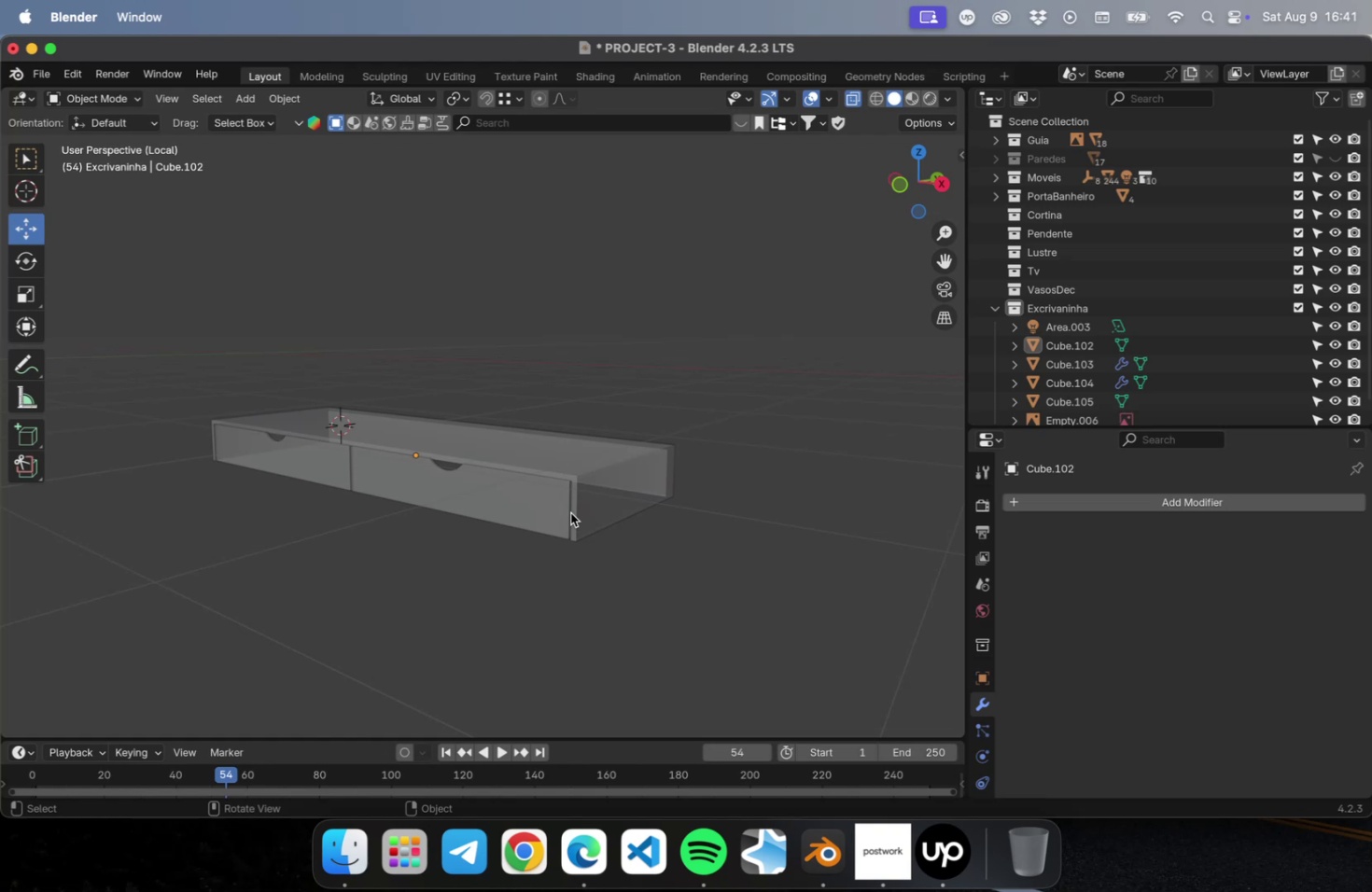 
wait(32.2)
 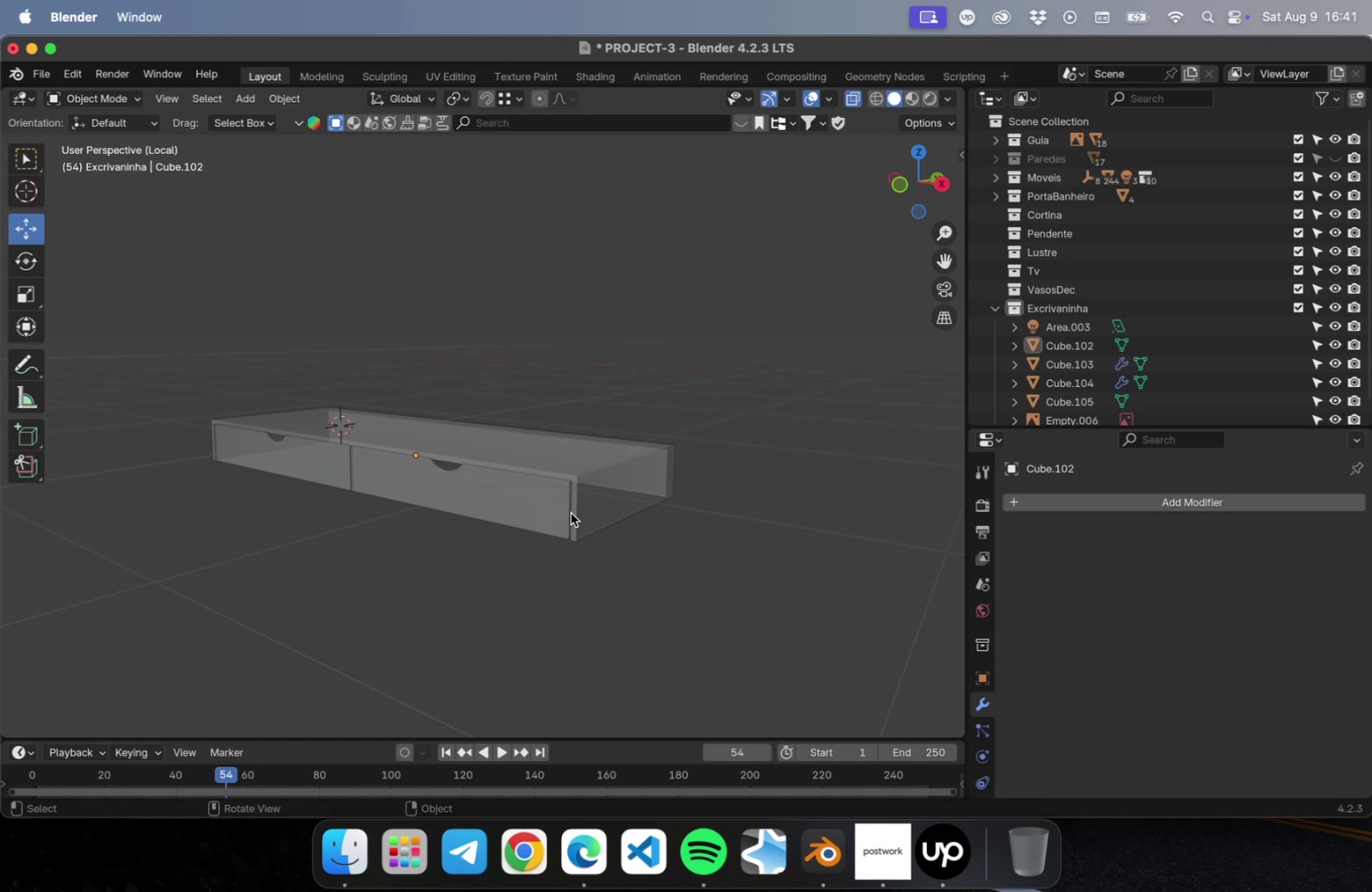 
key(NumLock)
 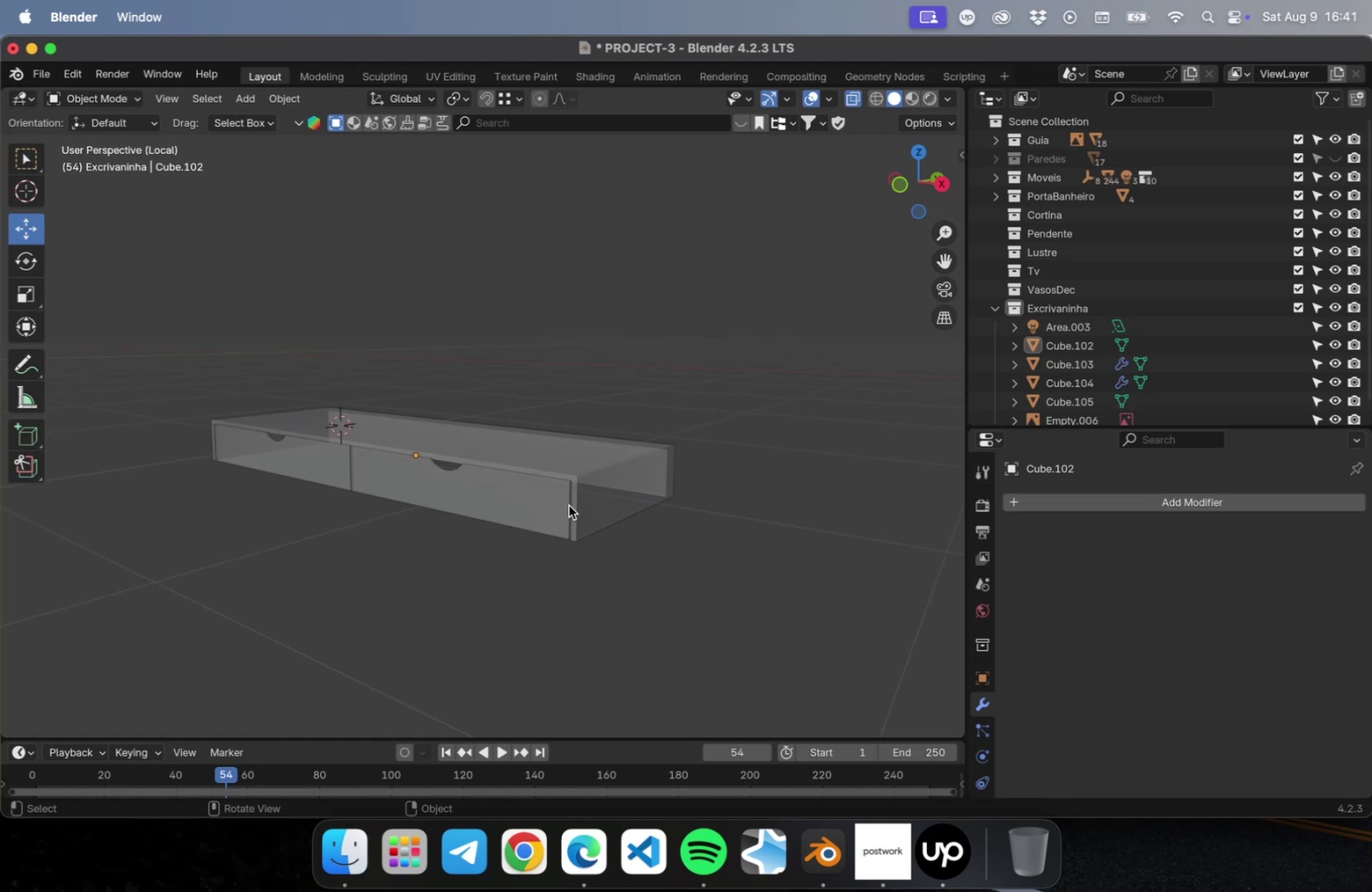 
key(Numpad7)
 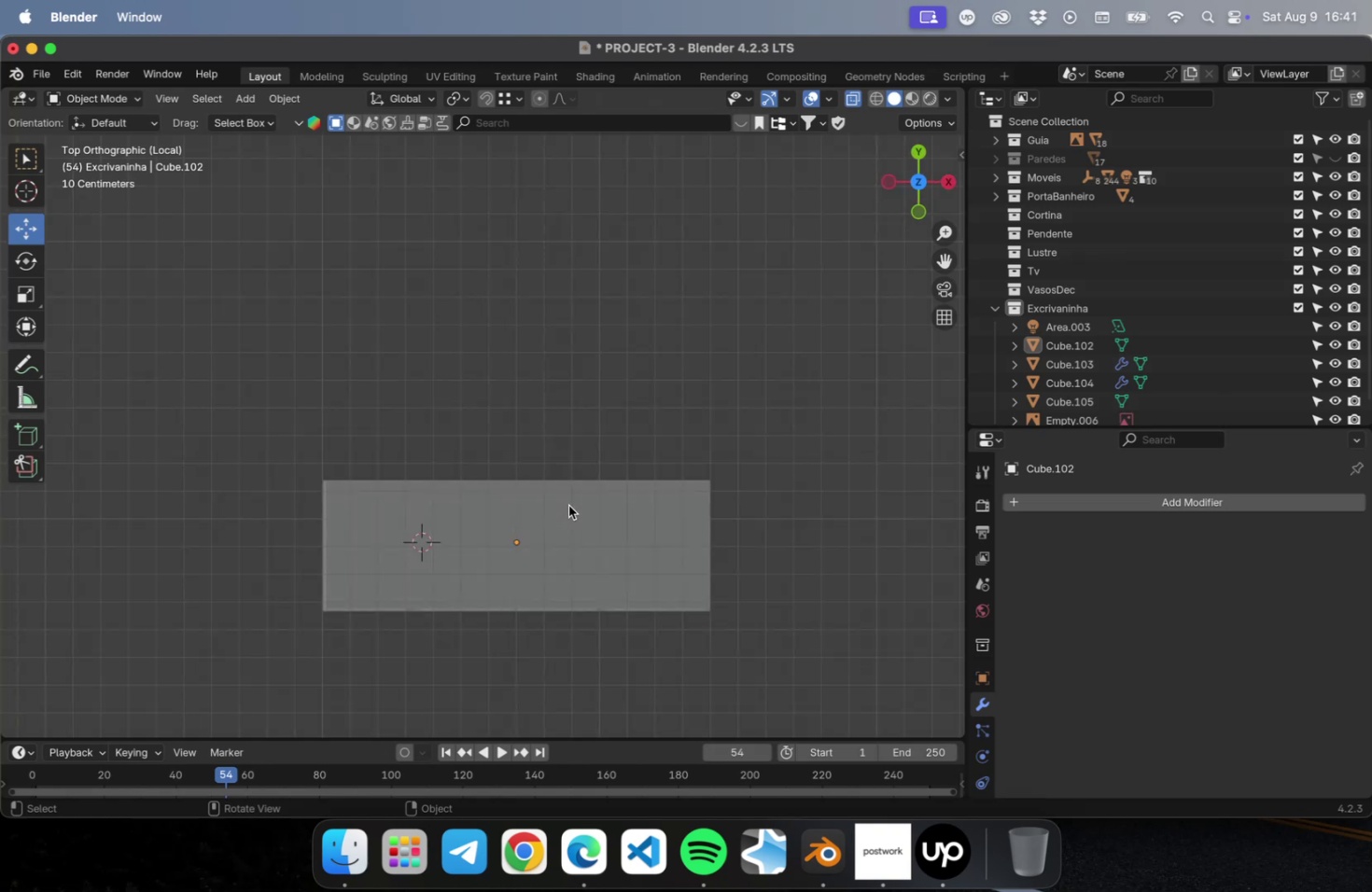 
scroll: coordinate [572, 592], scroll_direction: up, amount: 5.0
 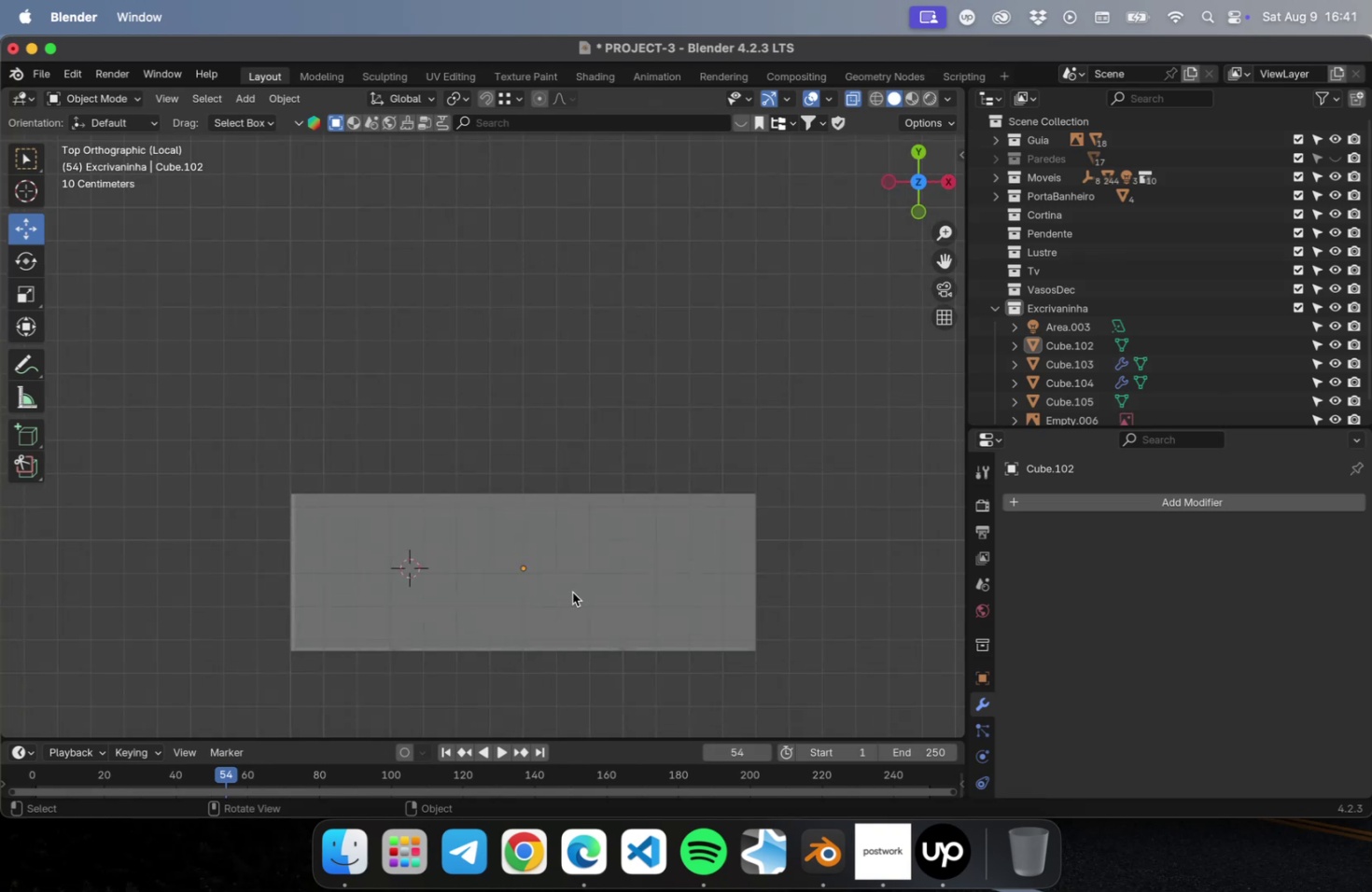 
hold_key(key=ShiftLeft, duration=0.36)
 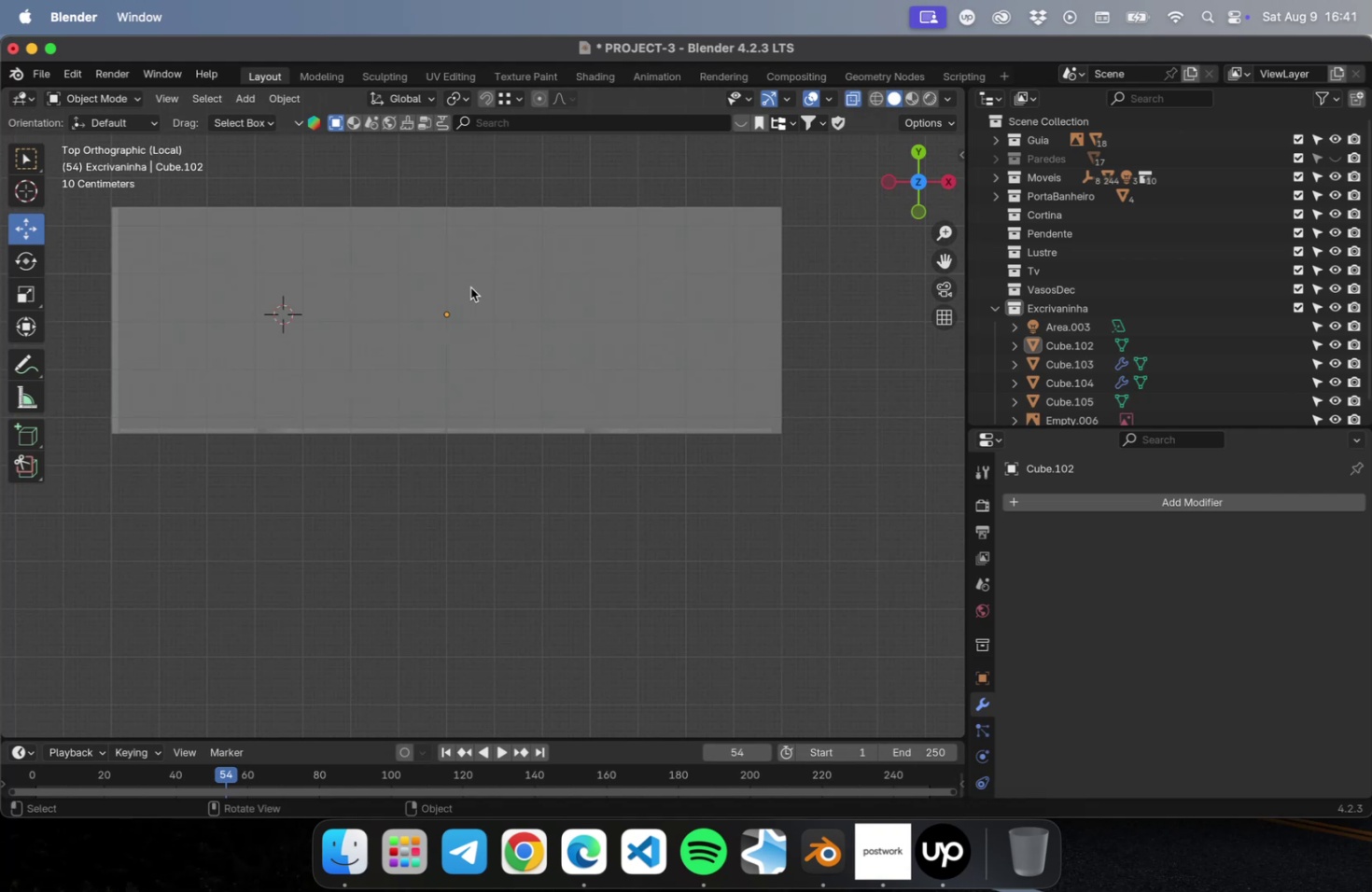 
key(Shift+ShiftLeft)
 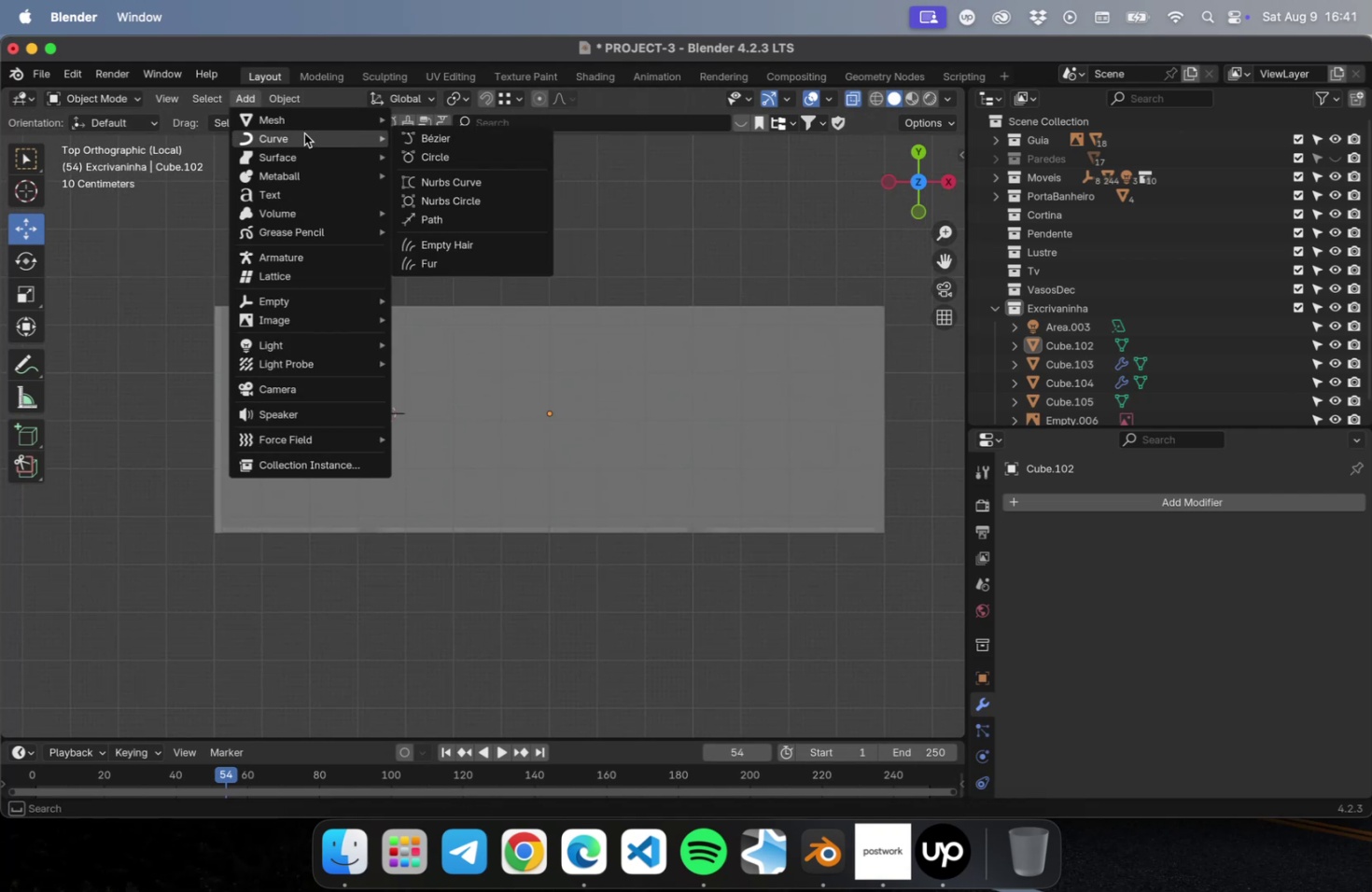 
left_click([432, 135])
 